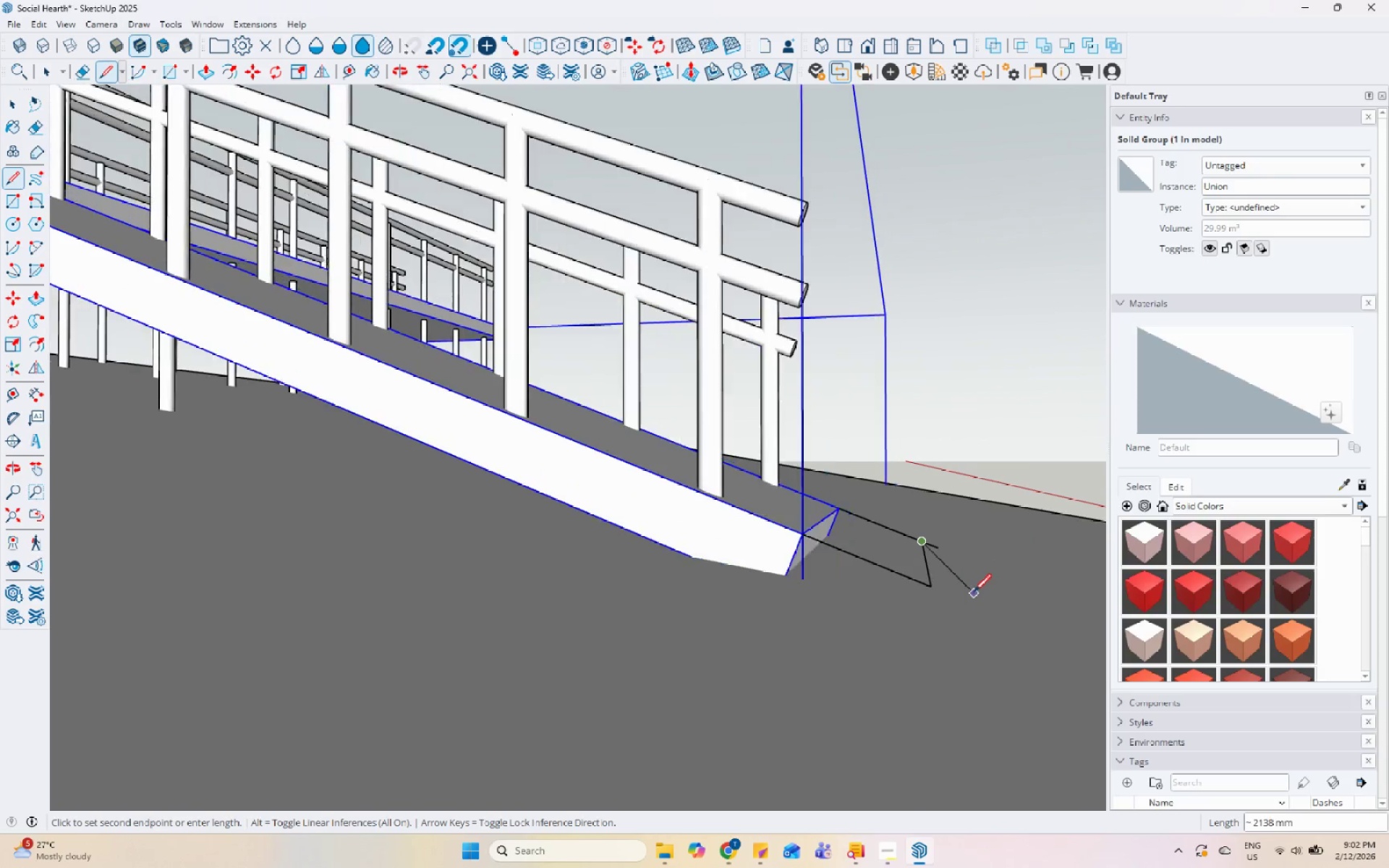 
left_click_drag(start_coordinate=[784, 574], to_coordinate=[789, 574])
 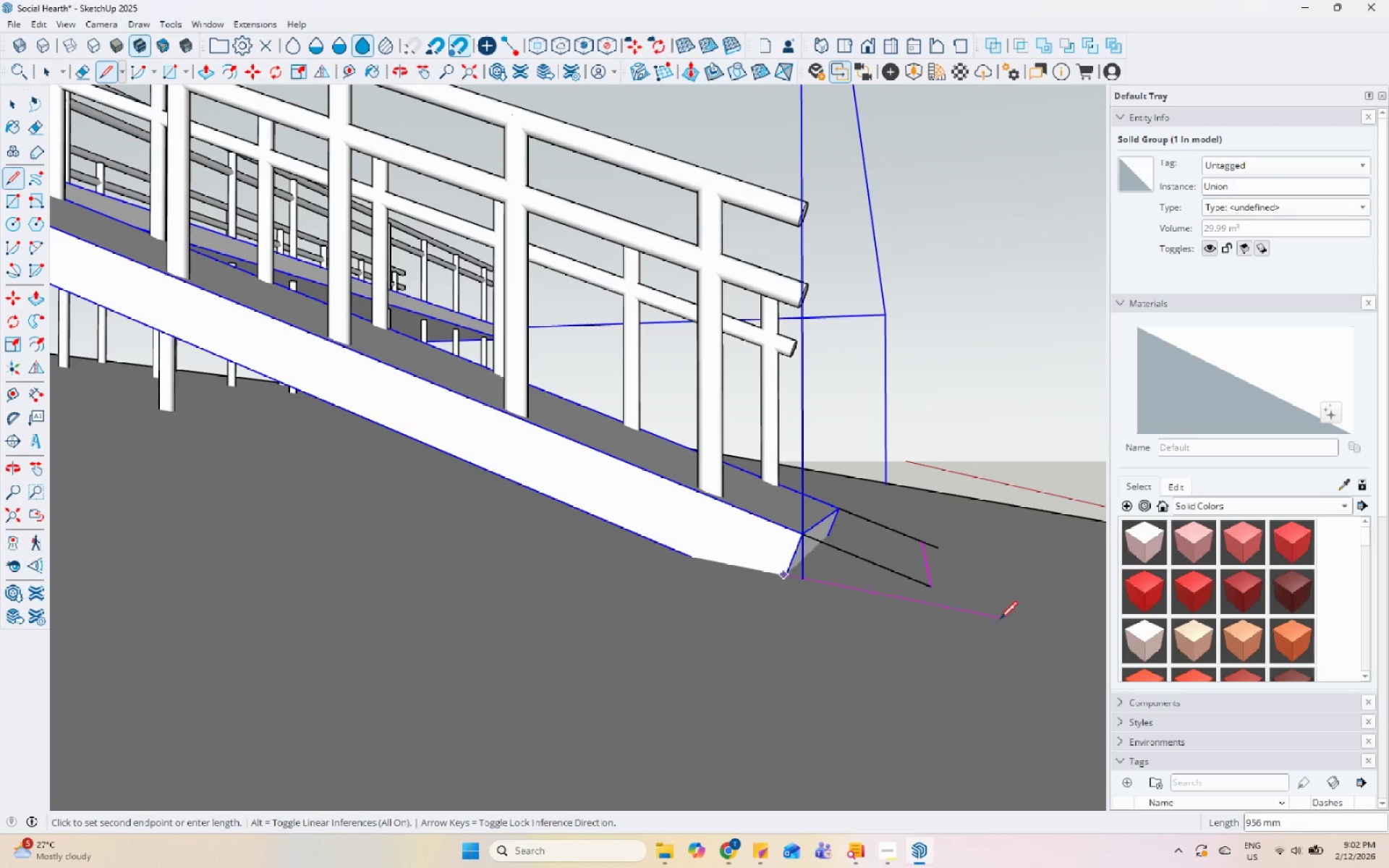 
left_click([1003, 618])
 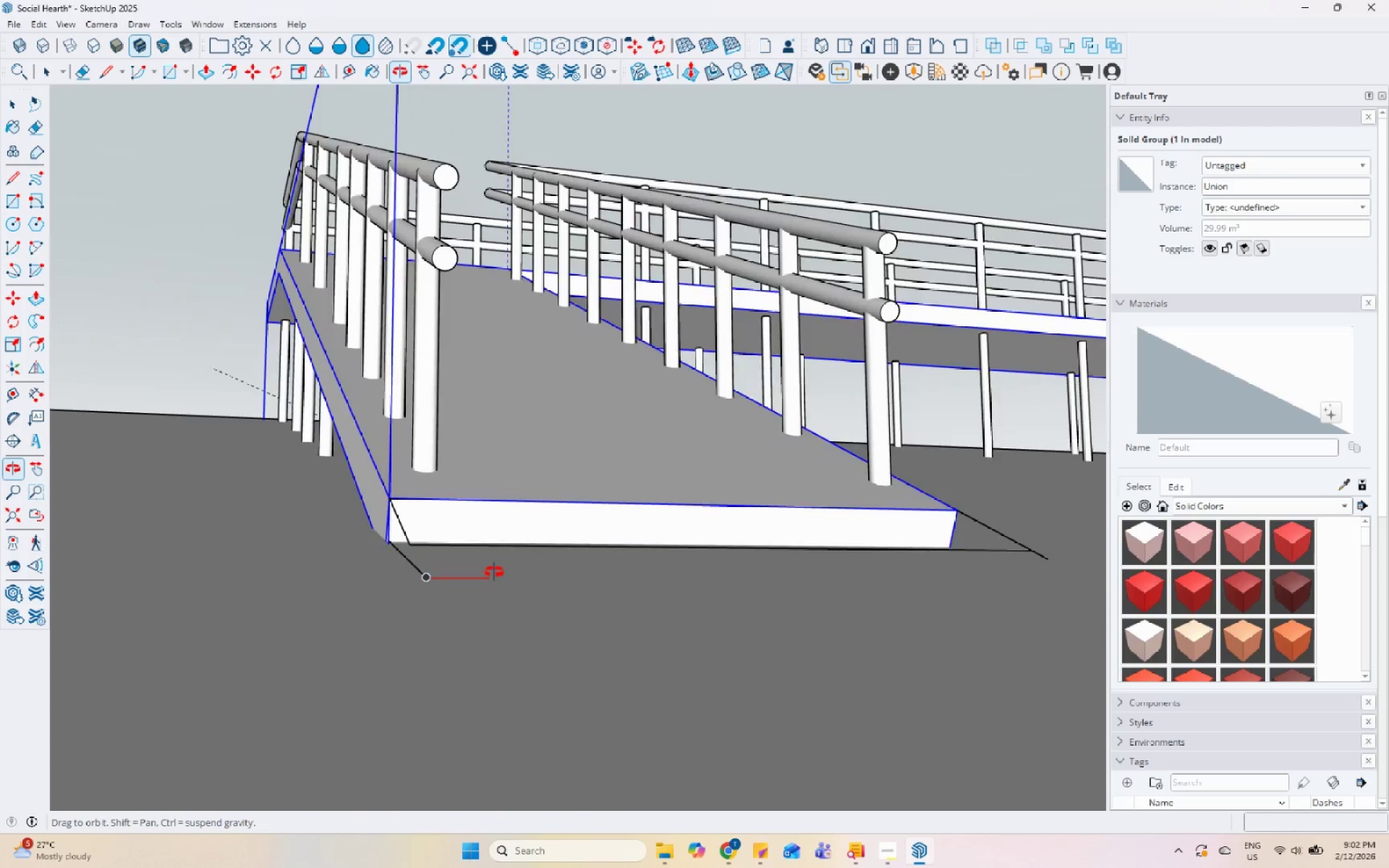 
key(Space)
 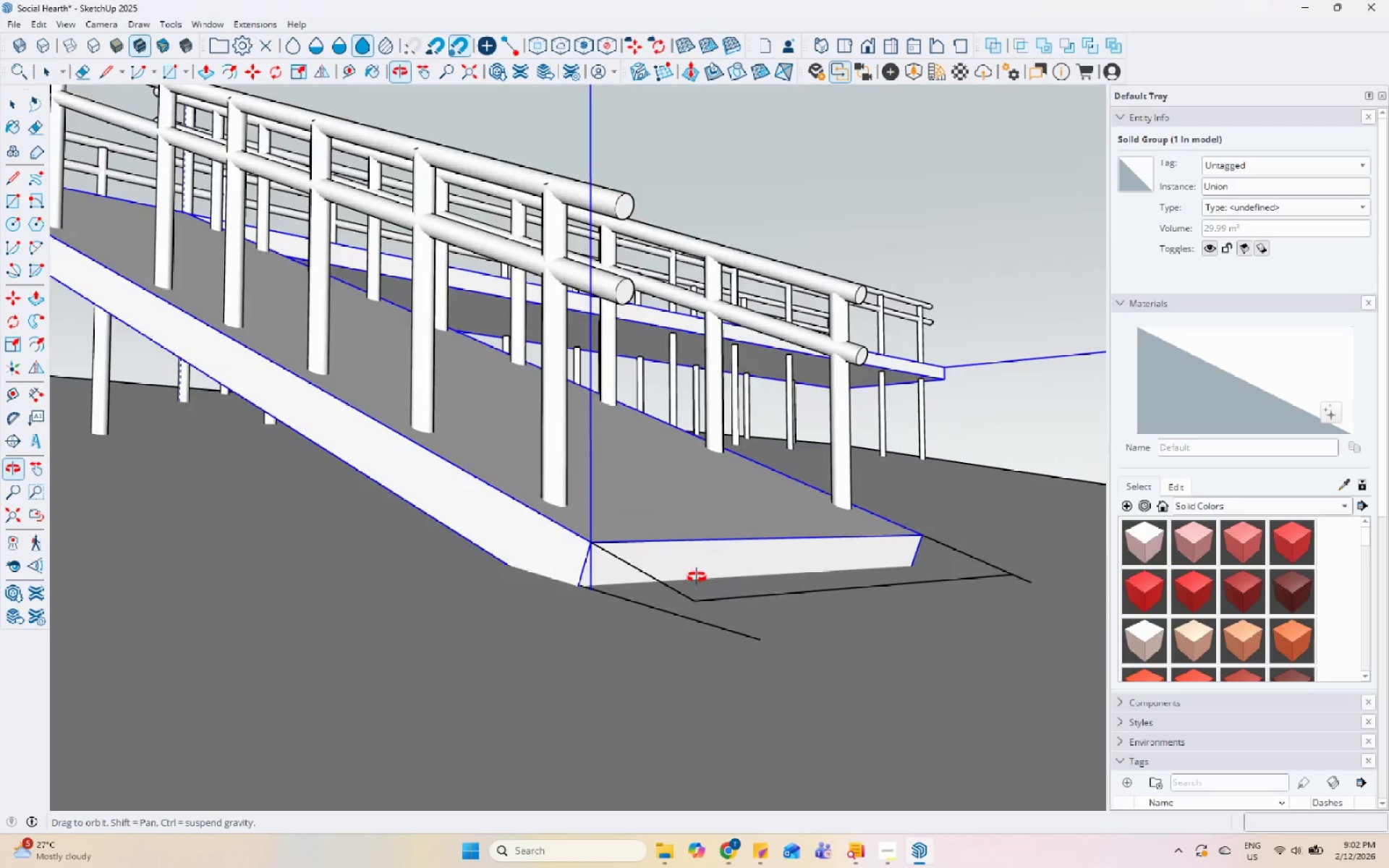 
scroll: coordinate [698, 606], scroll_direction: up, amount: 1.0
 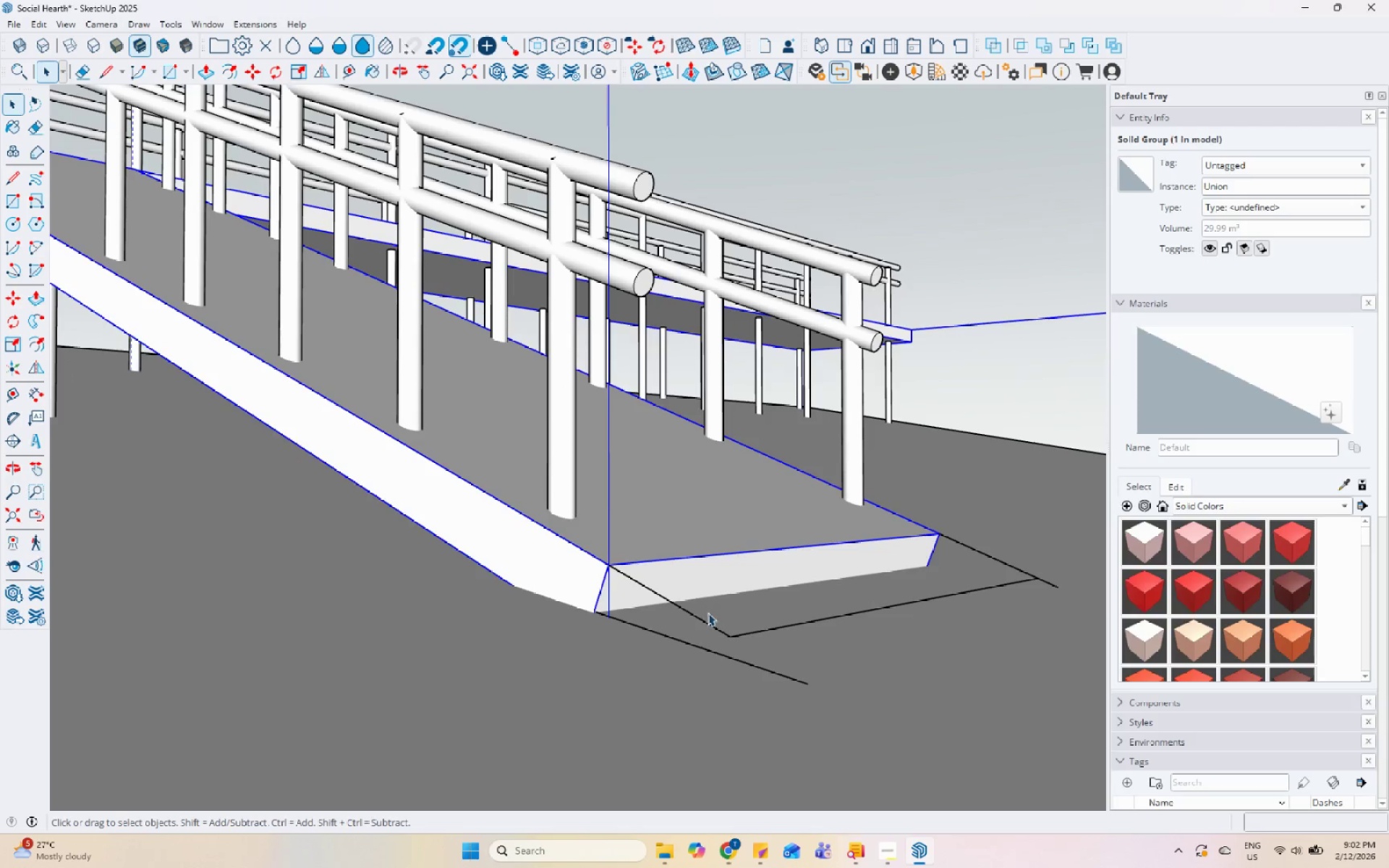 
left_click([574, 590])
 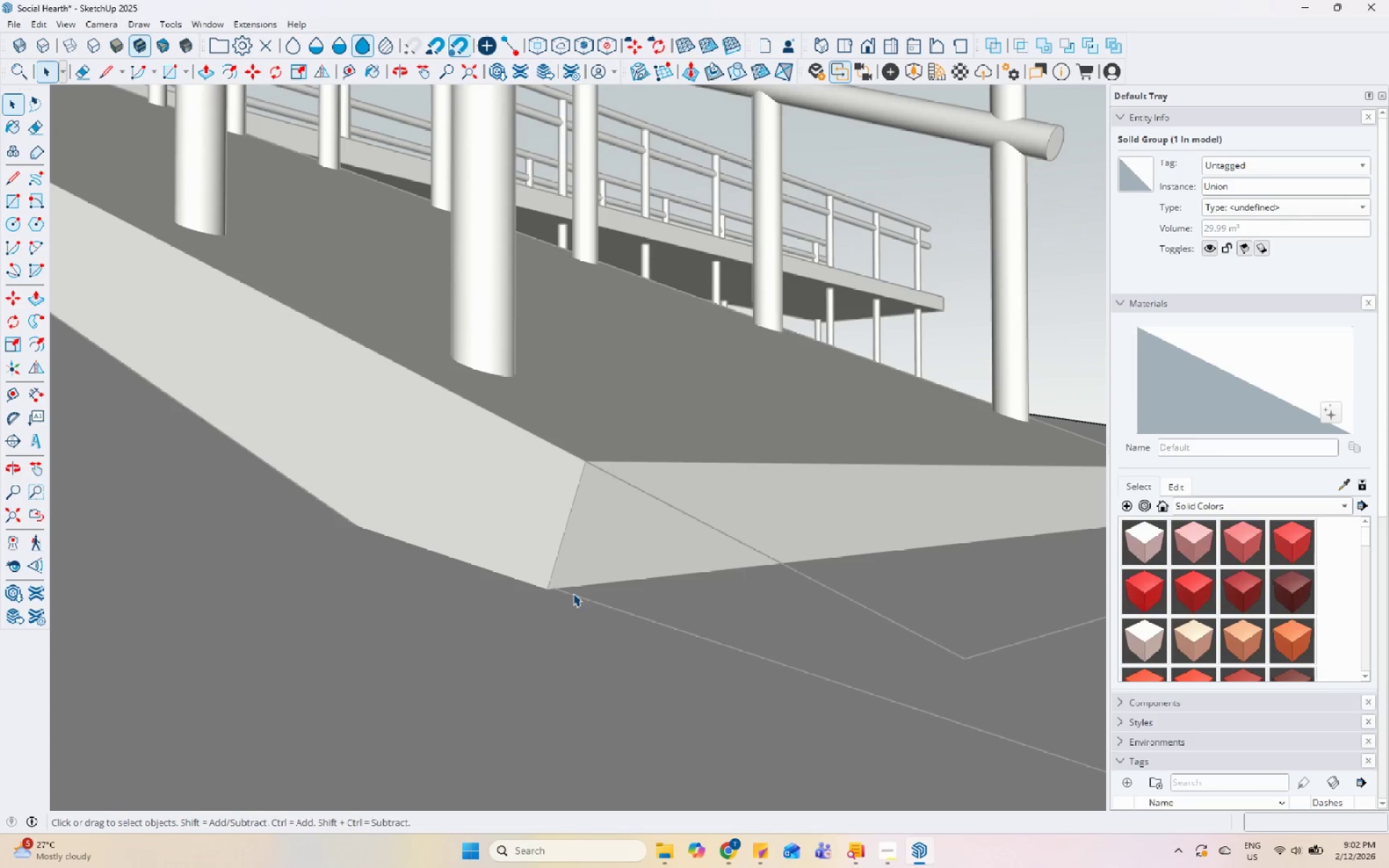 
scroll: coordinate [545, 585], scroll_direction: up, amount: 10.0
 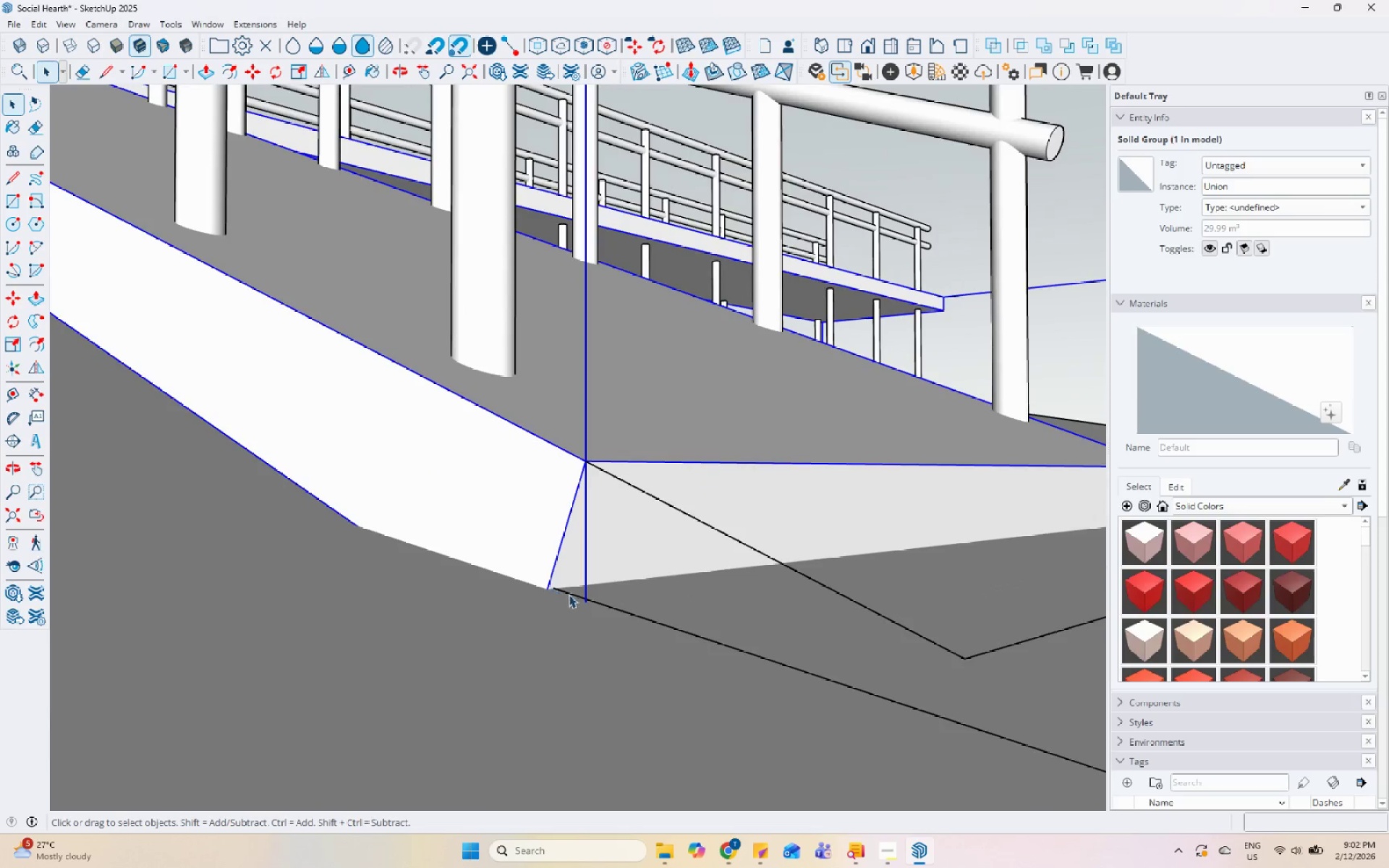 
right_click([573, 595])
 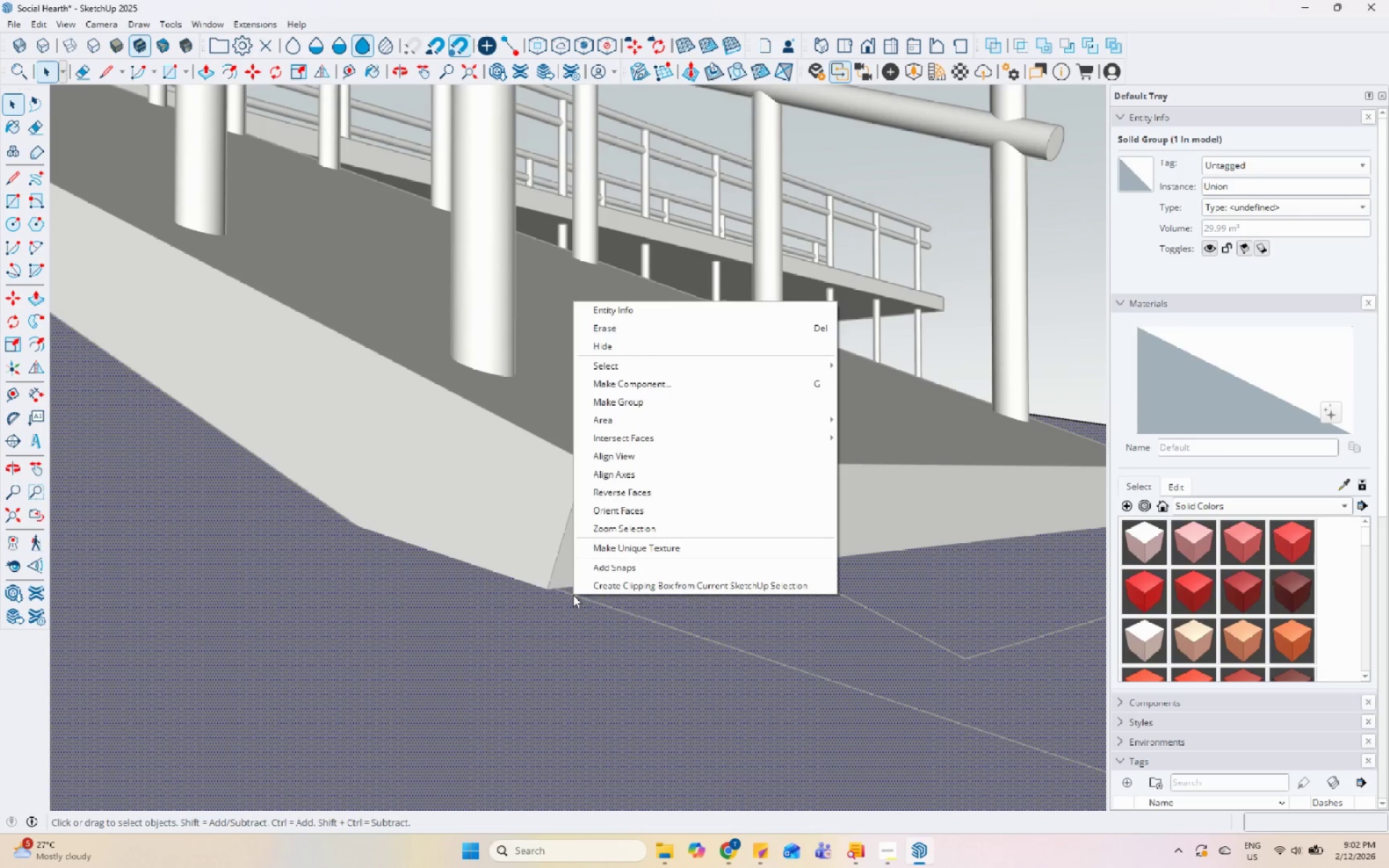 
key(Escape)
 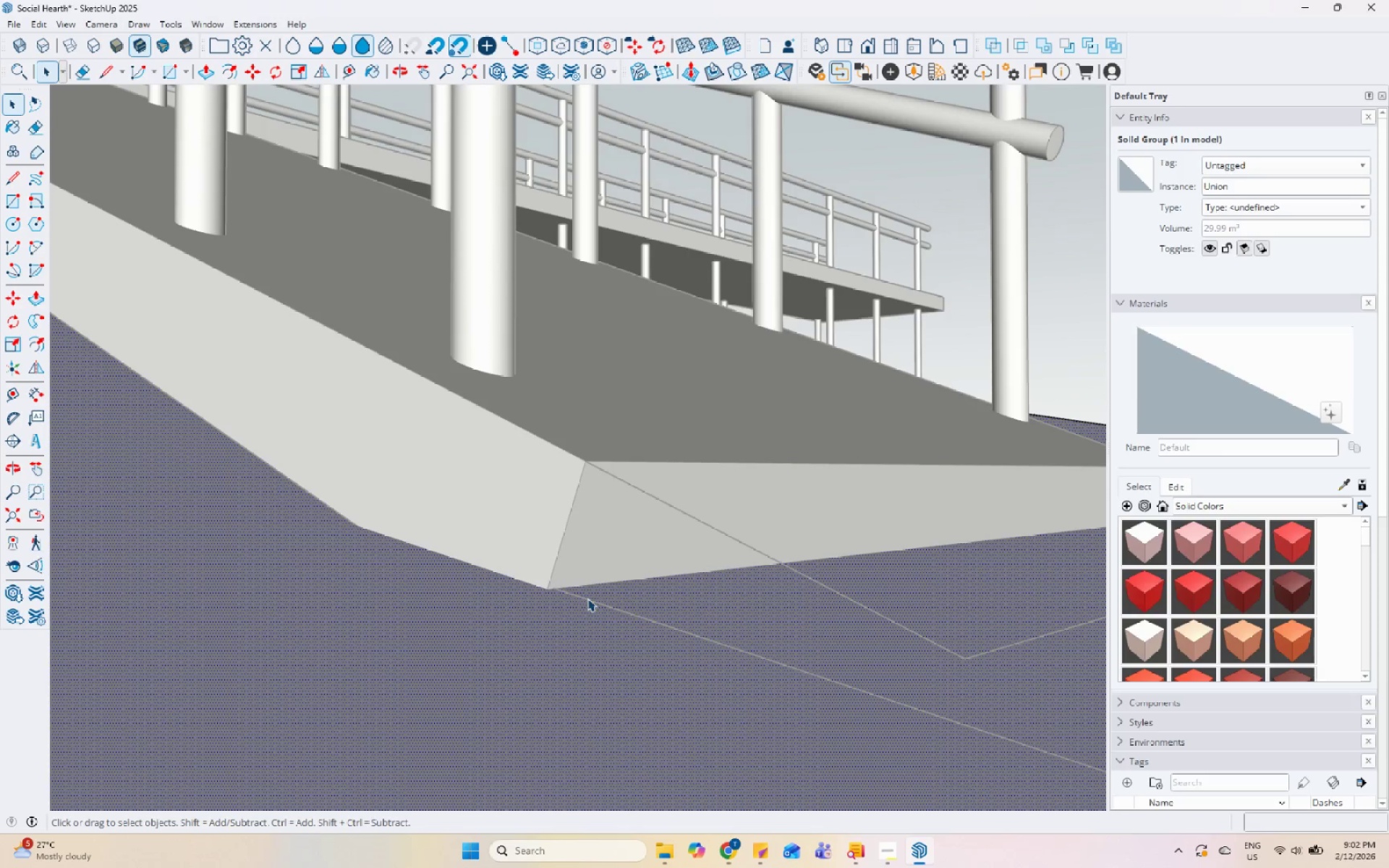 
key(Escape)
 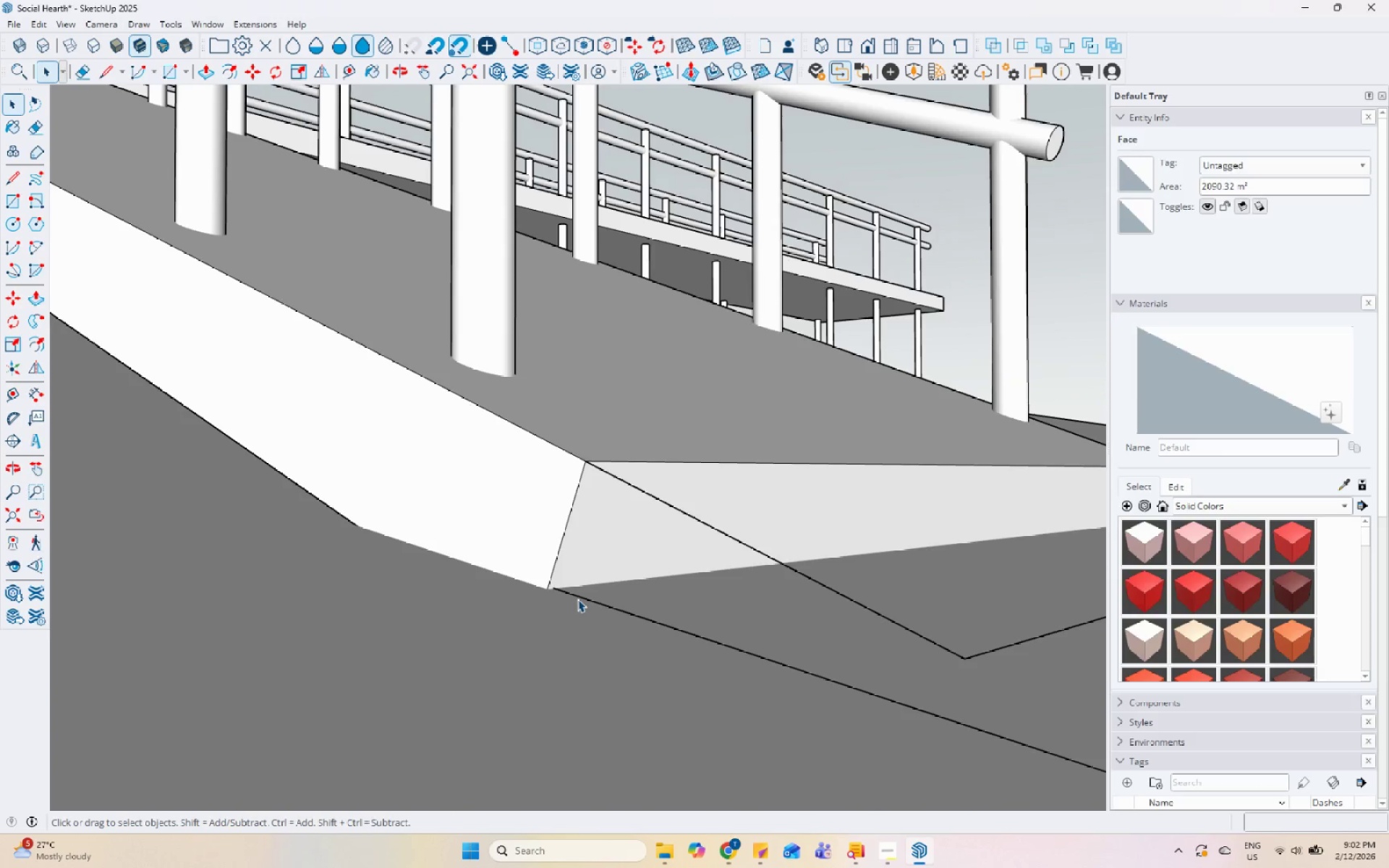 
left_click([579, 597])
 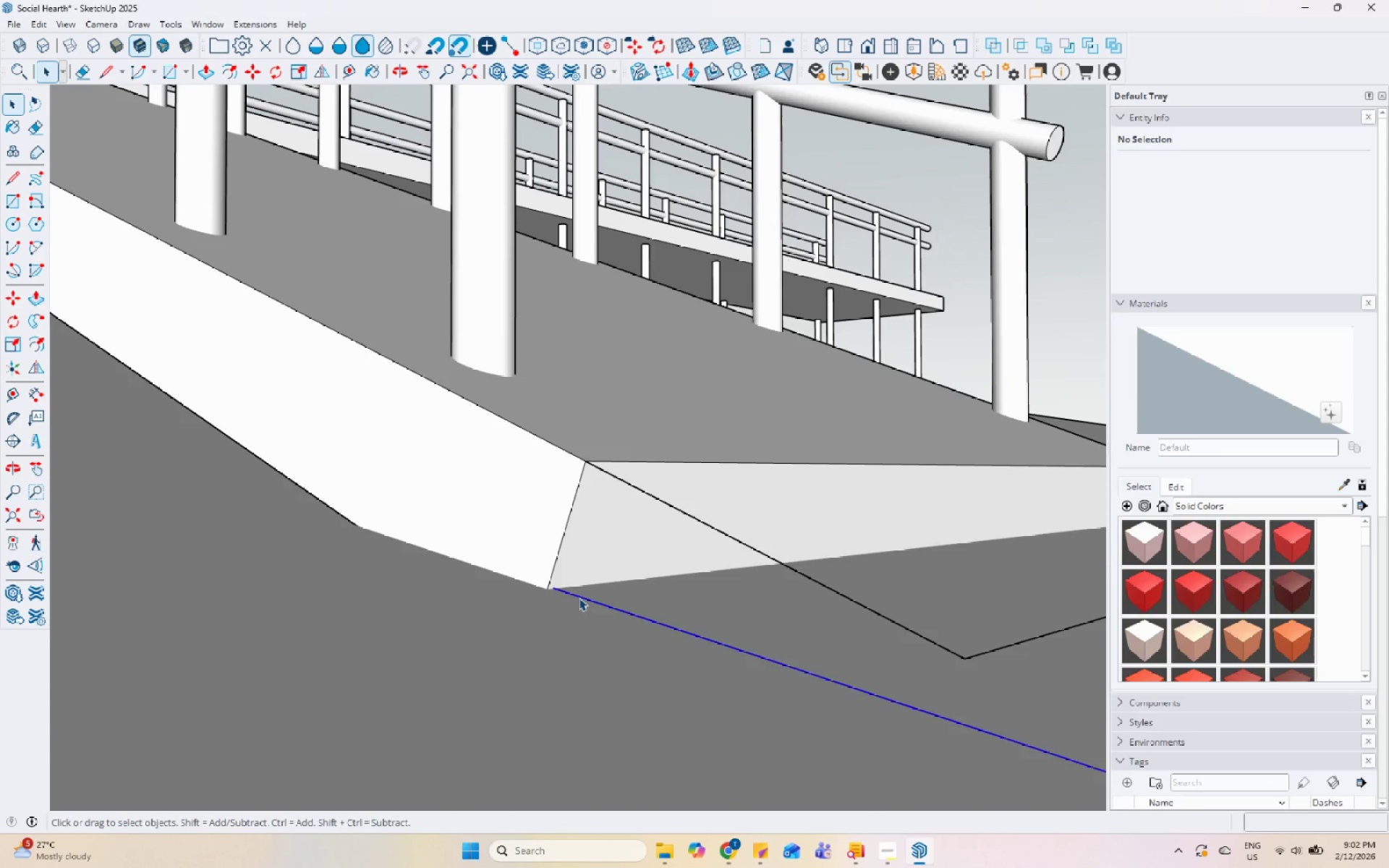 
right_click([579, 597])
 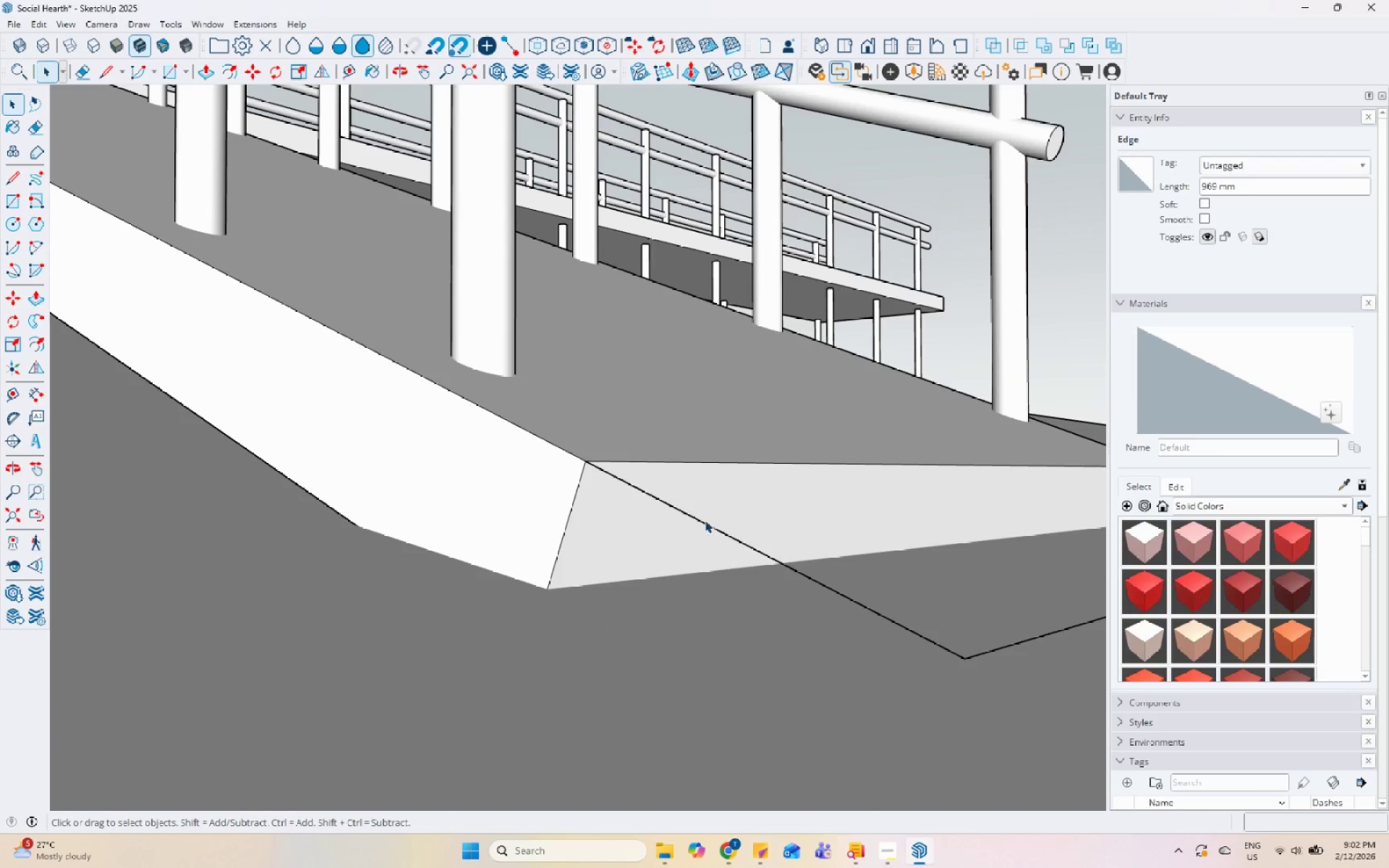 
left_click([709, 526])
 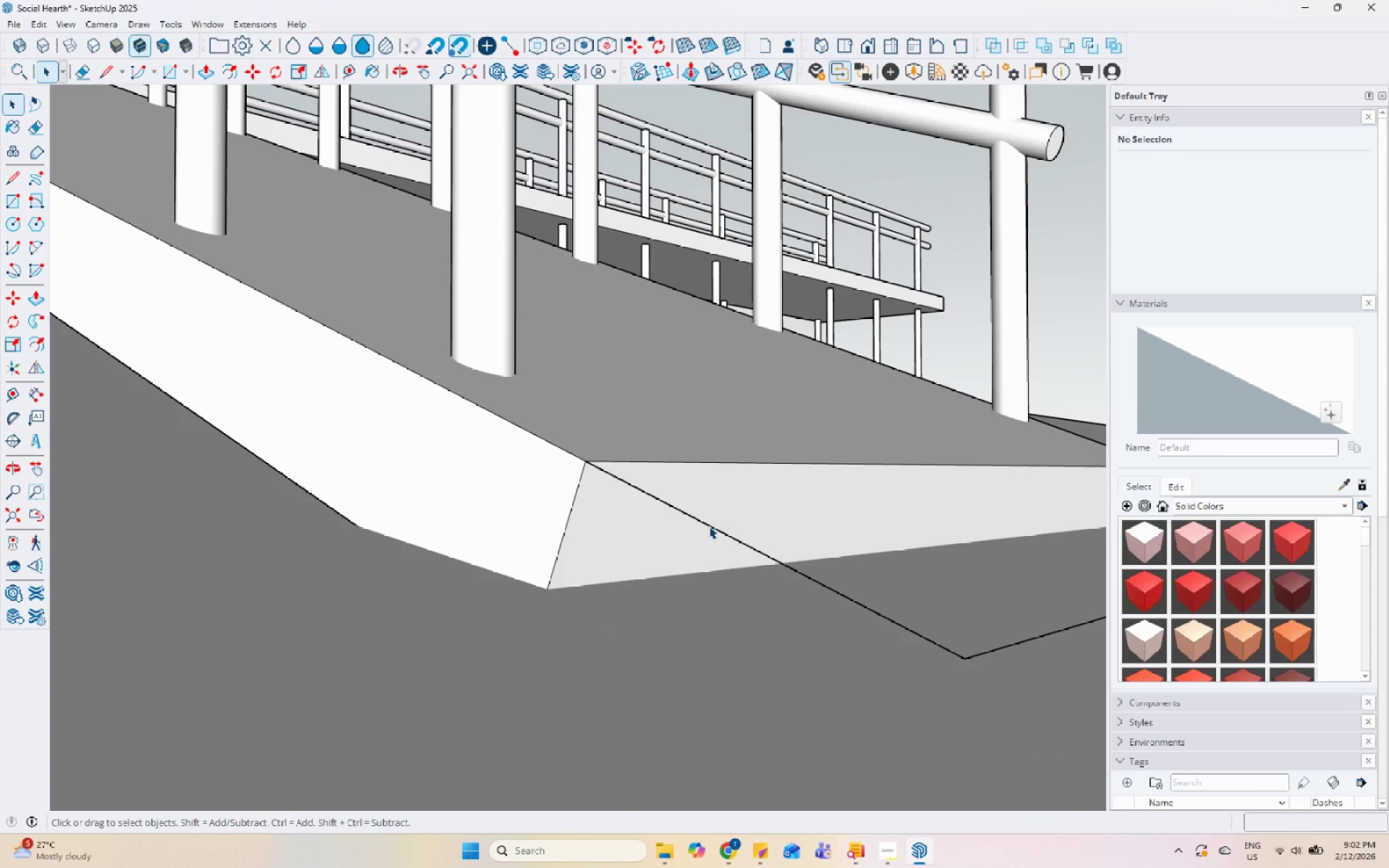 
right_click([709, 526])
 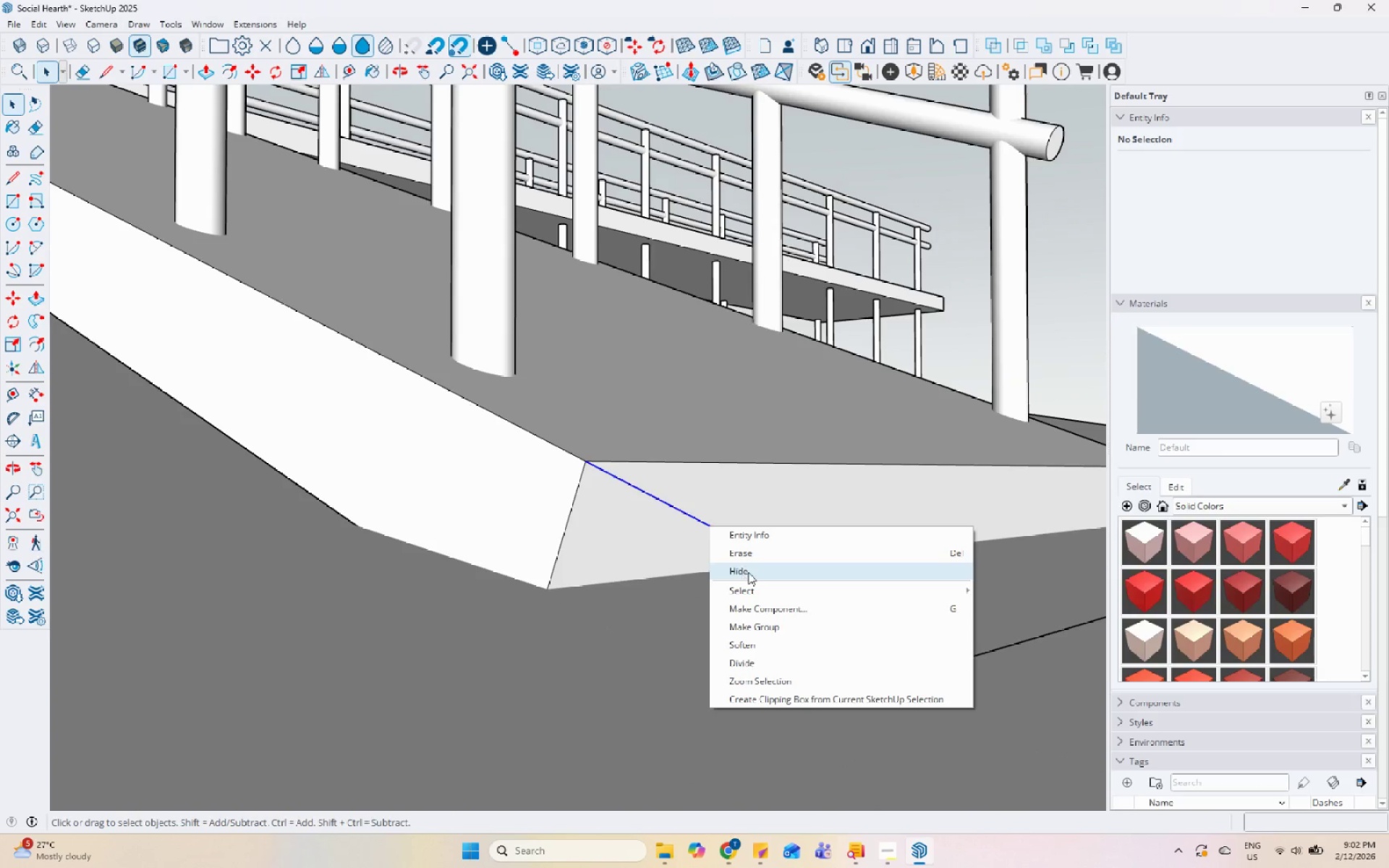 
left_click([754, 553])
 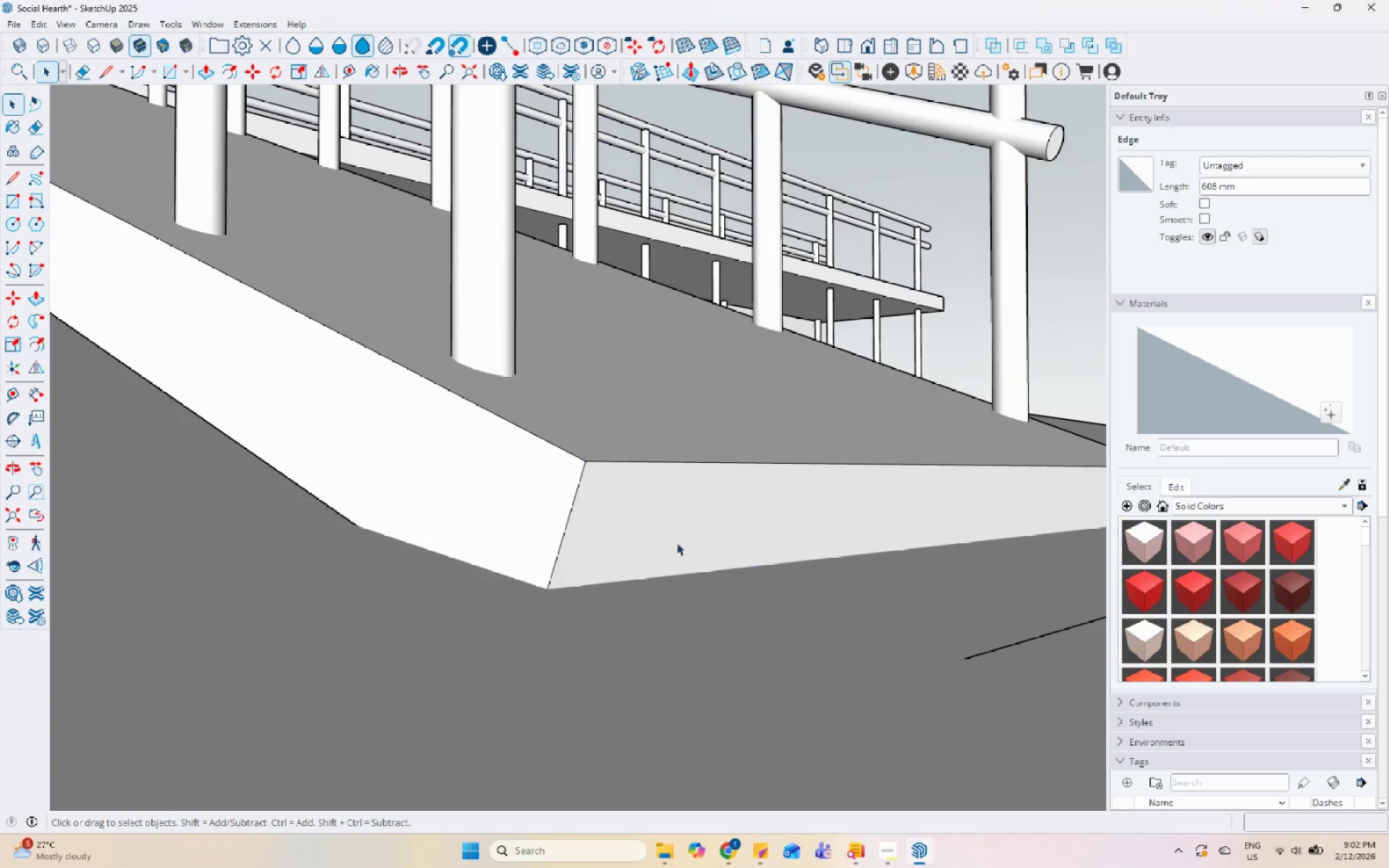 
left_click([761, 578])
 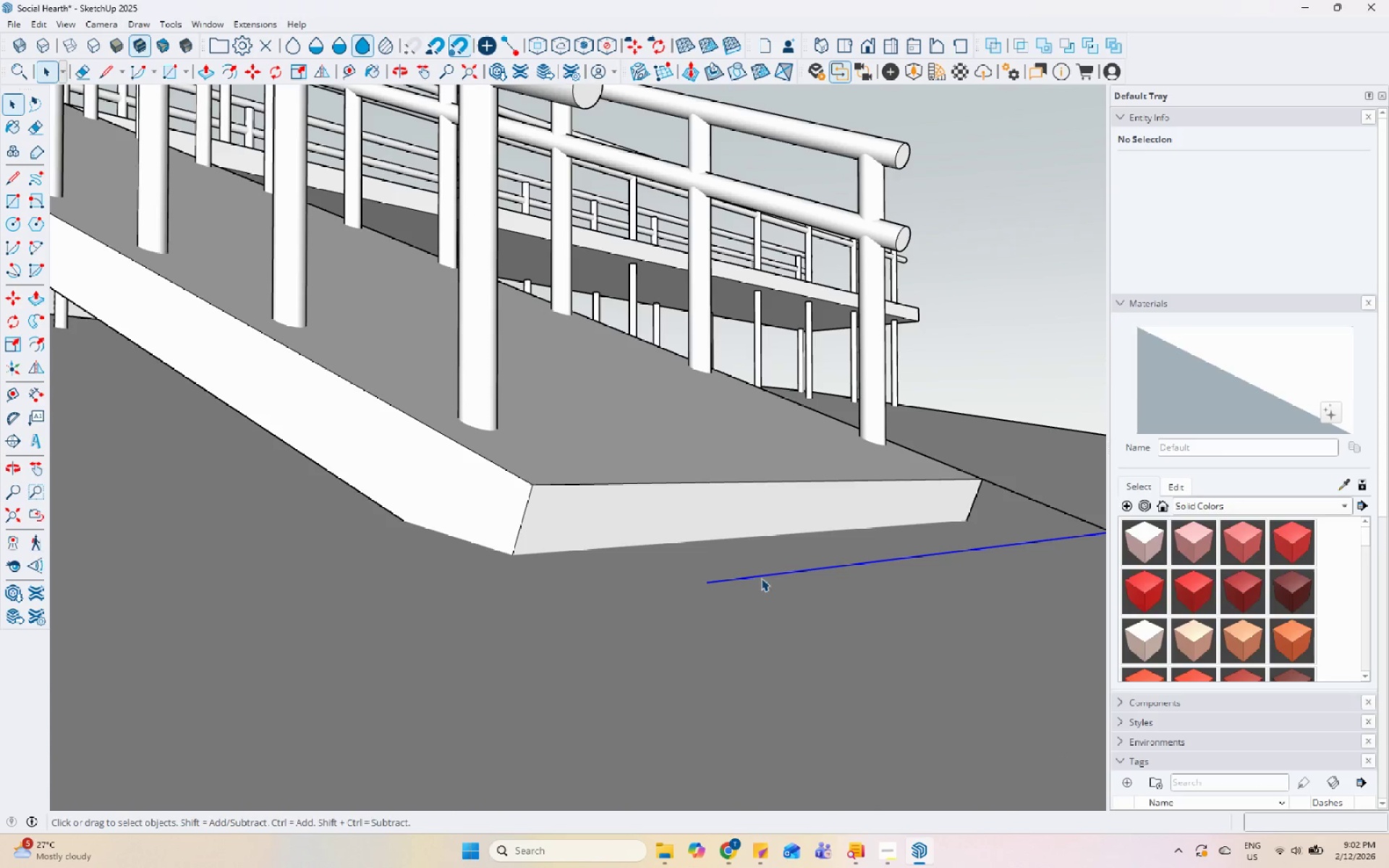 
scroll: coordinate [464, 514], scroll_direction: down, amount: 6.0
 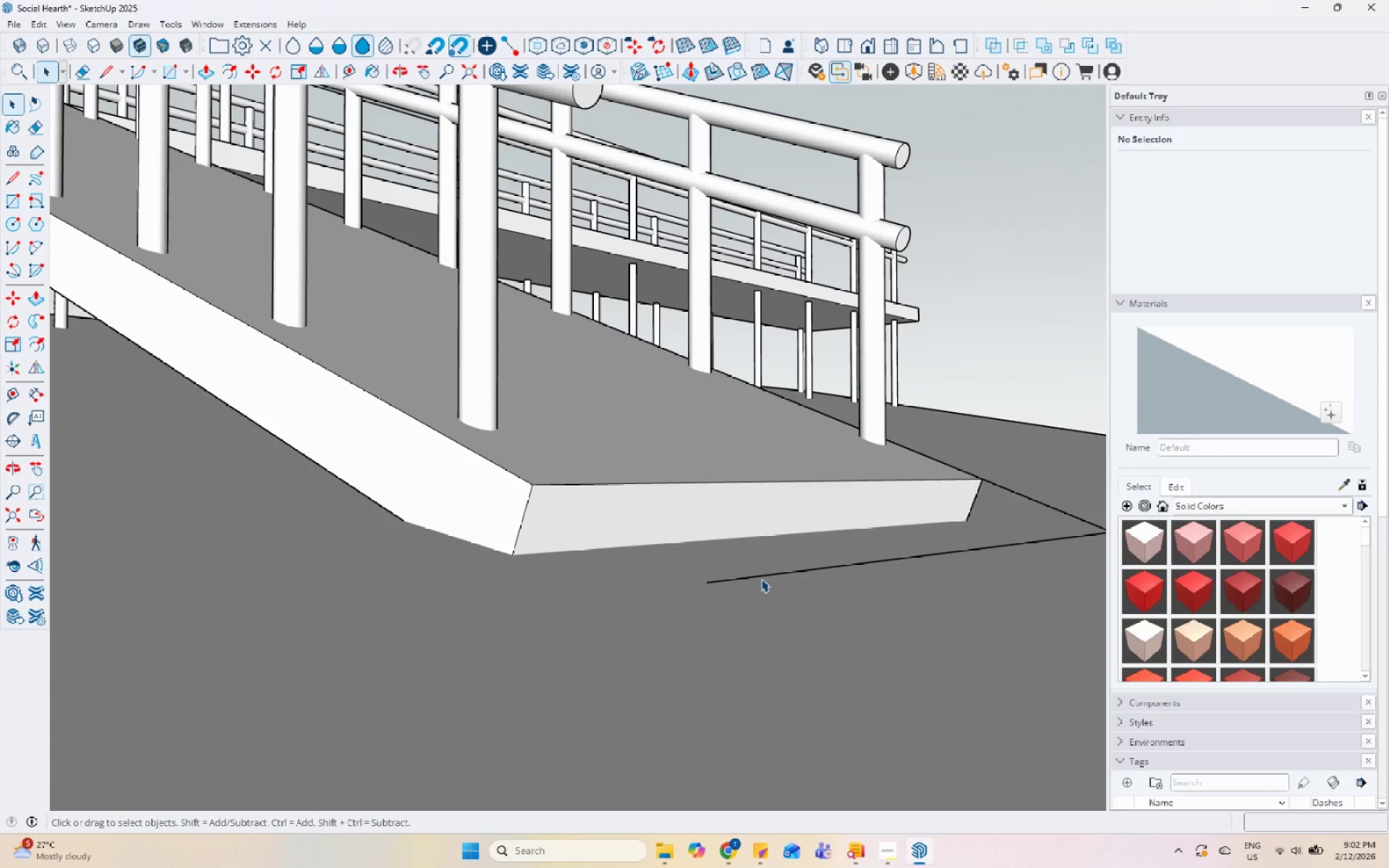 
right_click([761, 578])
 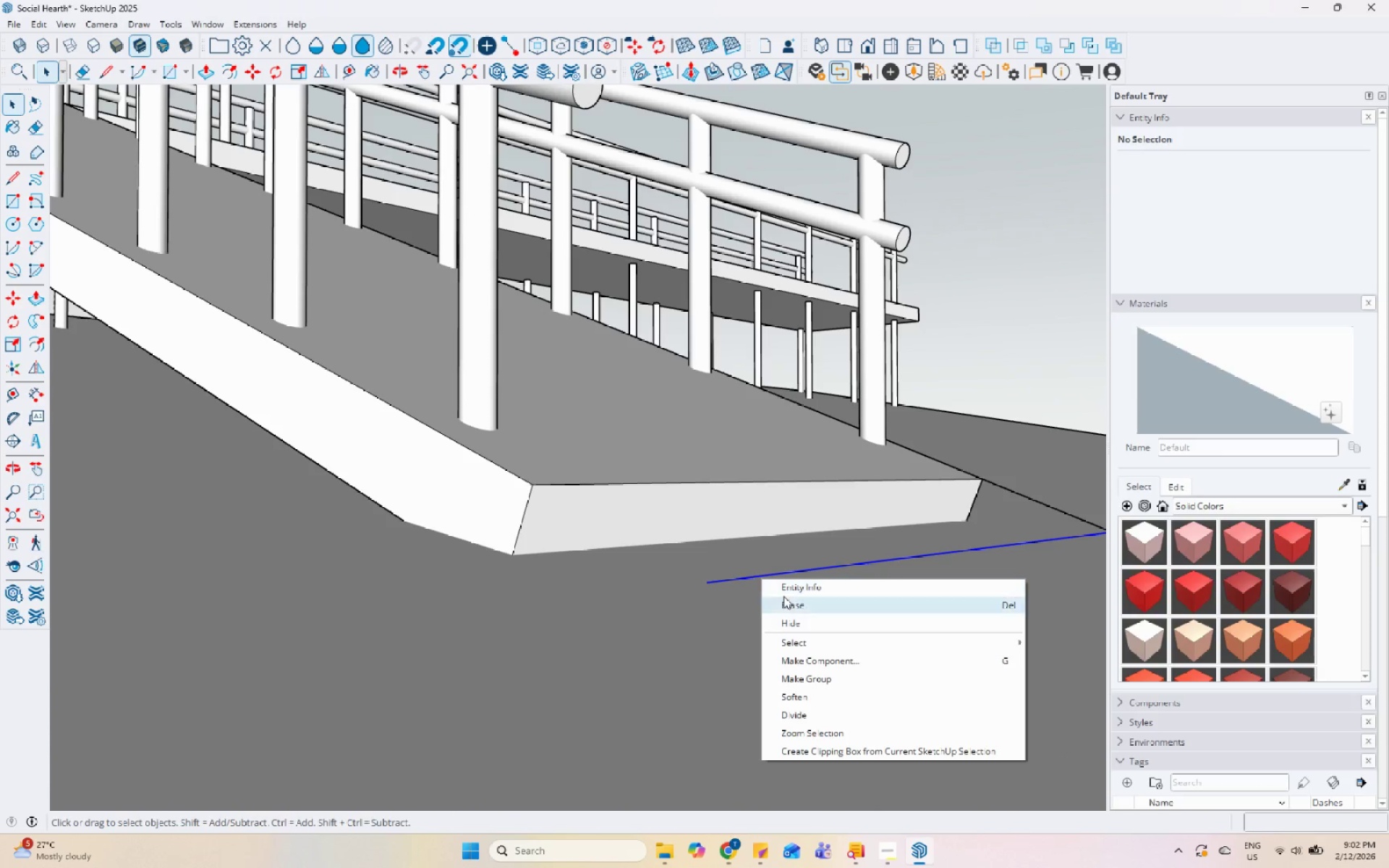 
left_click([783, 596])
 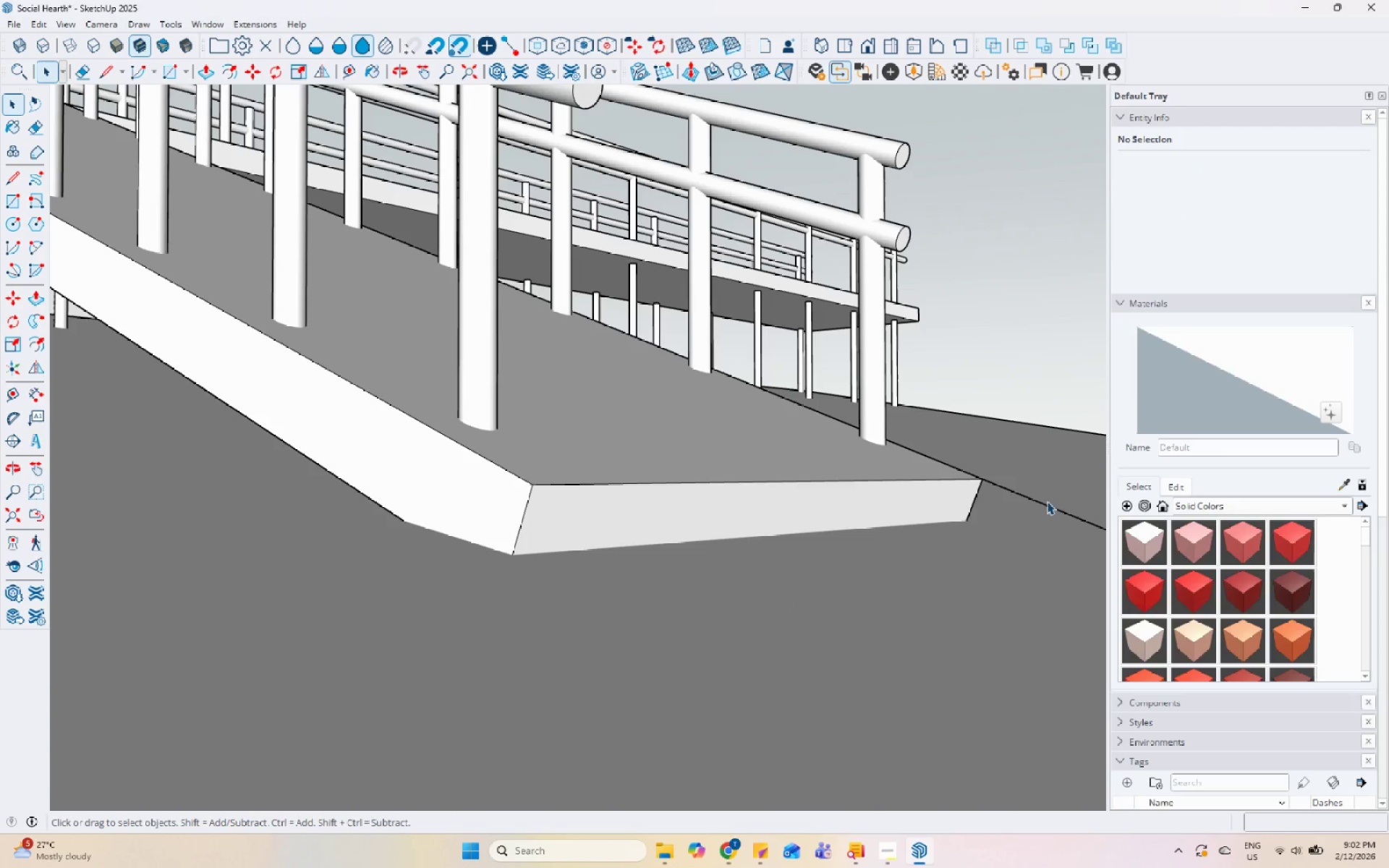 
left_click([1045, 503])
 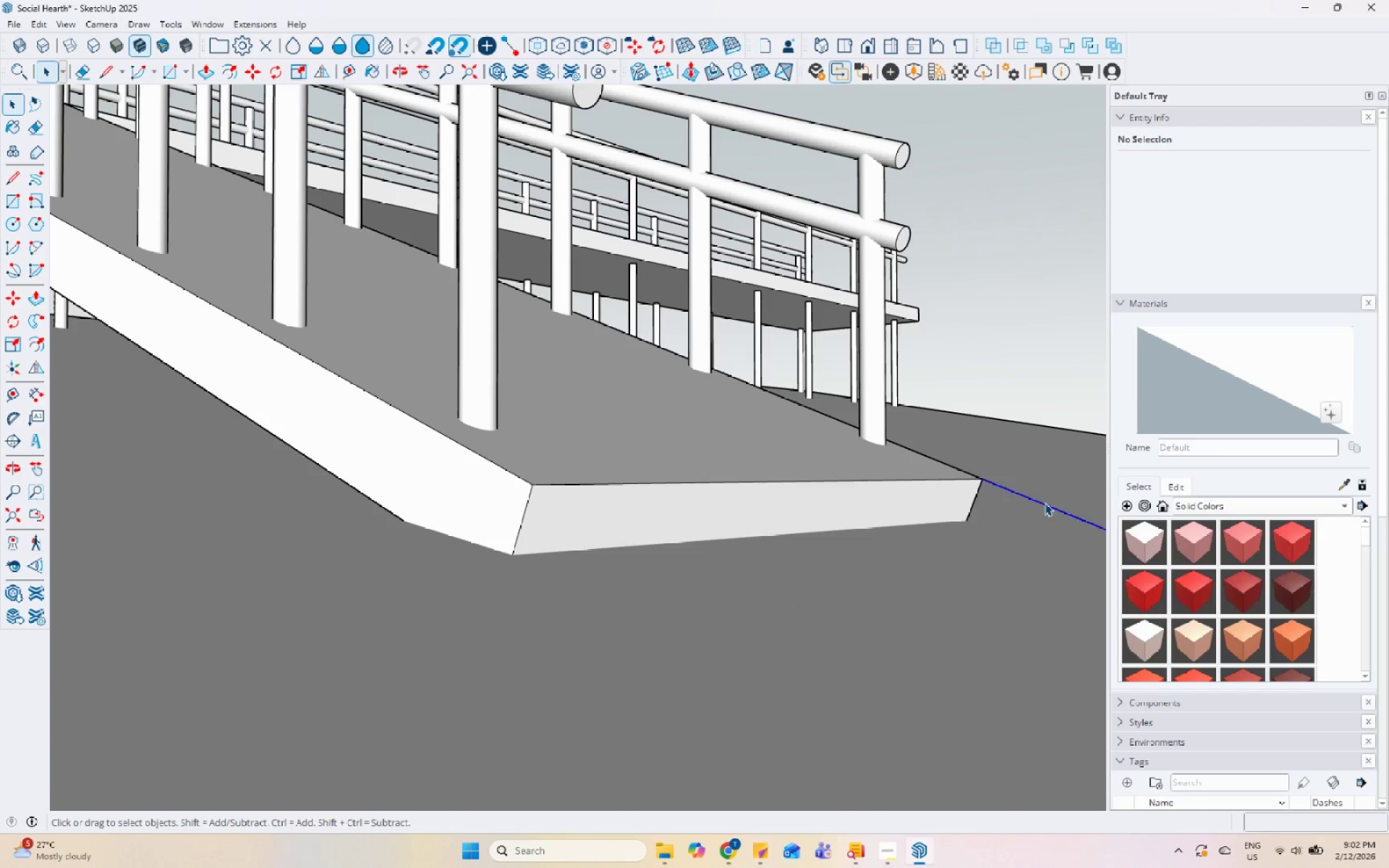 
right_click([1045, 503])
 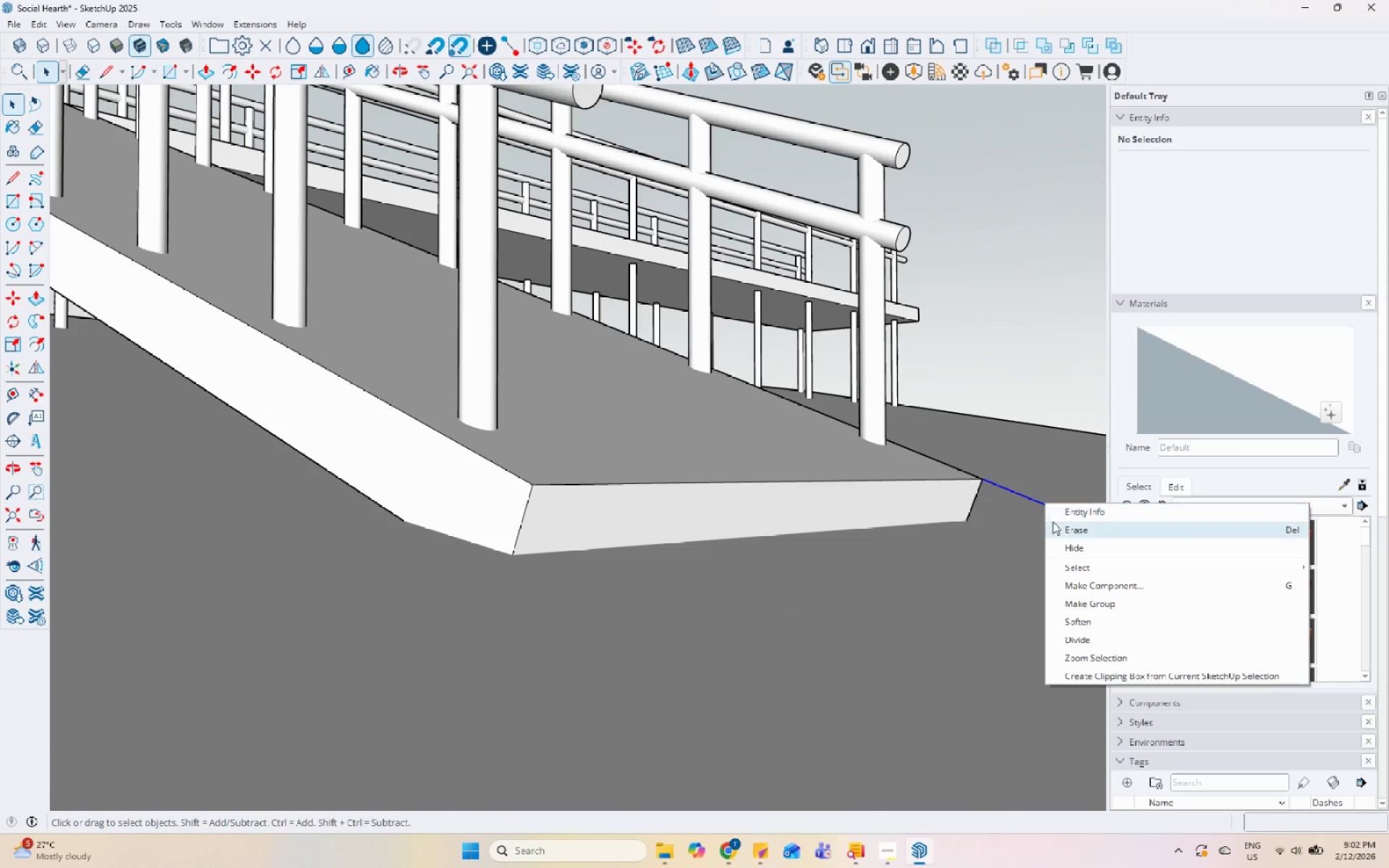 
left_click([1053, 528])
 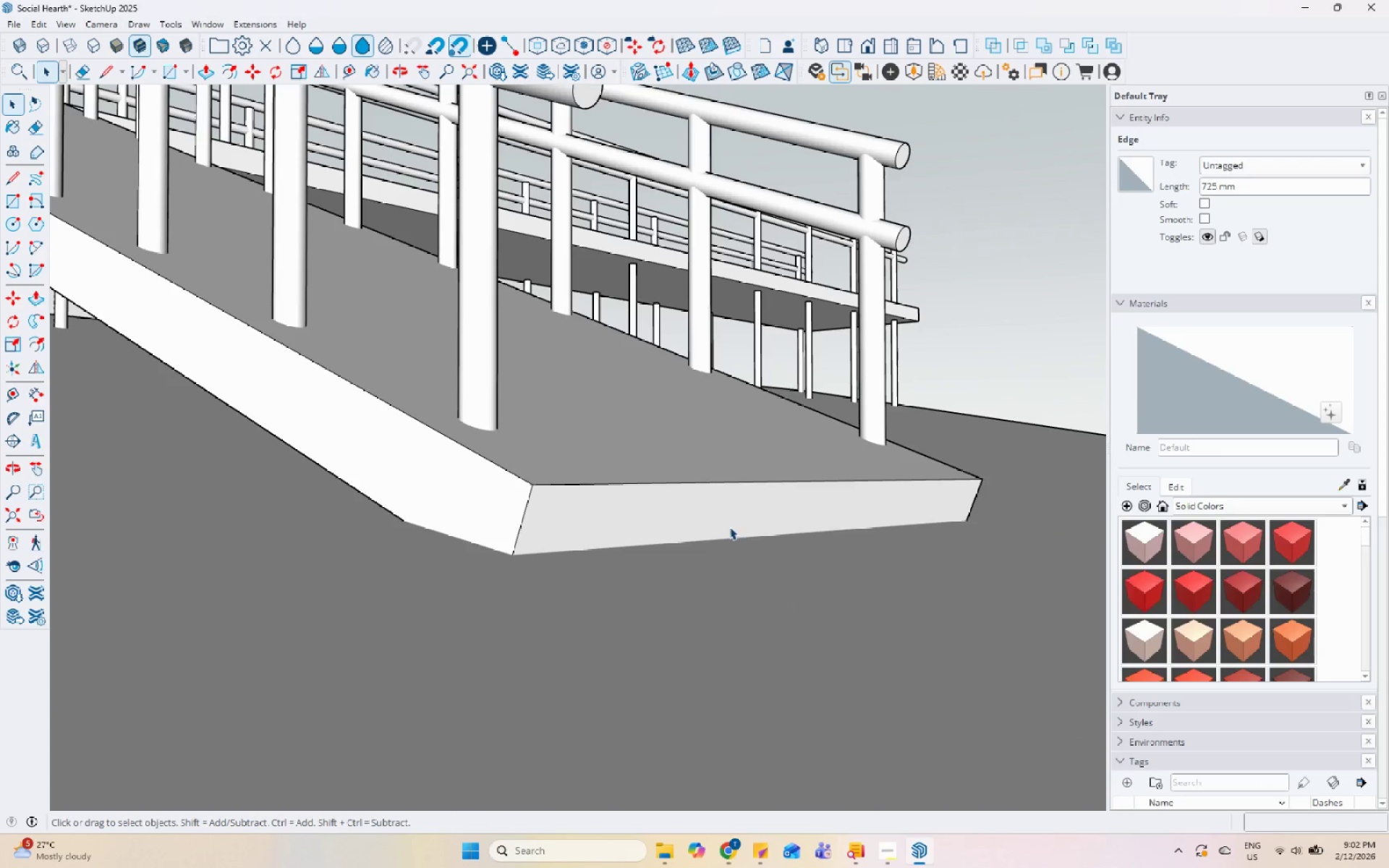 
scroll: coordinate [454, 410], scroll_direction: down, amount: 40.0
 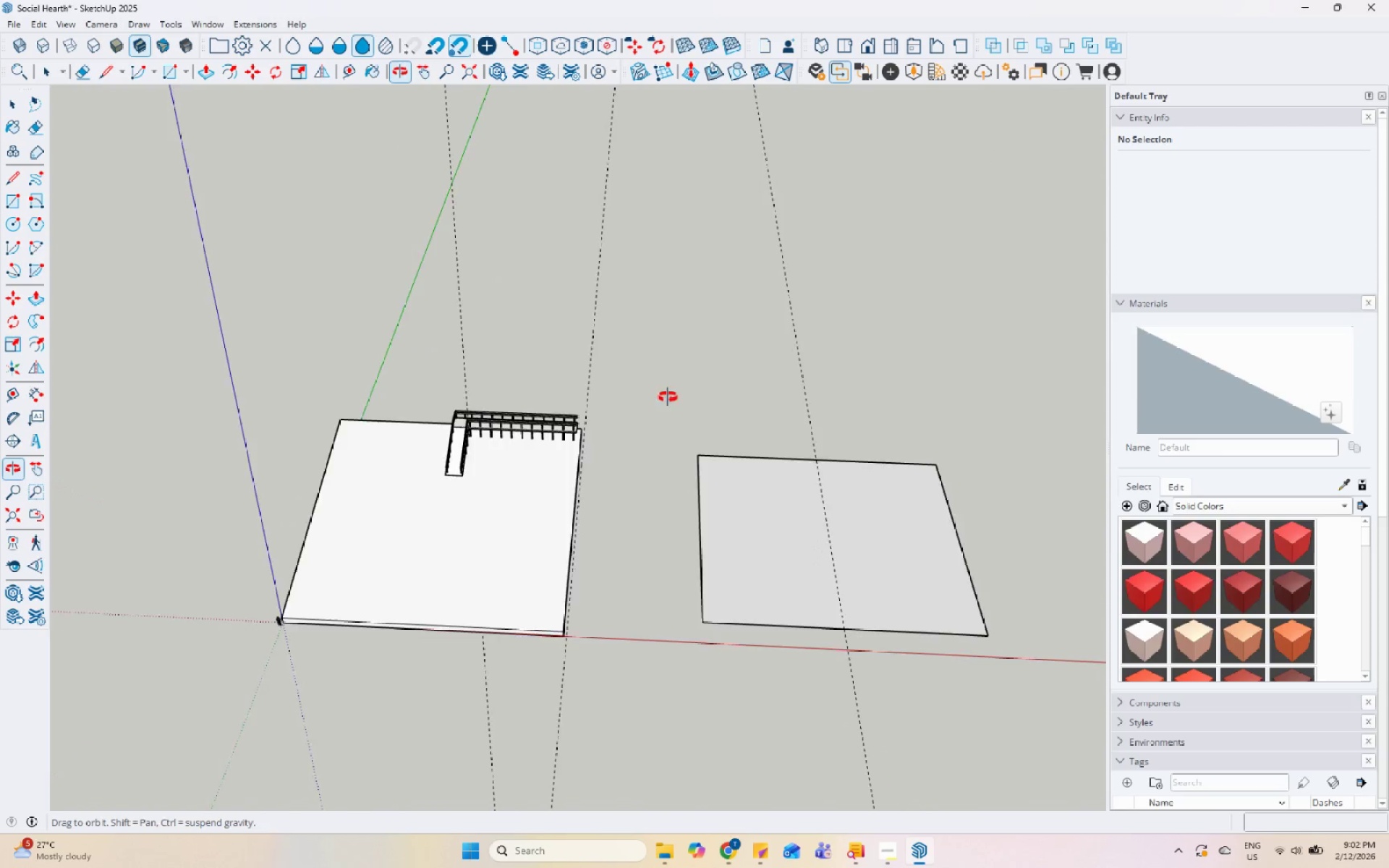 
scroll: coordinate [472, 488], scroll_direction: up, amount: 6.0
 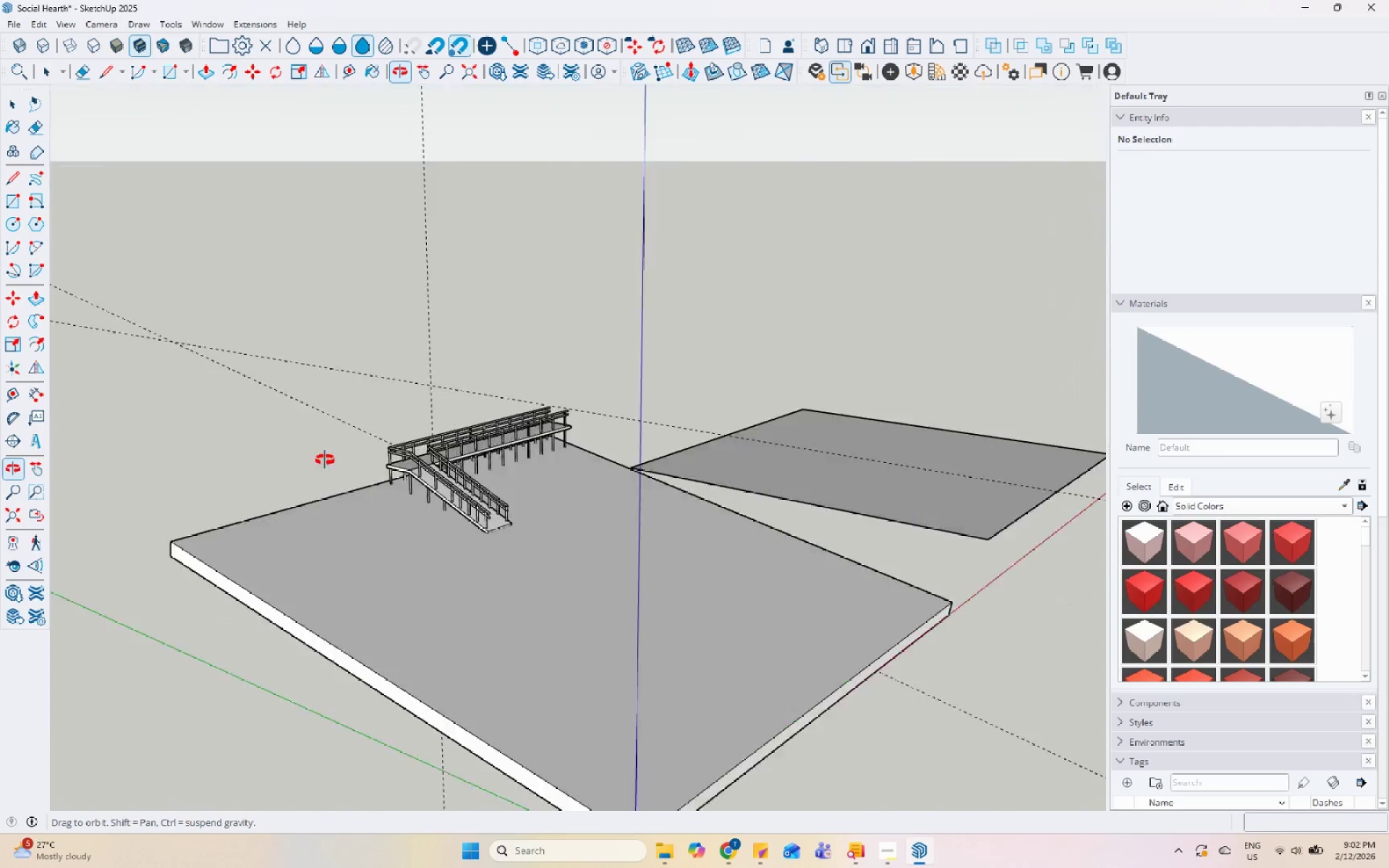 
scroll: coordinate [350, 478], scroll_direction: down, amount: 2.0
 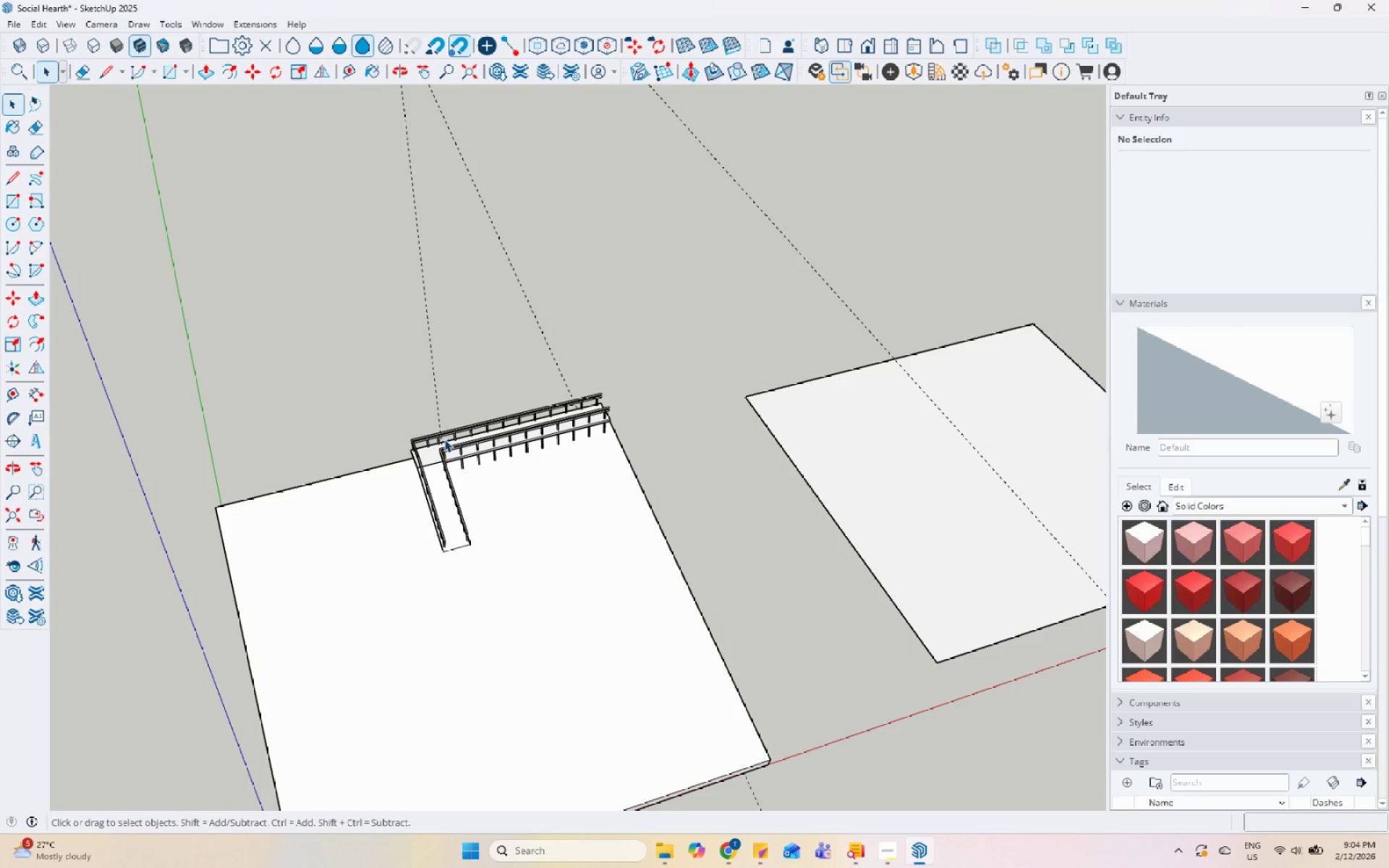 
wait(80.51)
 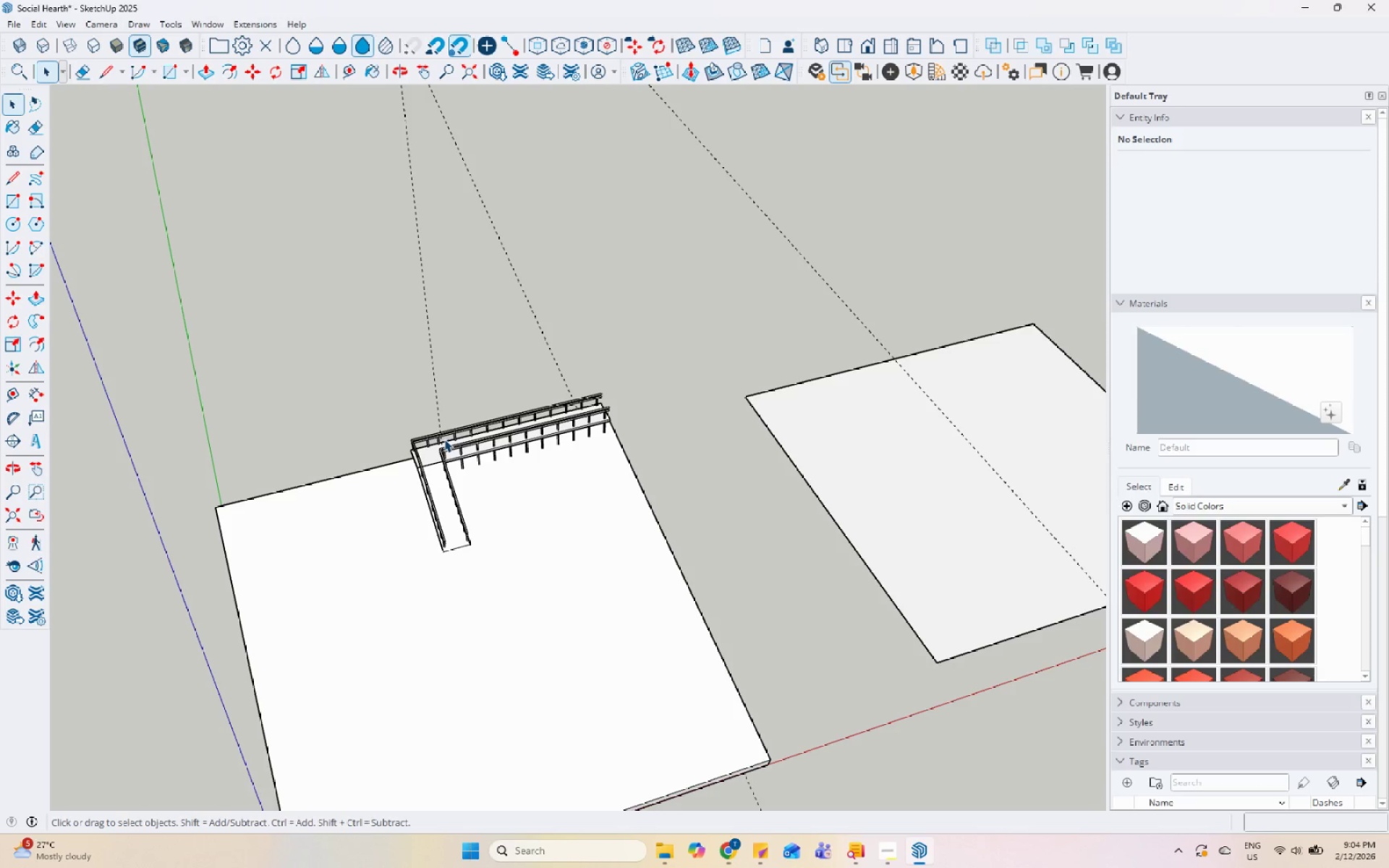 
scroll: coordinate [501, 466], scroll_direction: none, amount: 0.0
 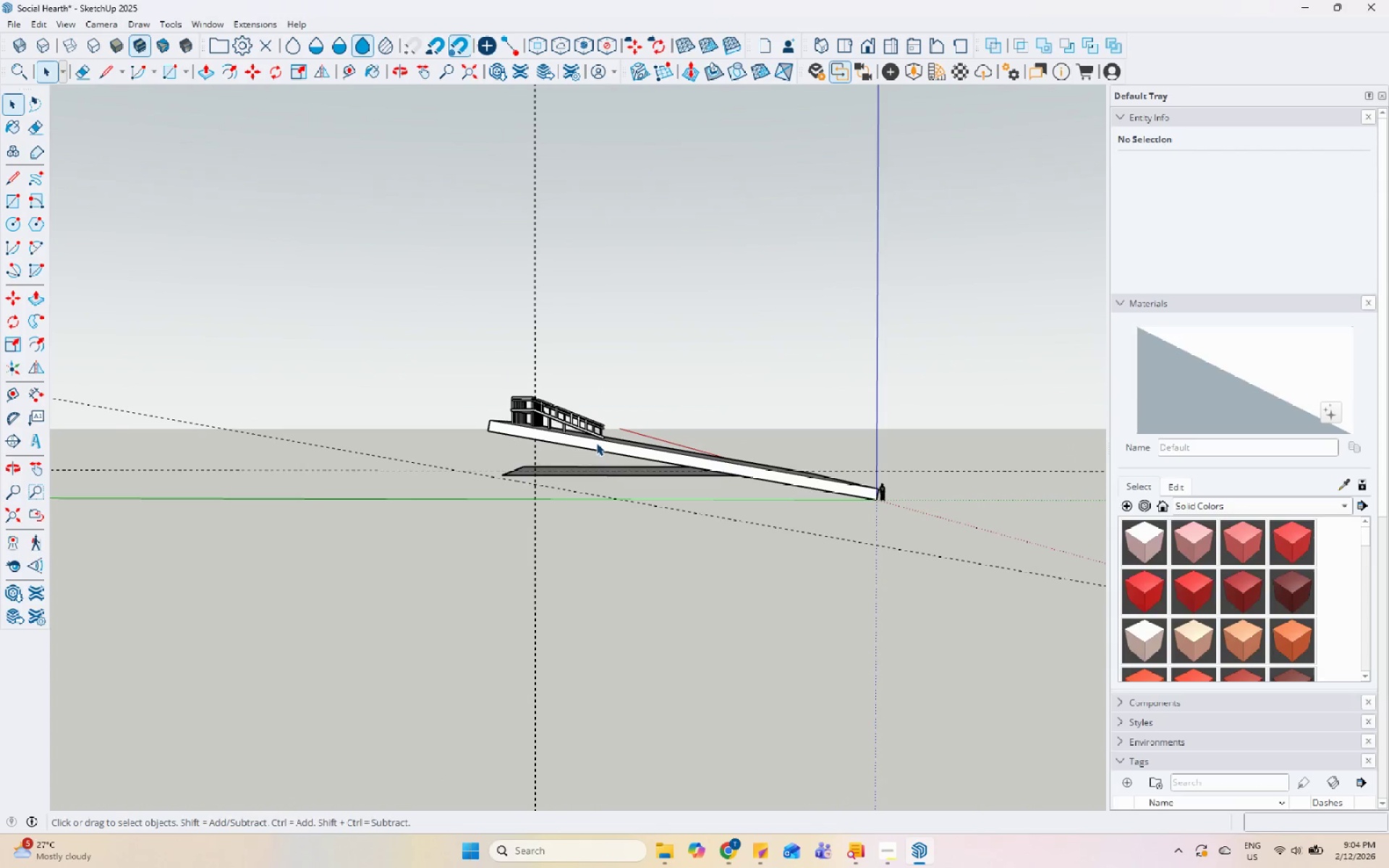 
scroll: coordinate [721, 464], scroll_direction: up, amount: 7.0
 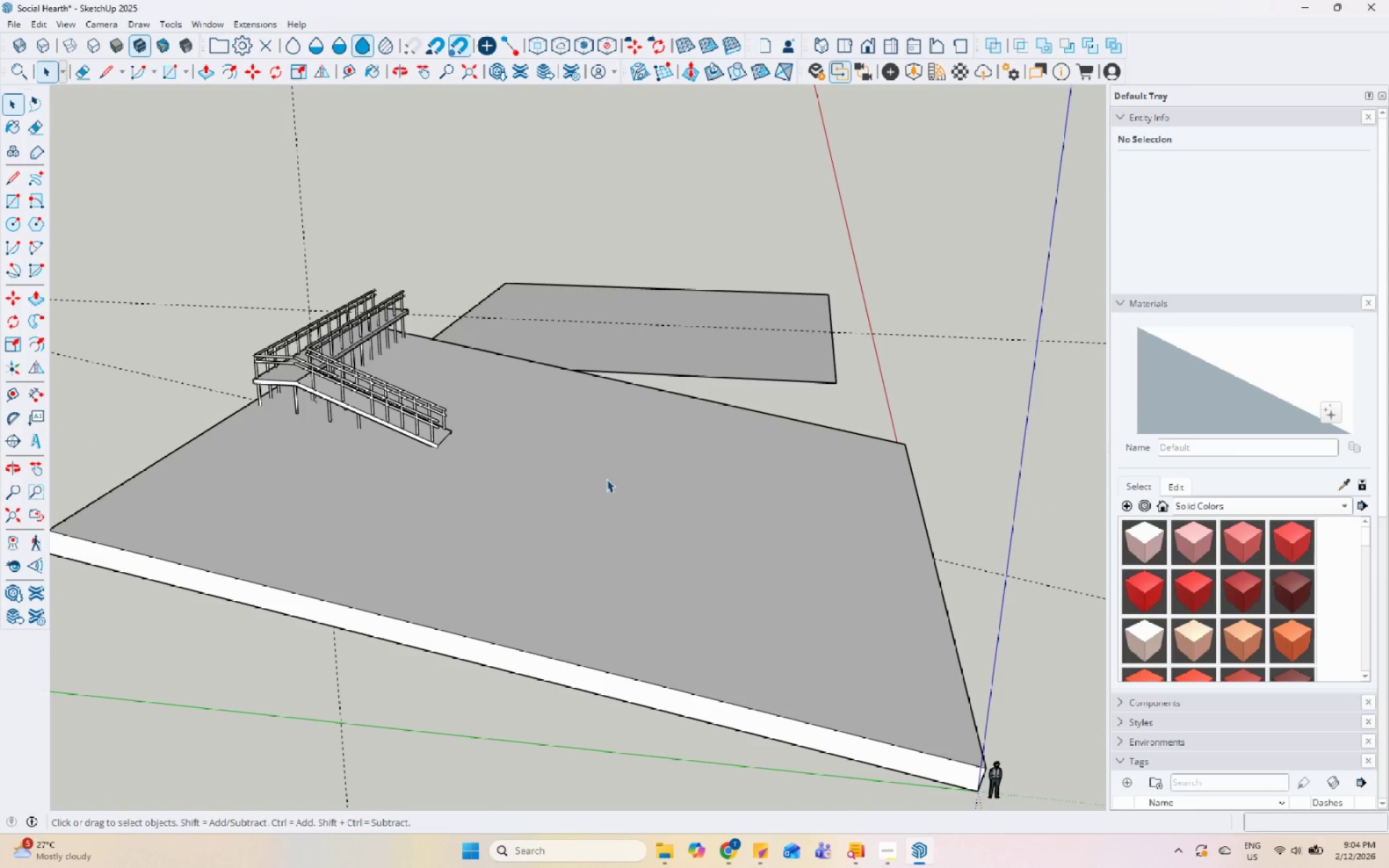 
double_click([603, 478])
 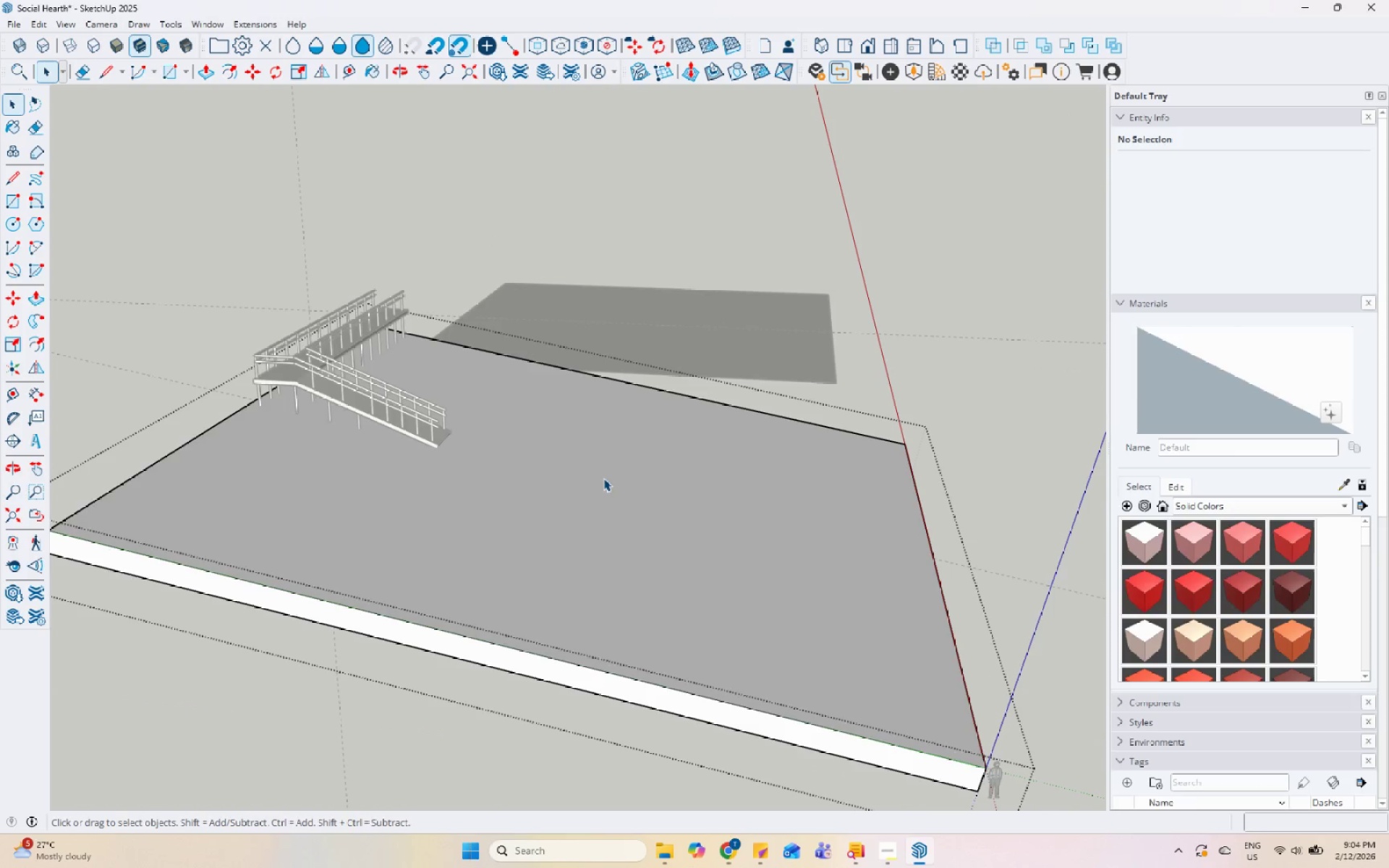 
triple_click([603, 478])
 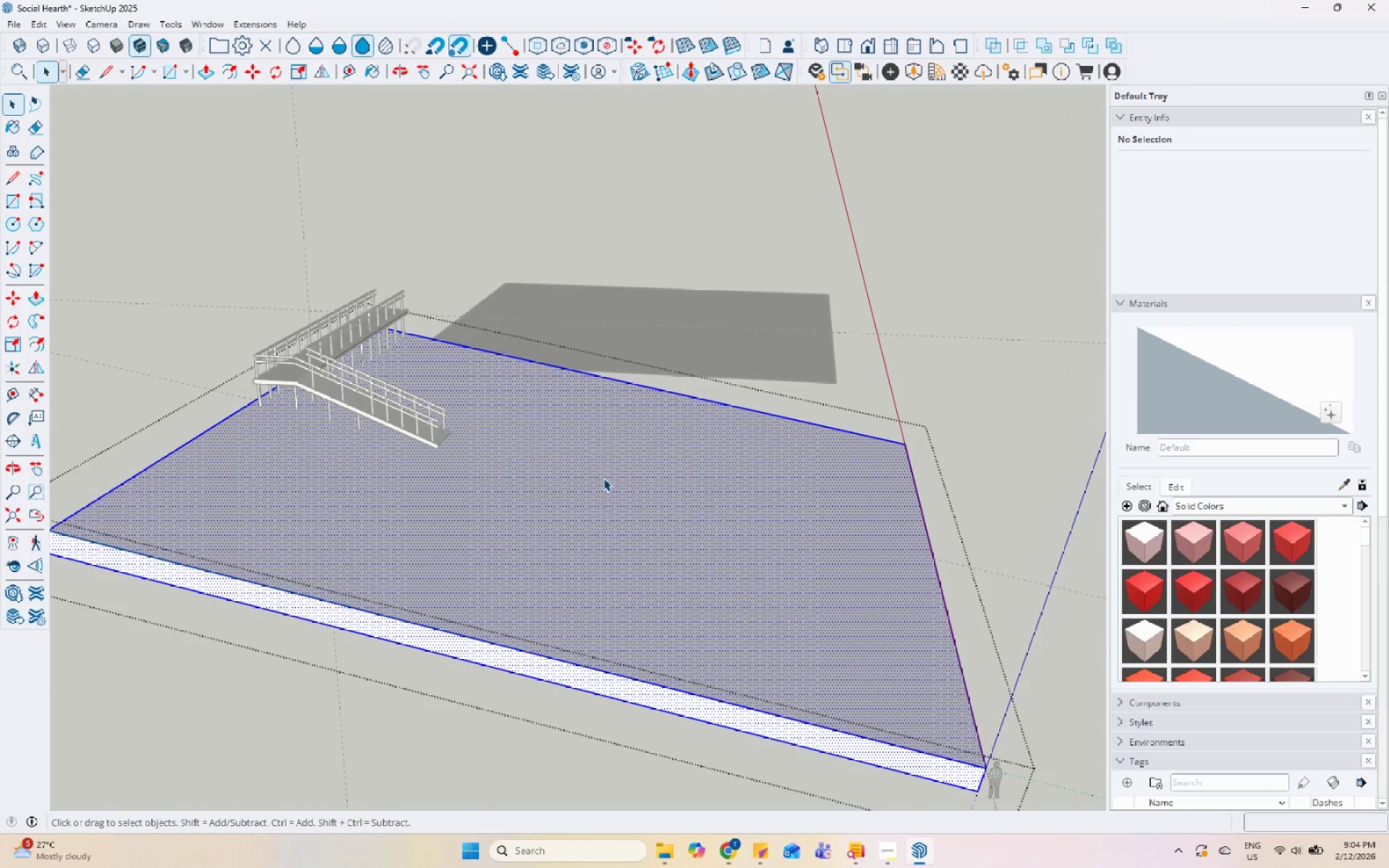 
key(Escape)
 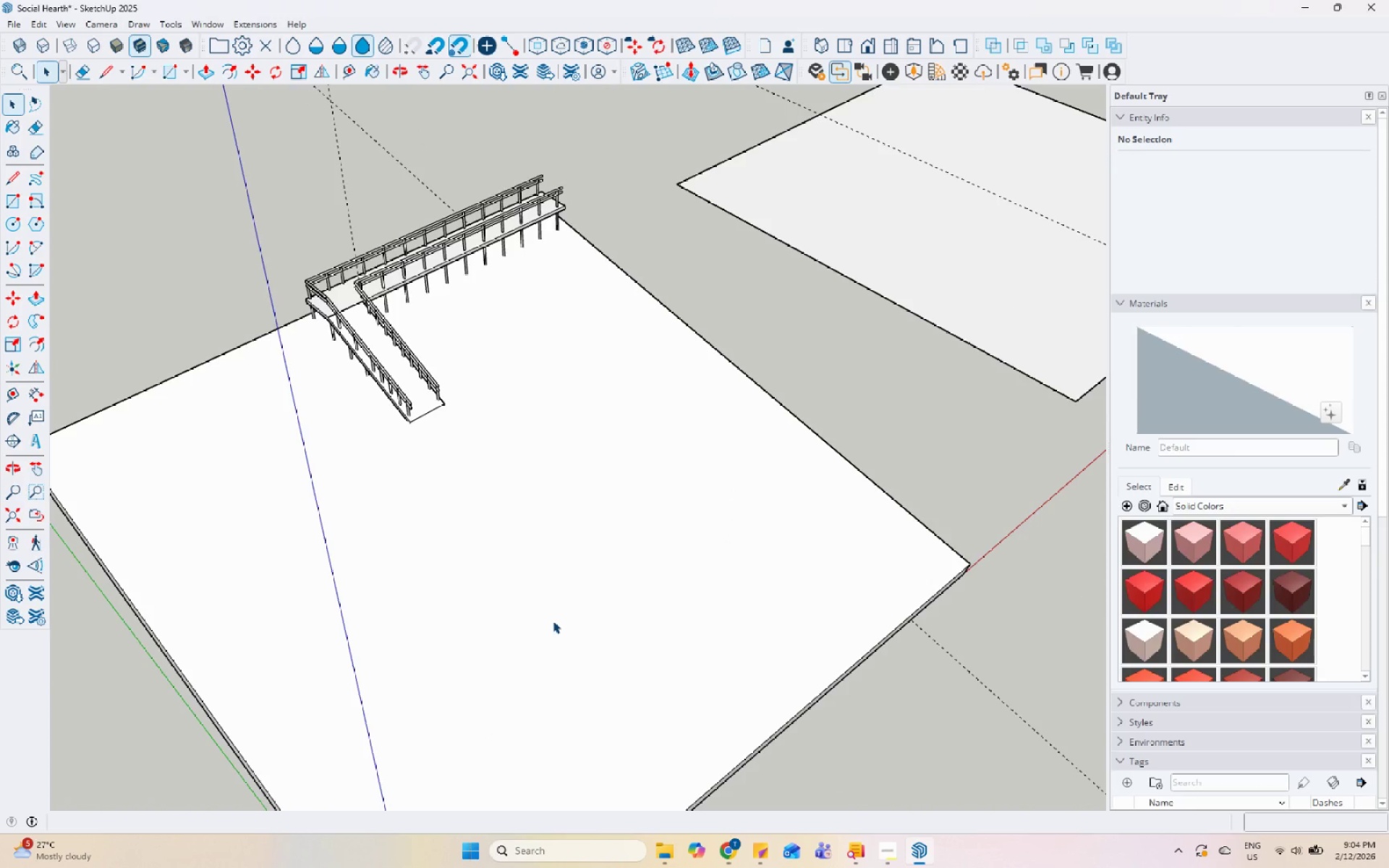 
scroll: coordinate [553, 621], scroll_direction: down, amount: 3.0
 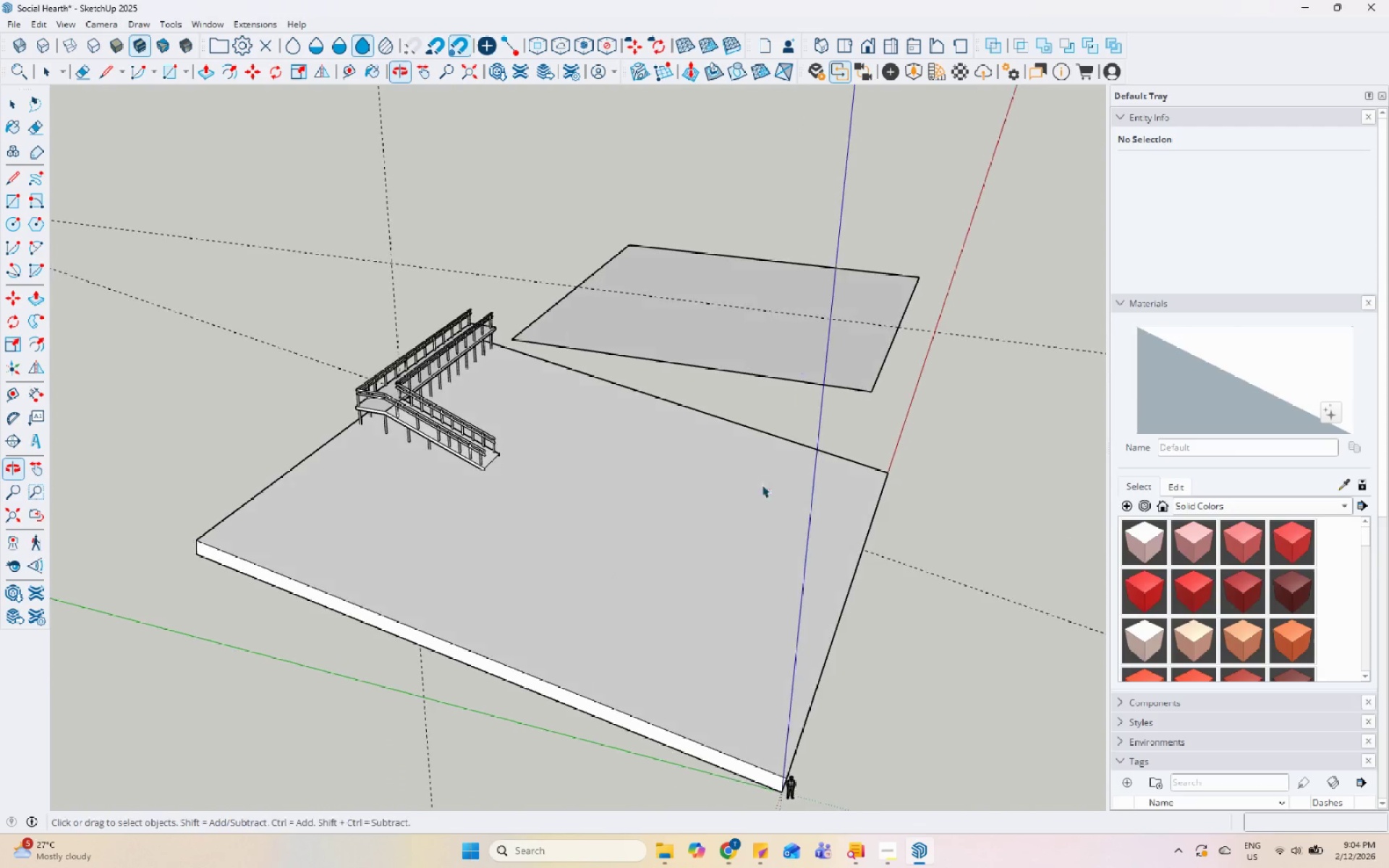 
scroll: coordinate [596, 518], scroll_direction: up, amount: 3.0
 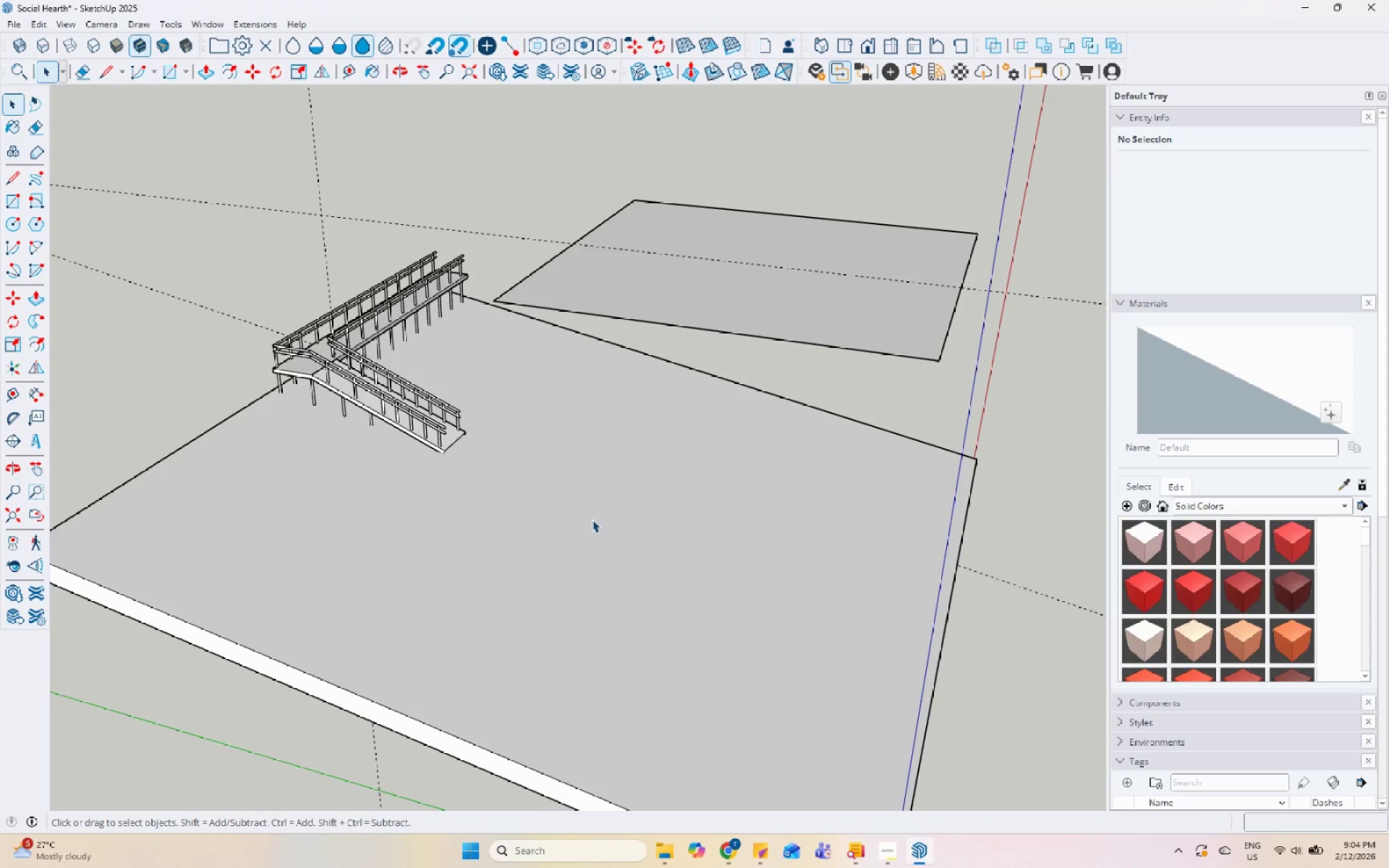 
wait(8.36)
 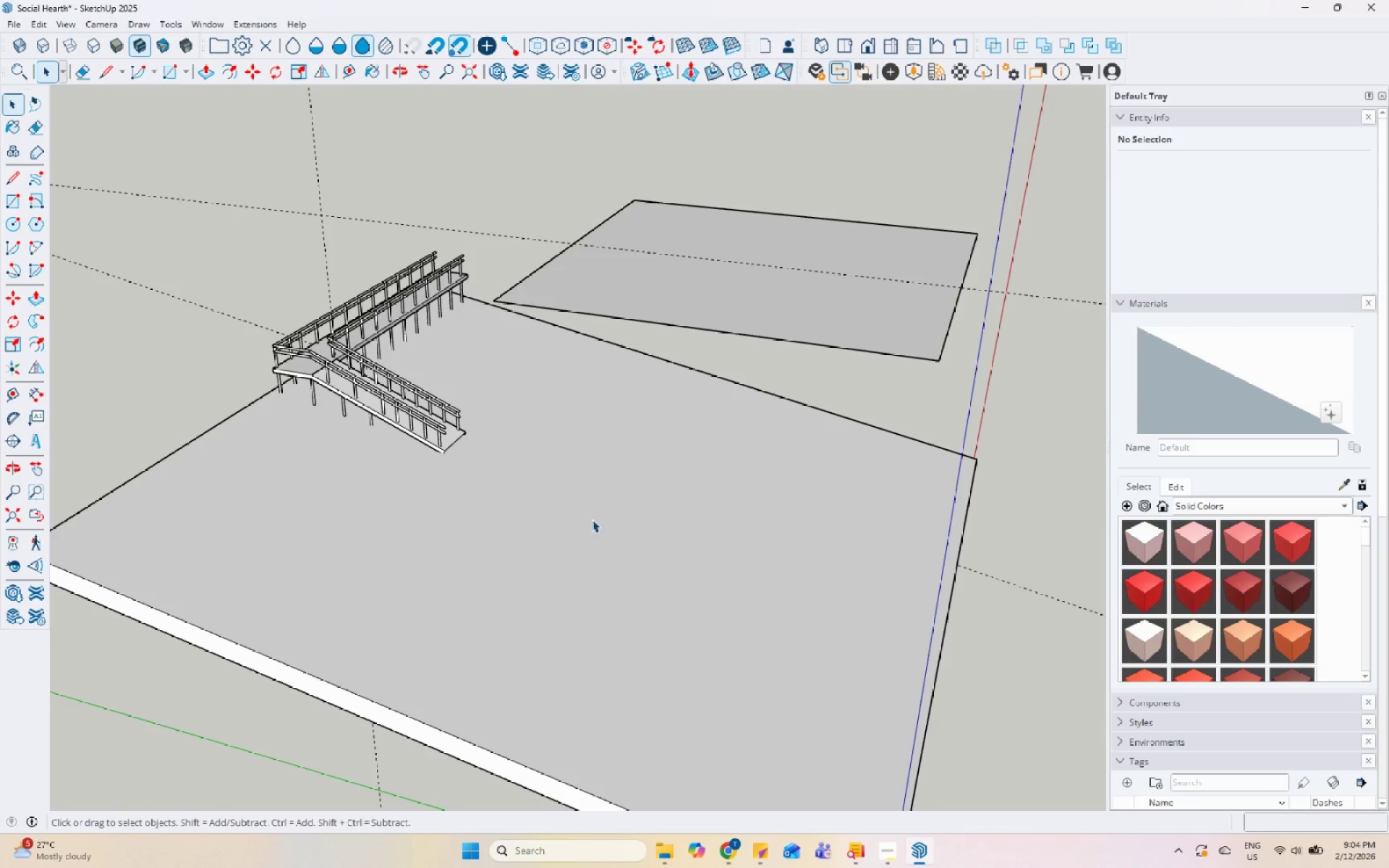 
scroll: coordinate [585, 523], scroll_direction: down, amount: 5.0
 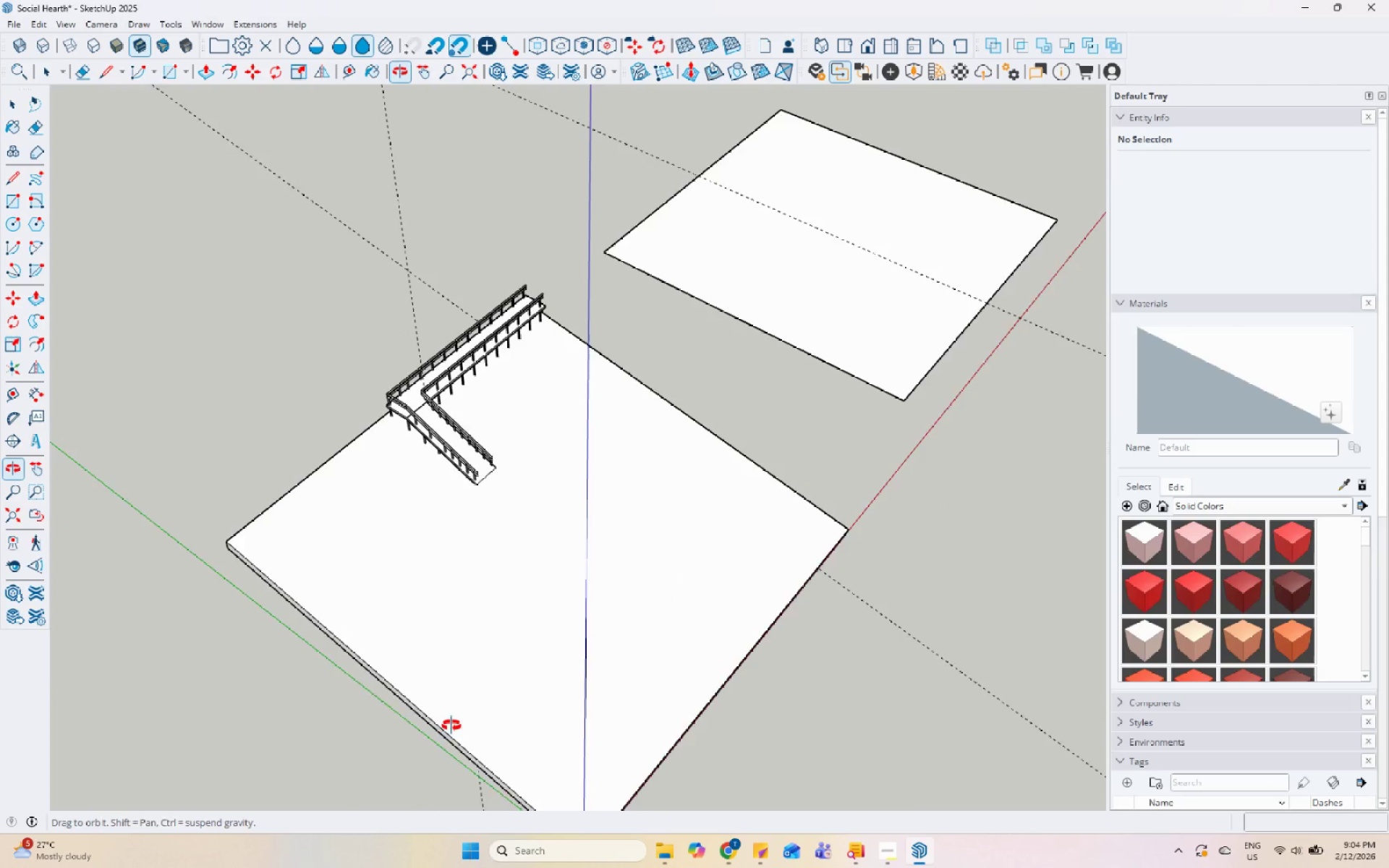 
scroll: coordinate [449, 680], scroll_direction: up, amount: 6.0
 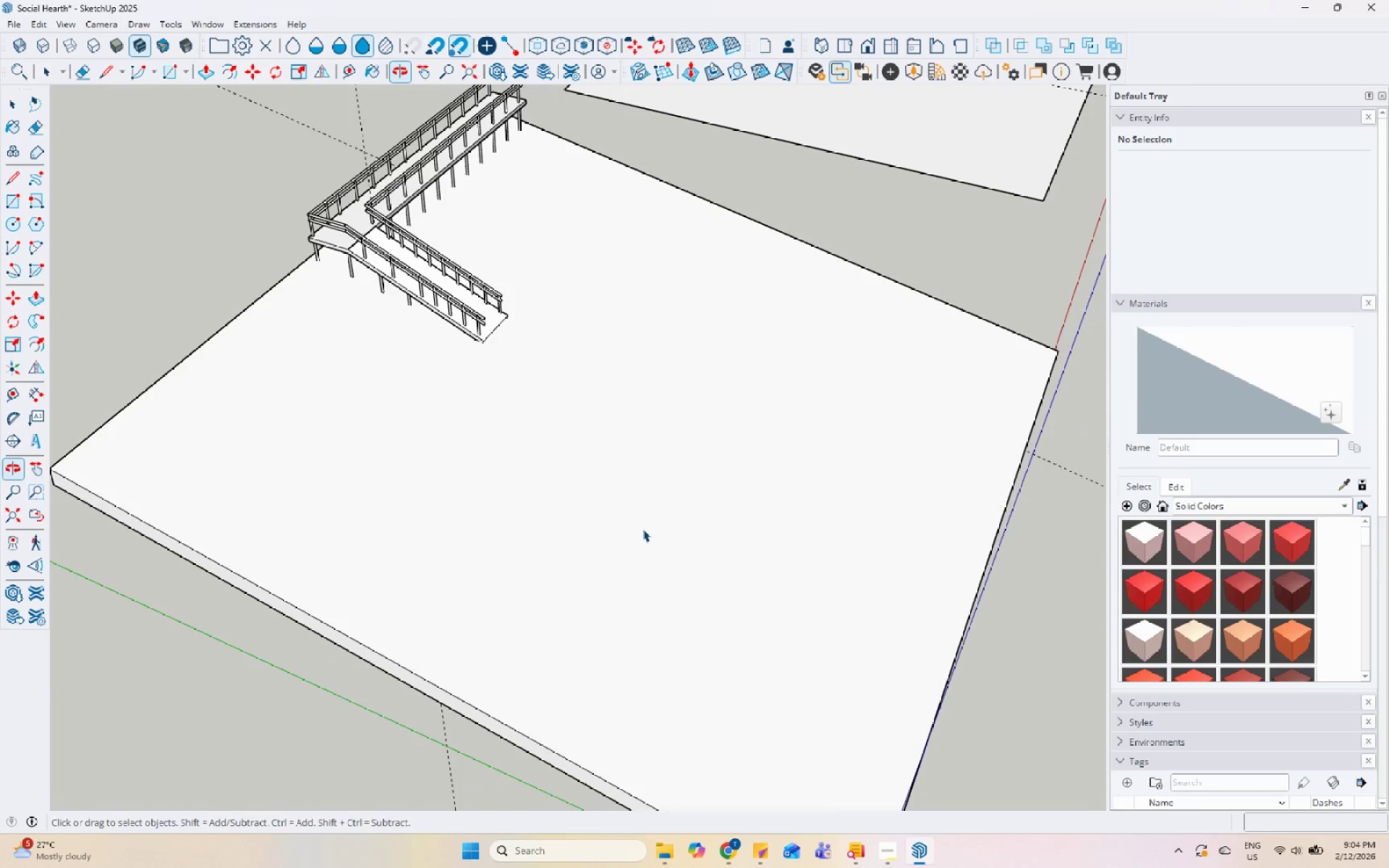 
scroll: coordinate [302, 542], scroll_direction: down, amount: 4.0
 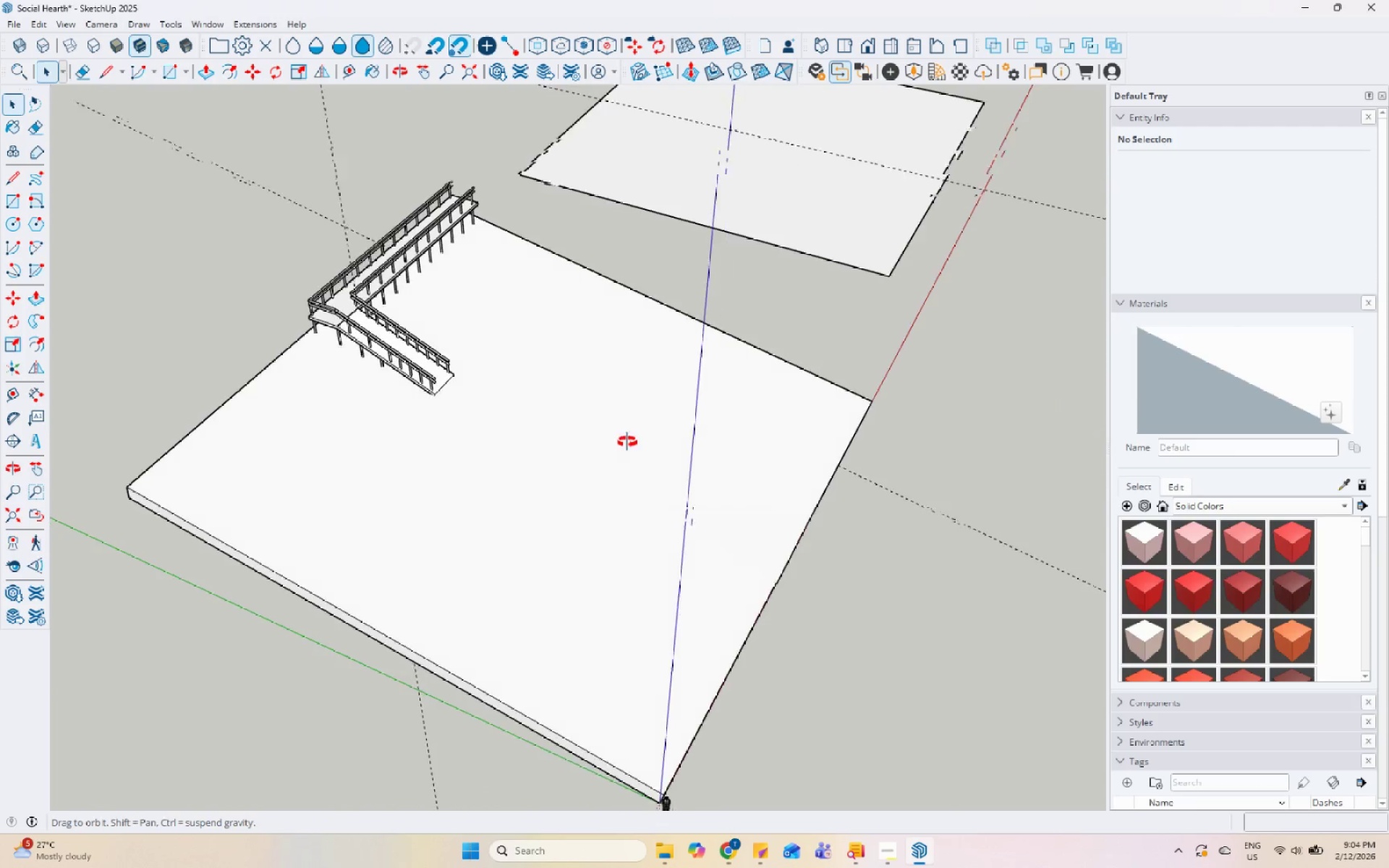 
scroll: coordinate [489, 417], scroll_direction: up, amount: 4.0
 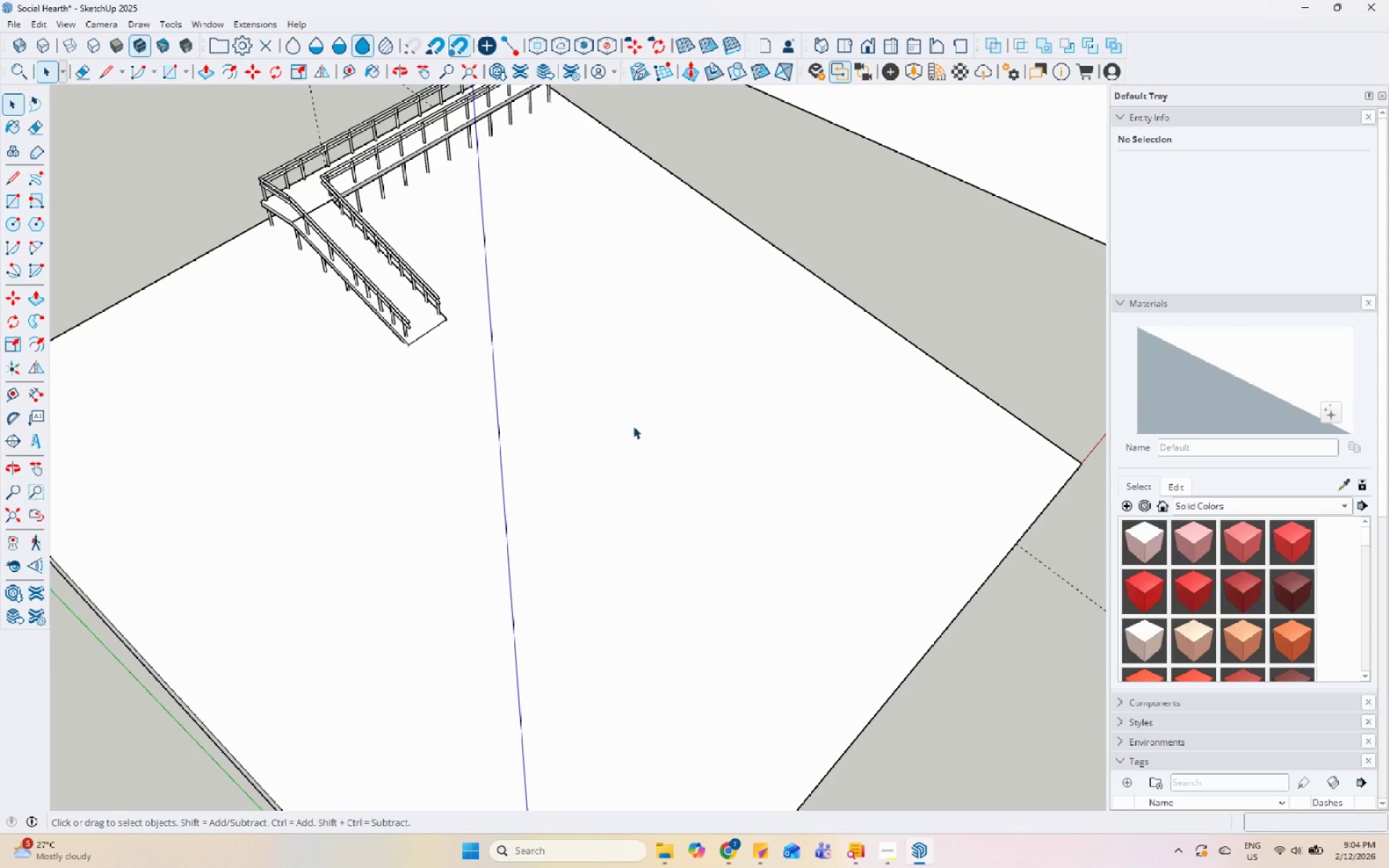 
scroll: coordinate [355, 415], scroll_direction: down, amount: 5.0
 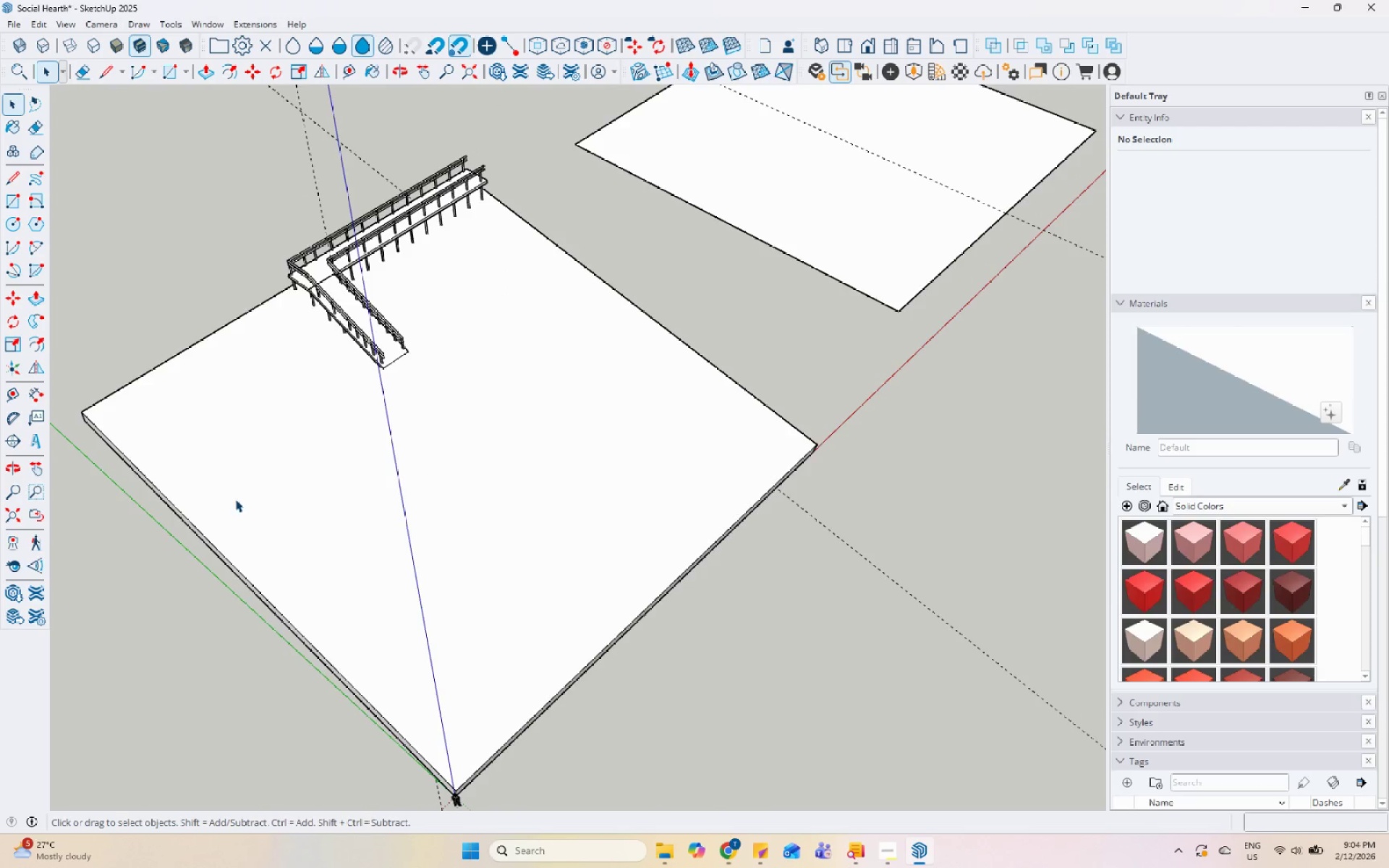 
scroll: coordinate [404, 517], scroll_direction: up, amount: 6.0
 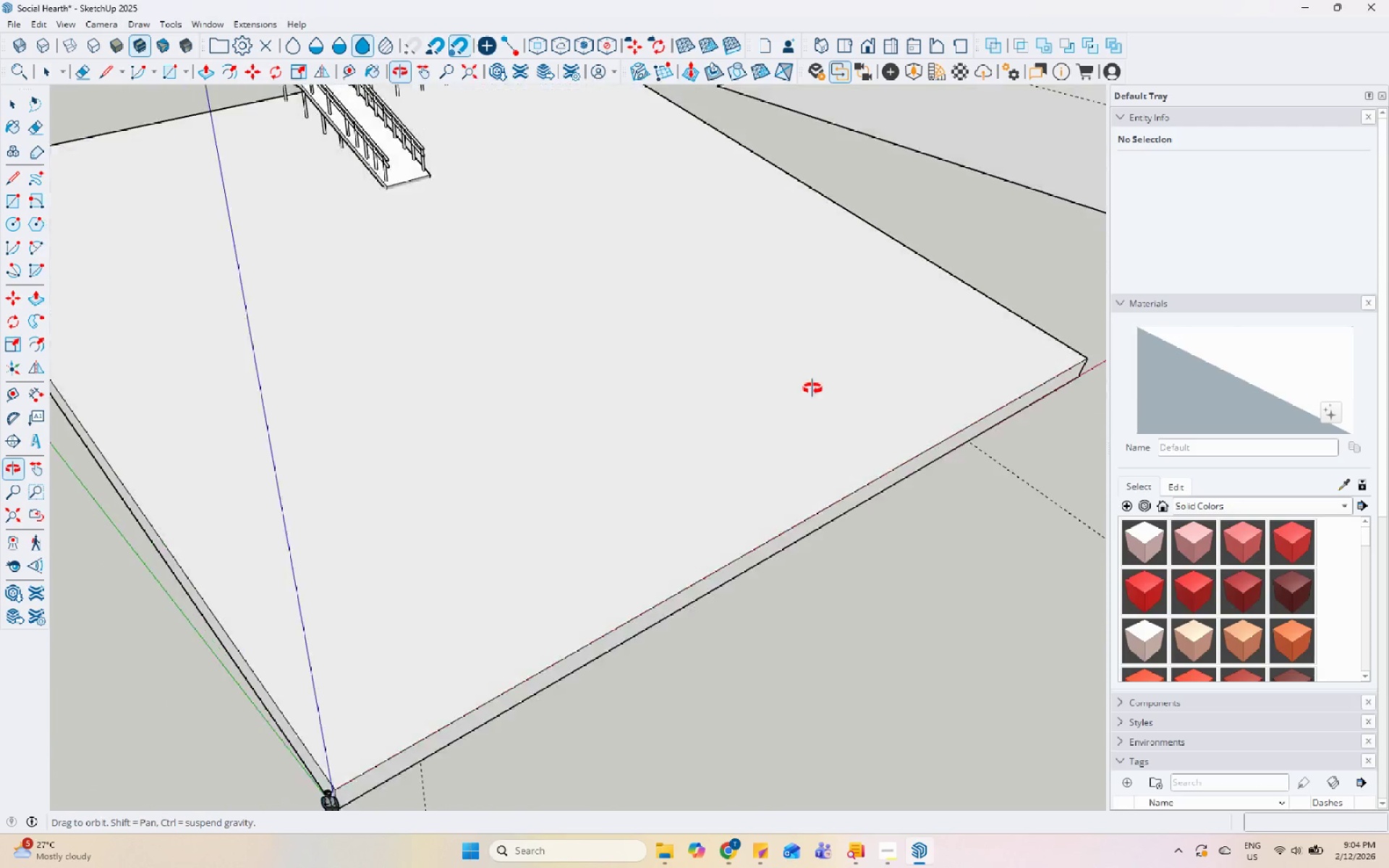 
scroll: coordinate [276, 347], scroll_direction: down, amount: 5.0
 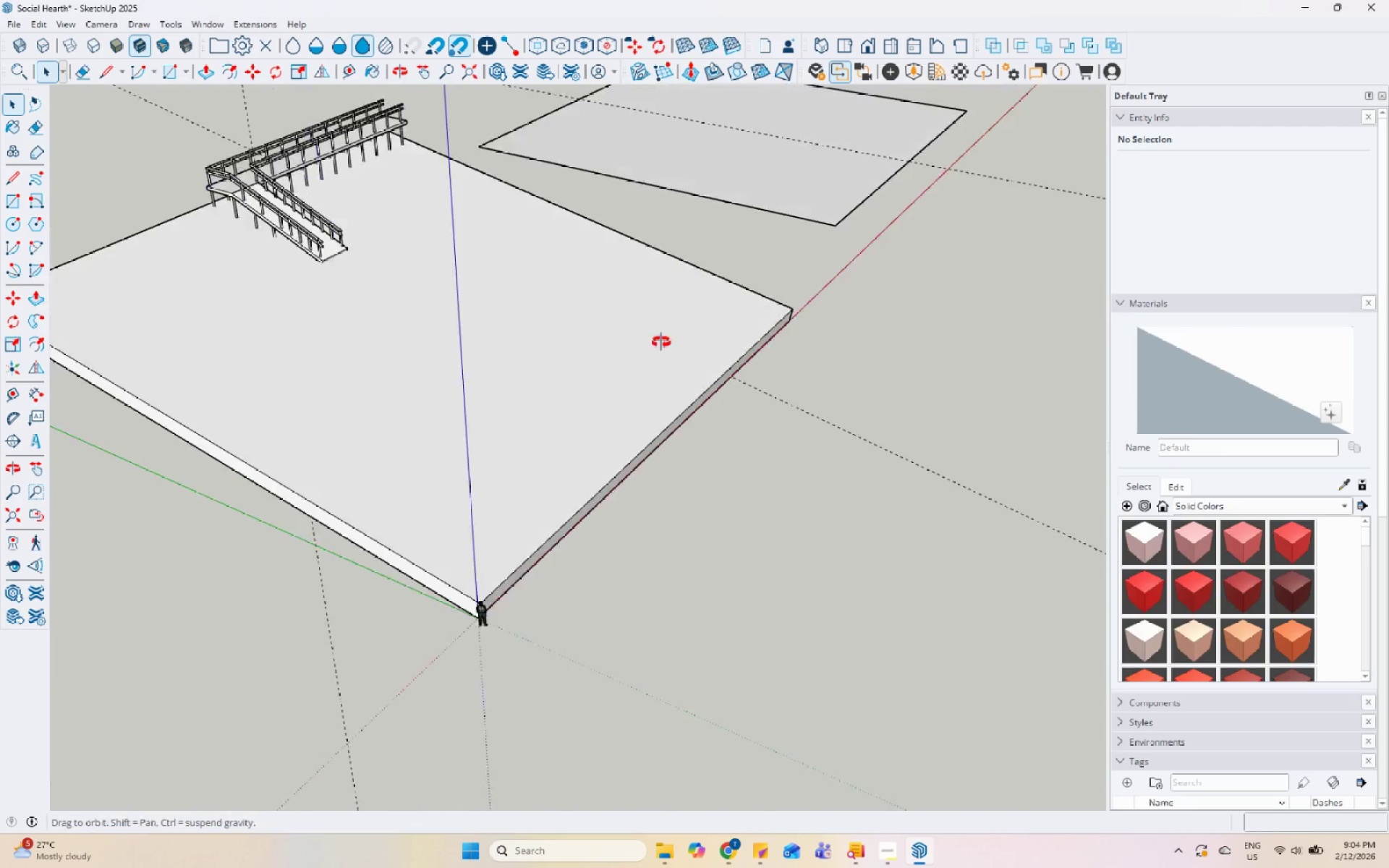 
scroll: coordinate [404, 404], scroll_direction: up, amount: 2.0
 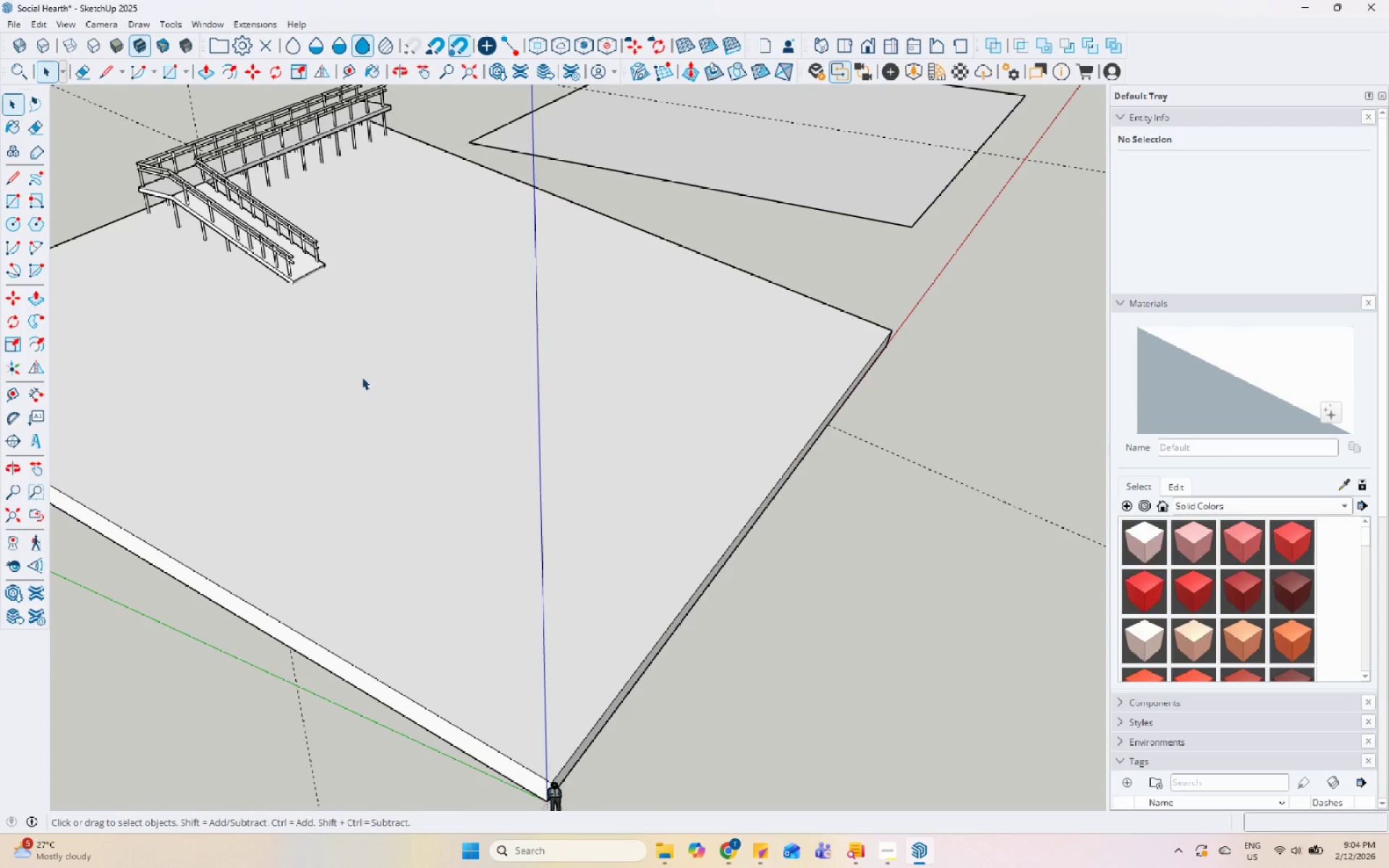 
scroll: coordinate [515, 451], scroll_direction: down, amount: 1.0
 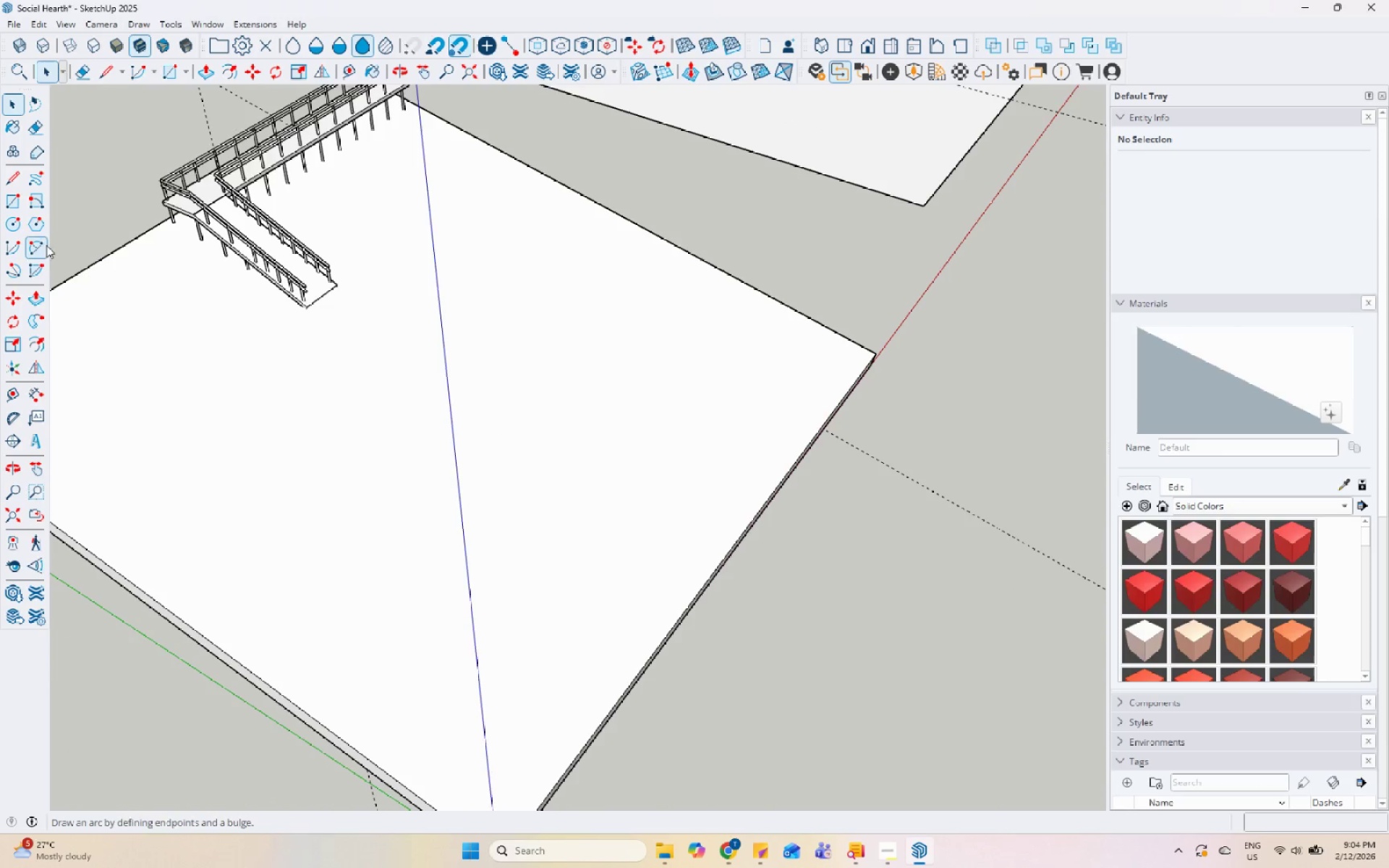 
left_click([17, 223])
 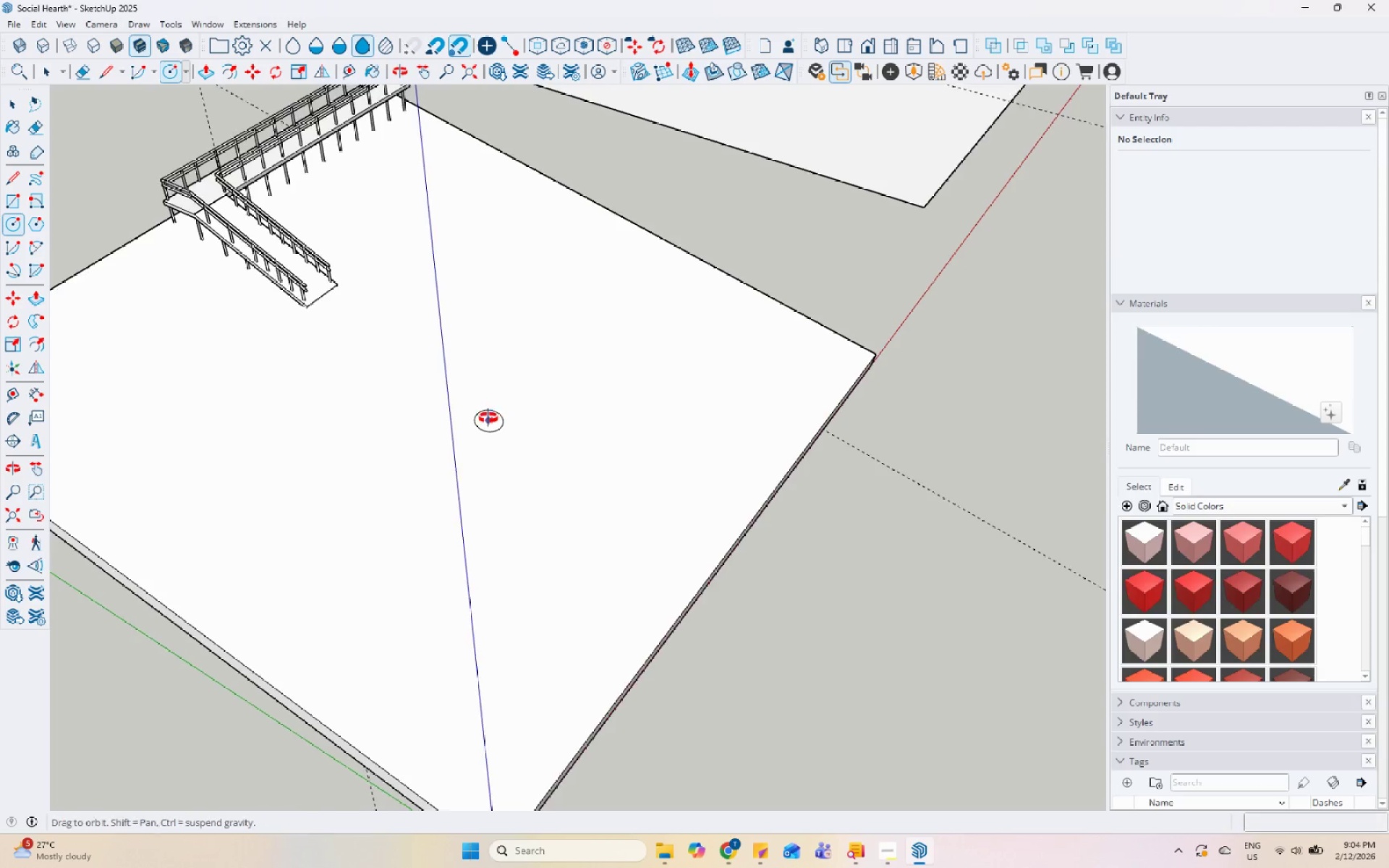 
scroll: coordinate [692, 192], scroll_direction: down, amount: 10.0
 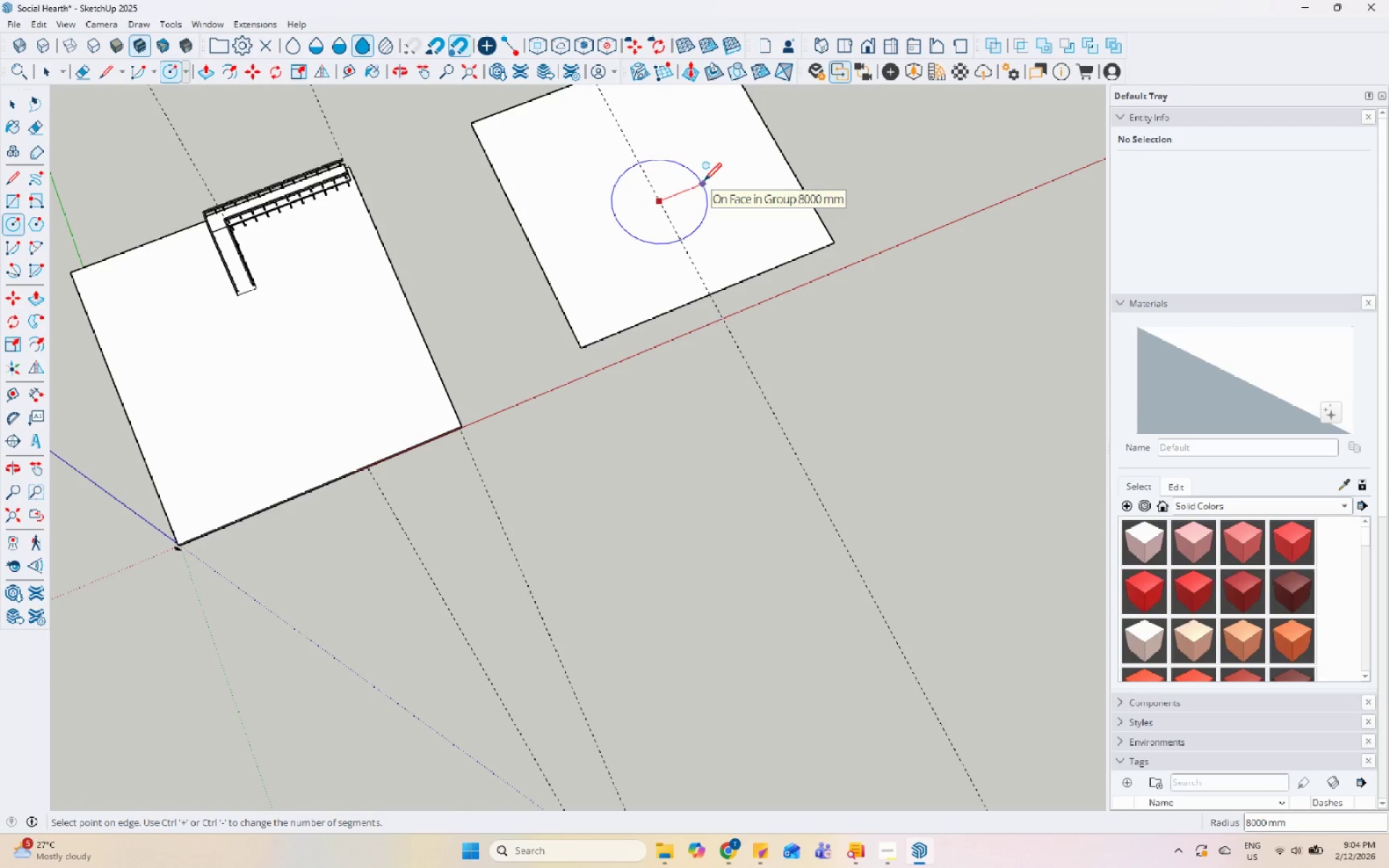 
scroll: coordinate [704, 182], scroll_direction: up, amount: 8.0
 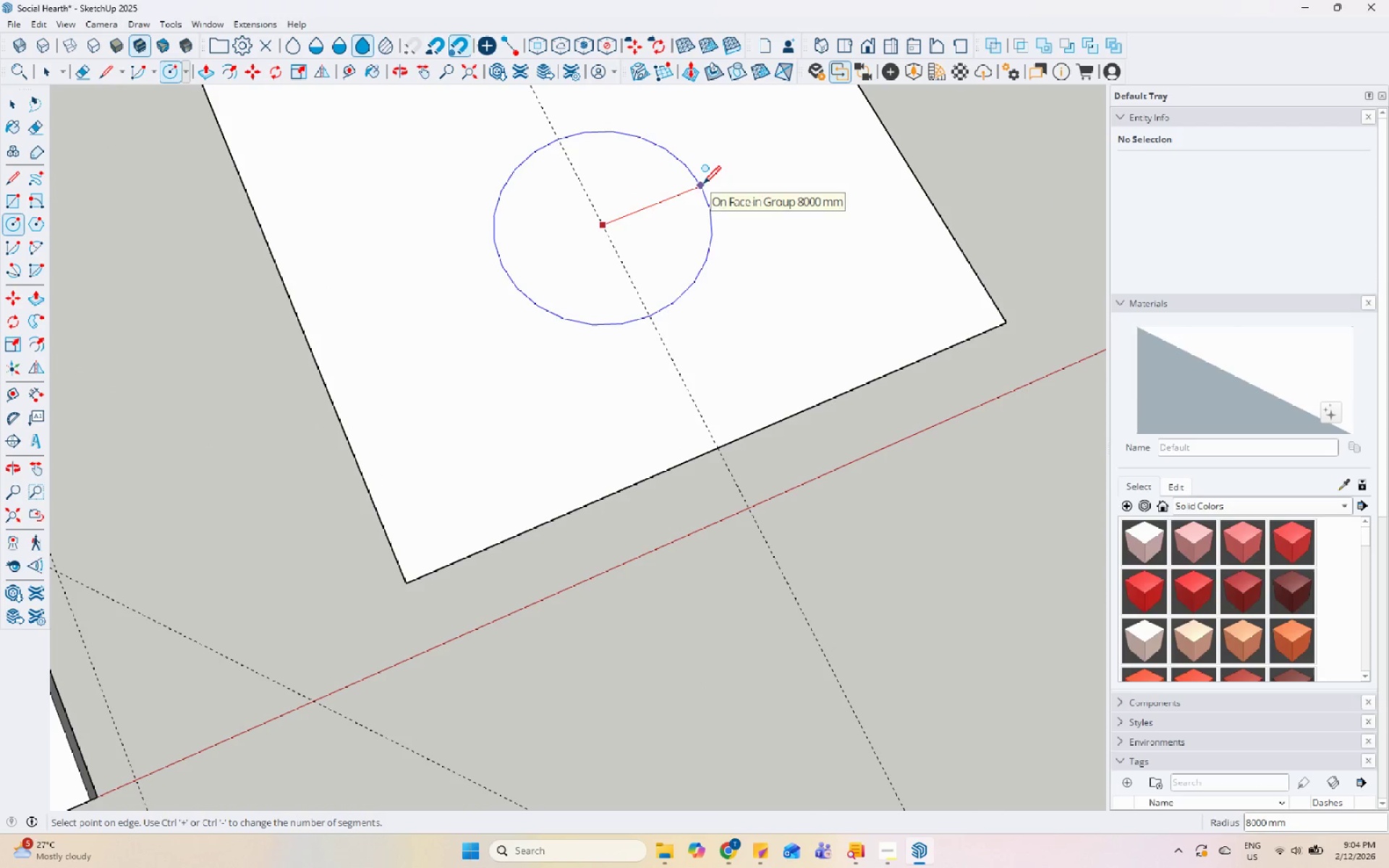 
scroll: coordinate [703, 185], scroll_direction: down, amount: 4.0
 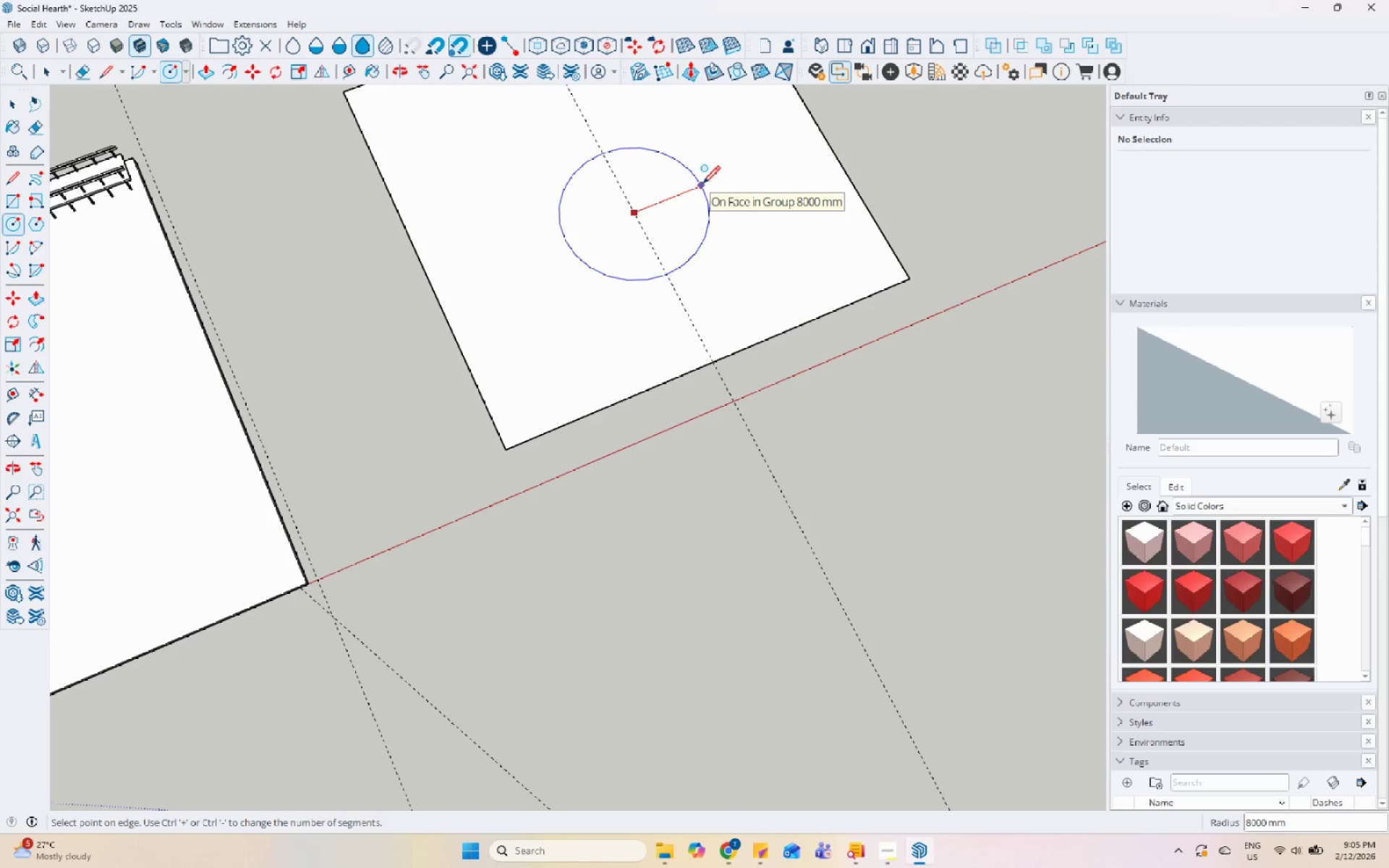 
key(Control+Equal)
 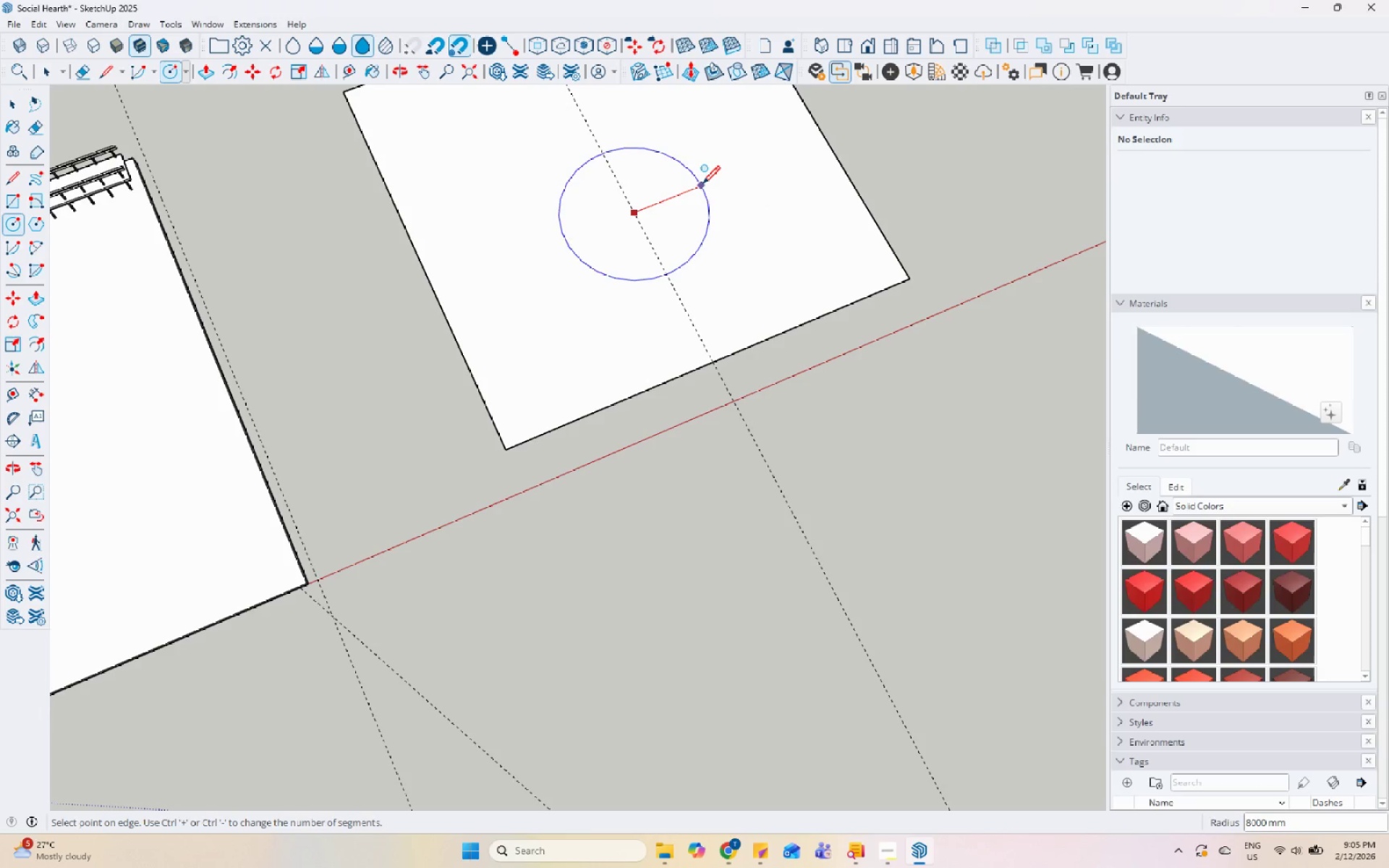 
key(Control+Equal)
 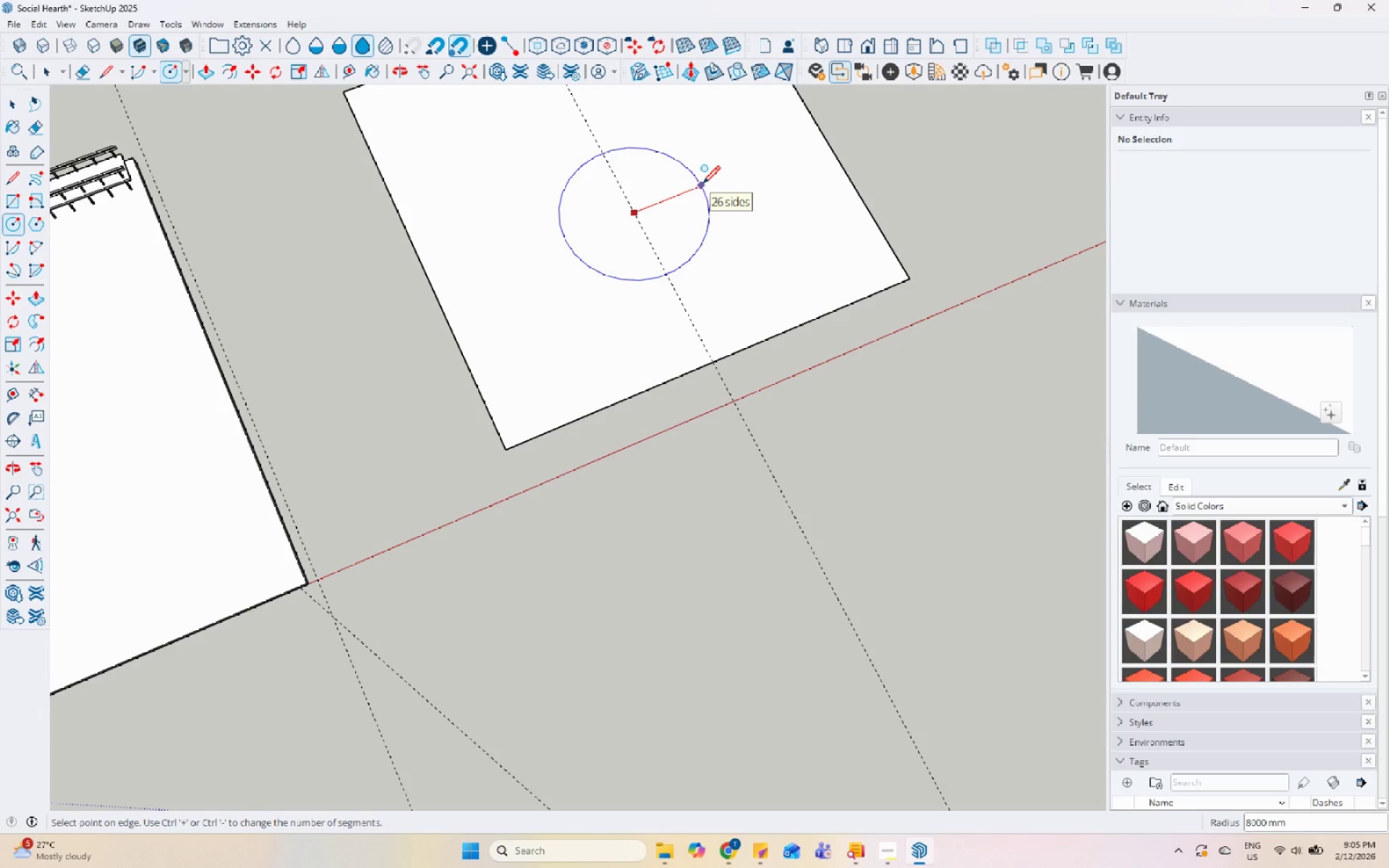 
key(Control+Equal)
 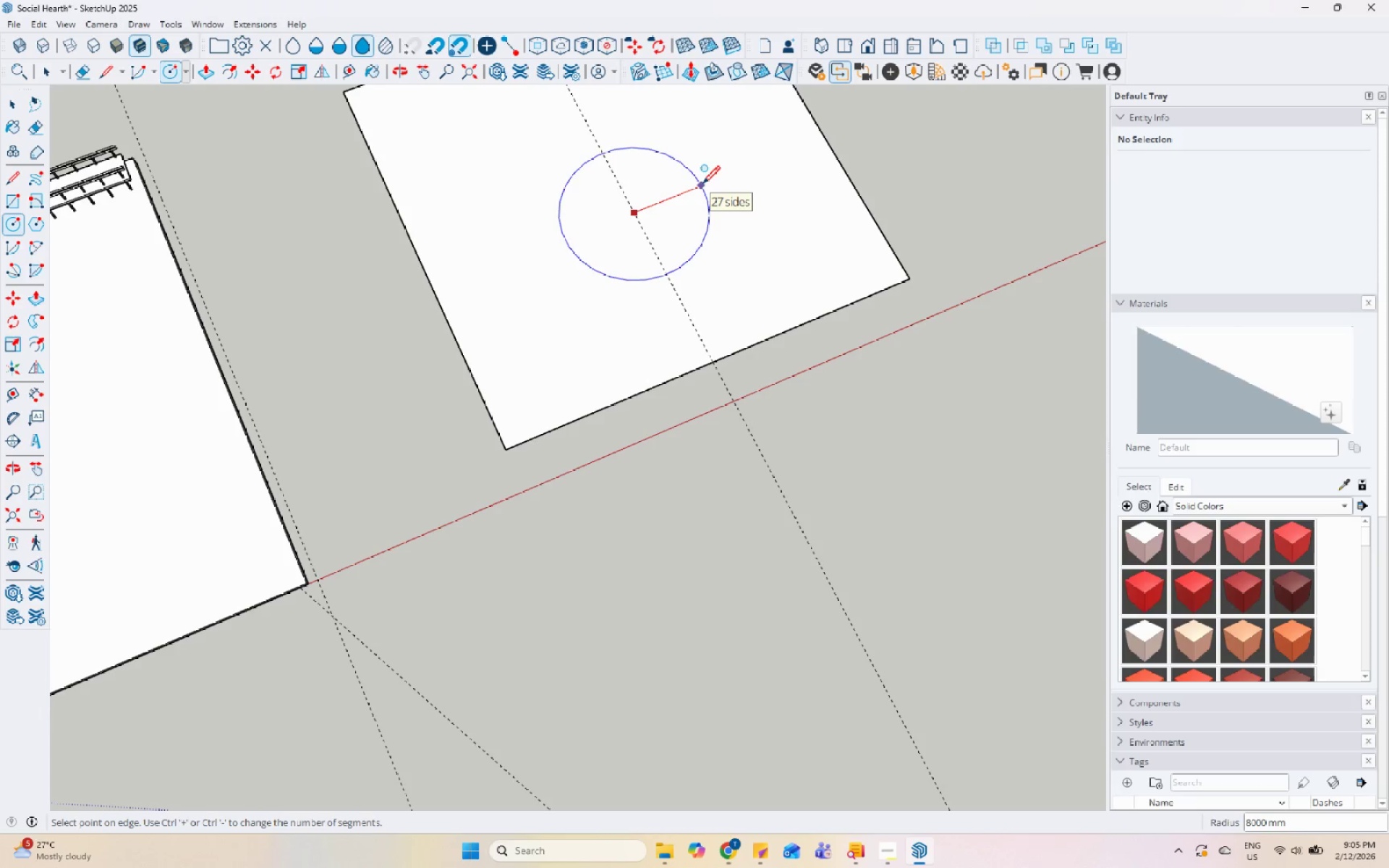 
key(Control+Equal)
 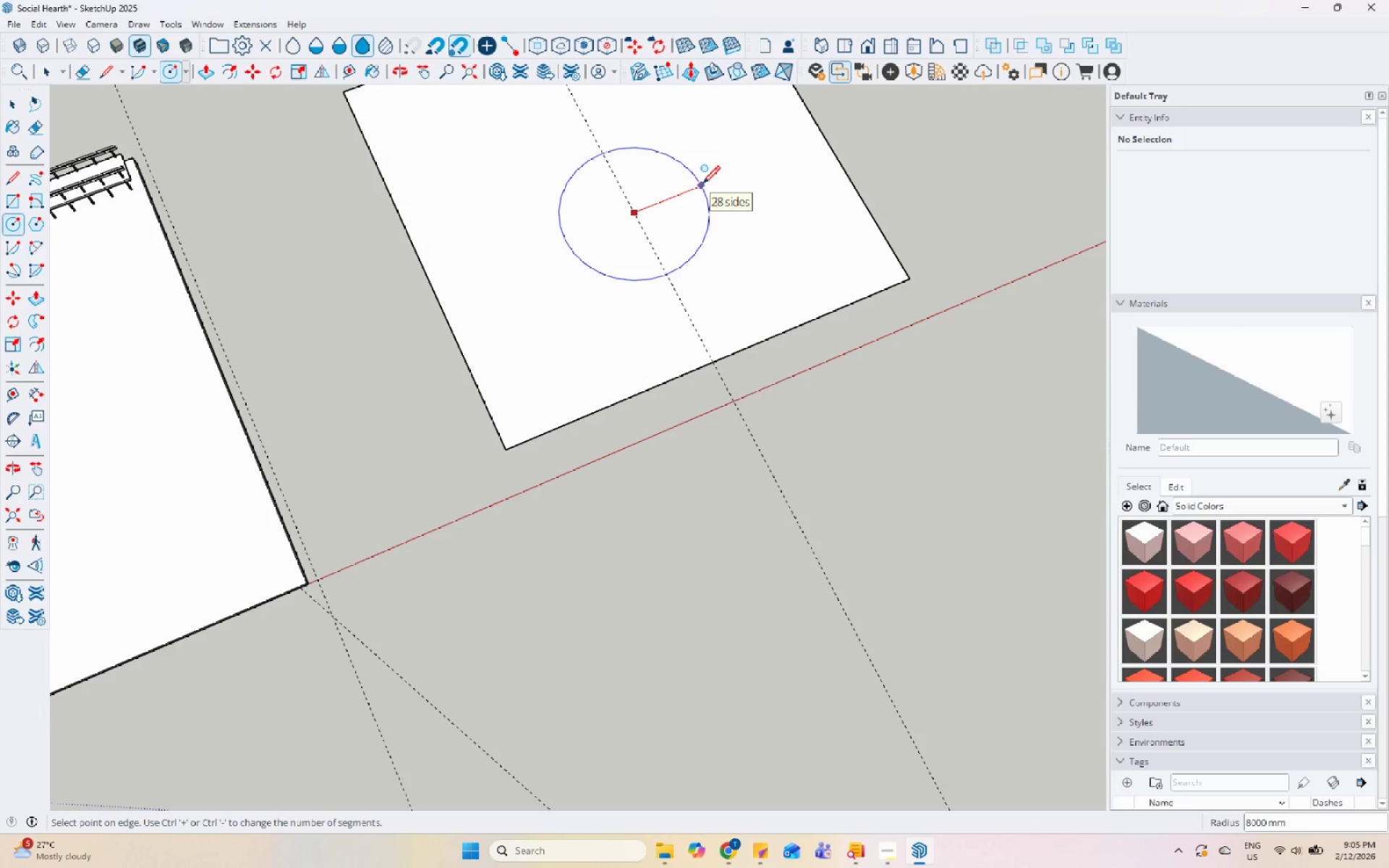 
key(Control+Equal)
 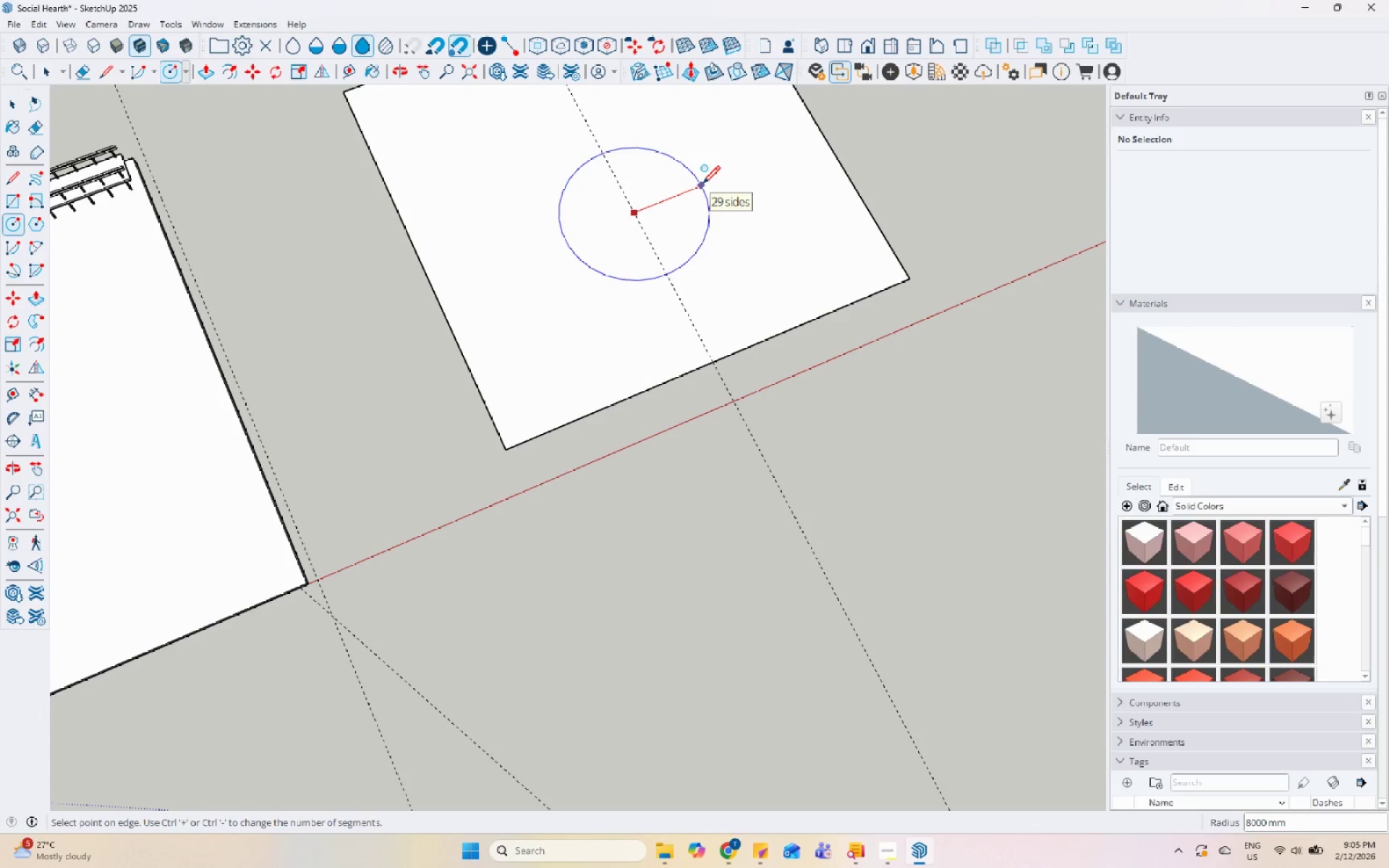 
key(Control+Equal)
 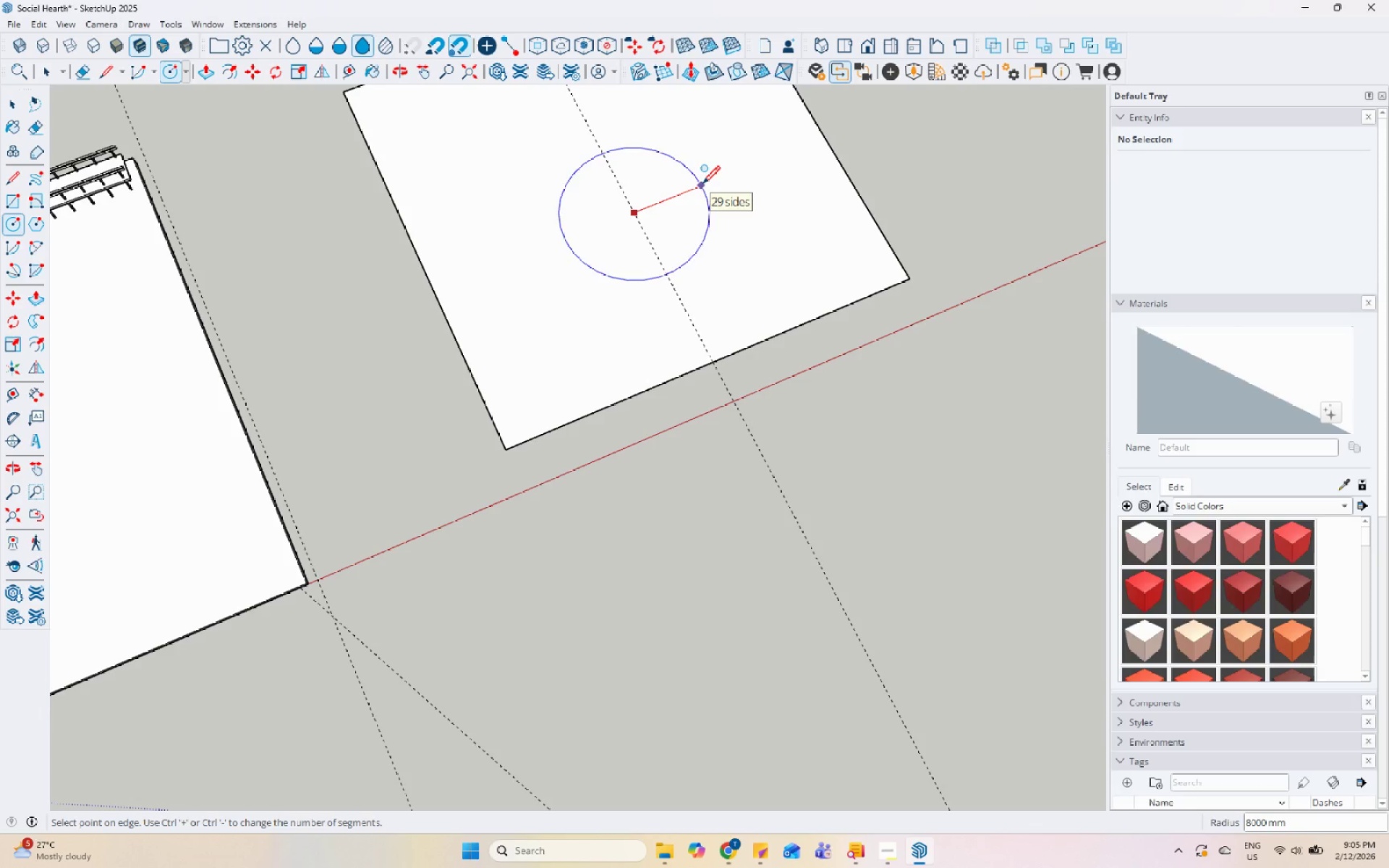 
key(Control+Equal)
 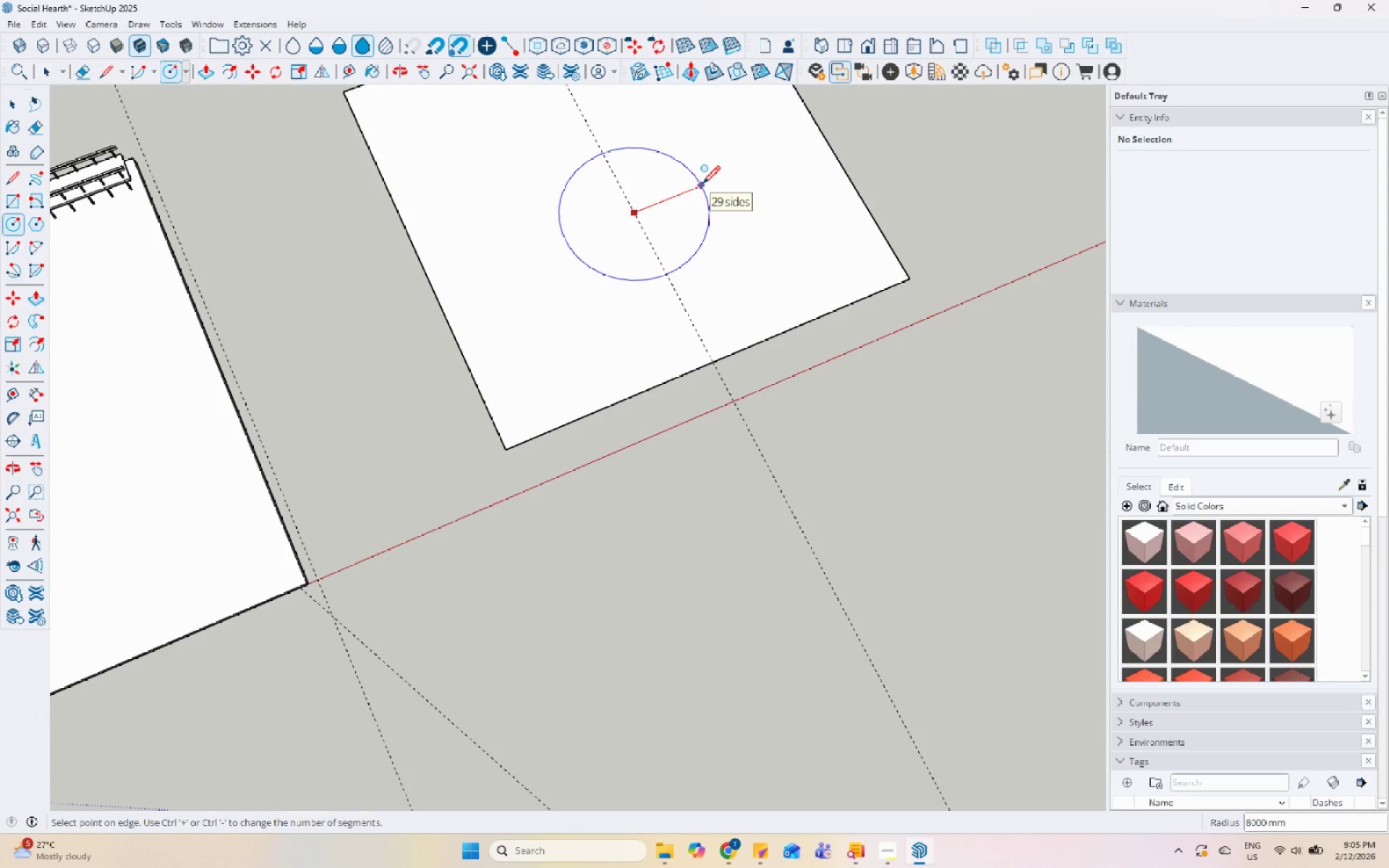 
key(Control+Equal)
 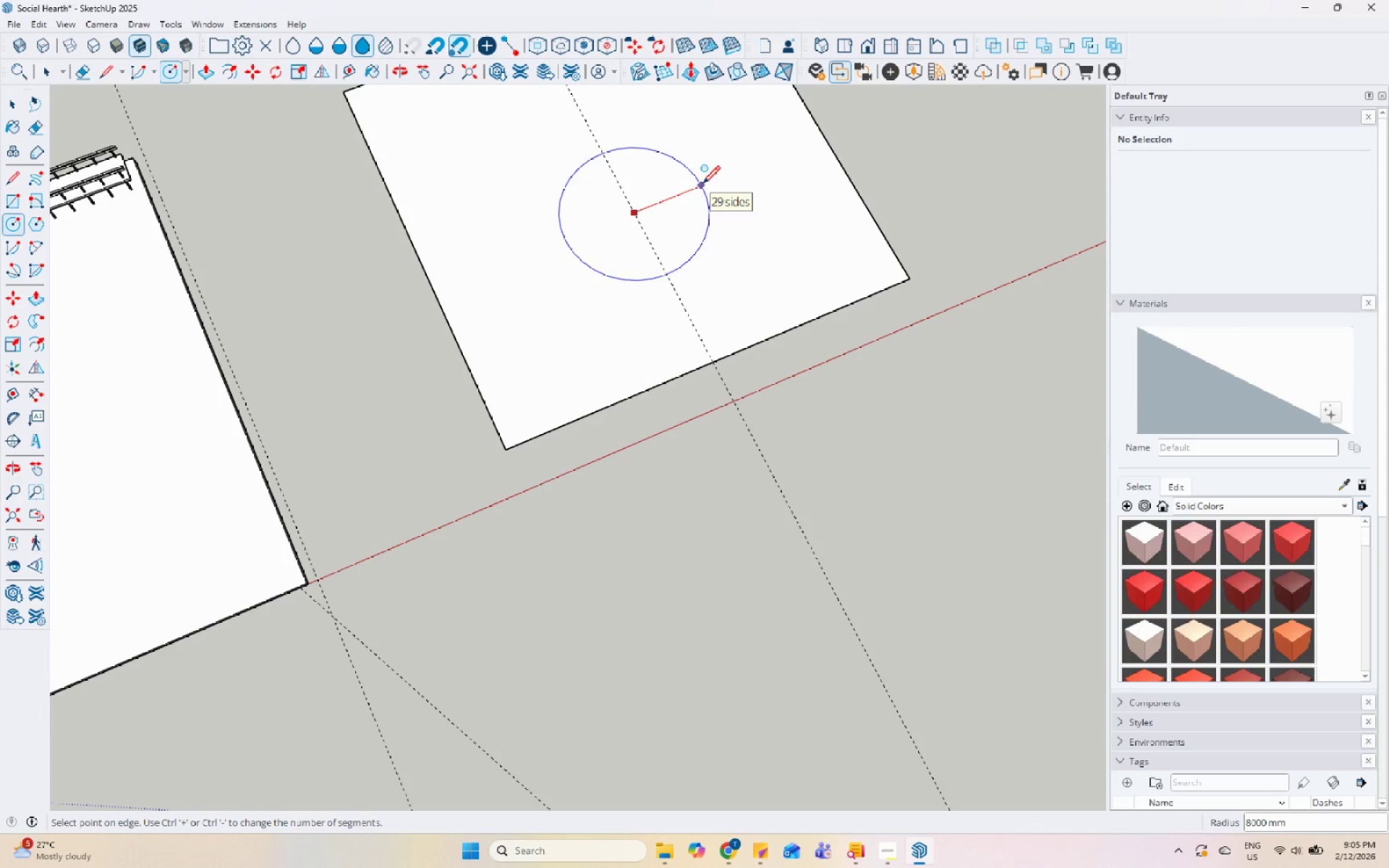 
key(Control+Equal)
 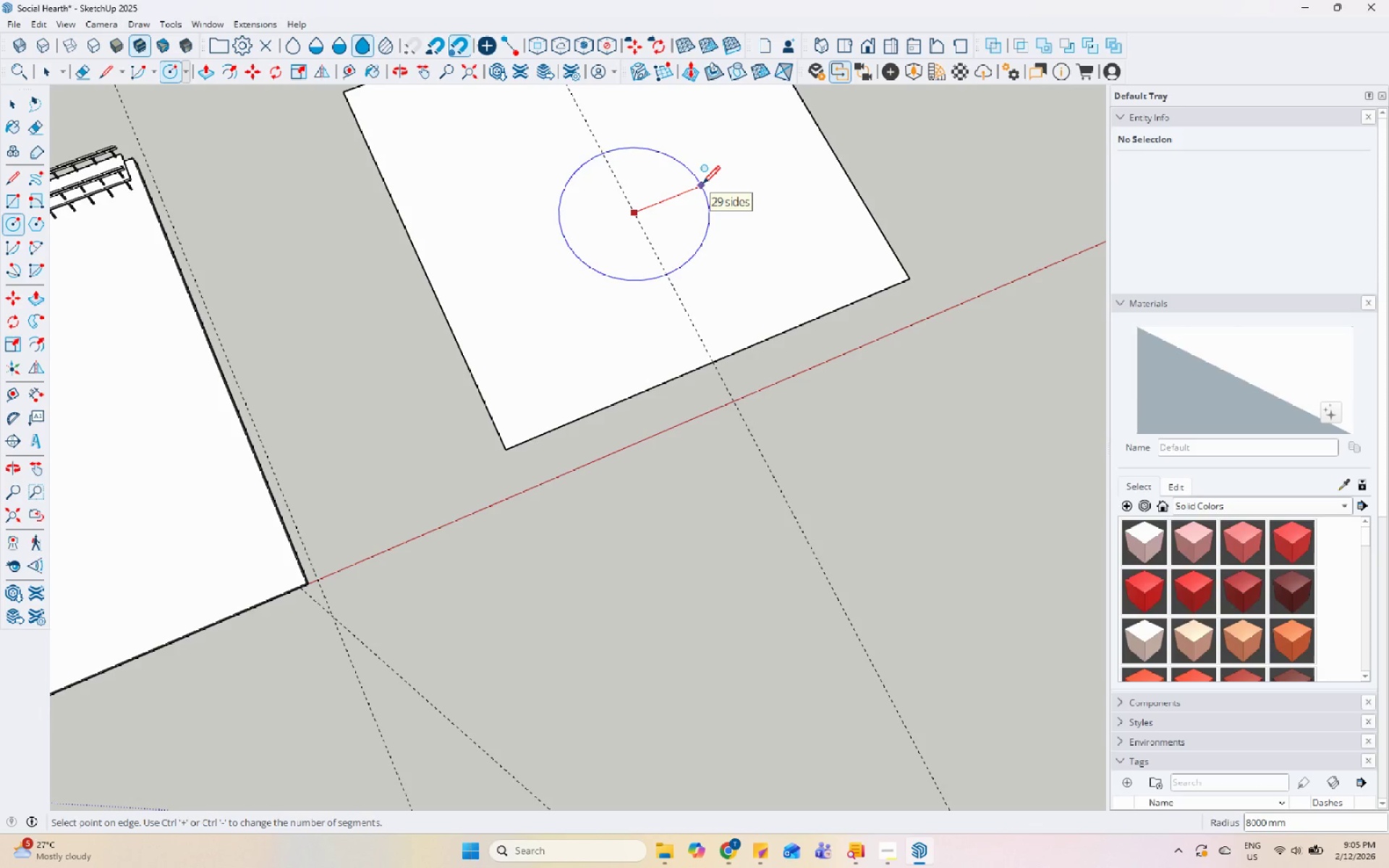 
key(Control+Equal)
 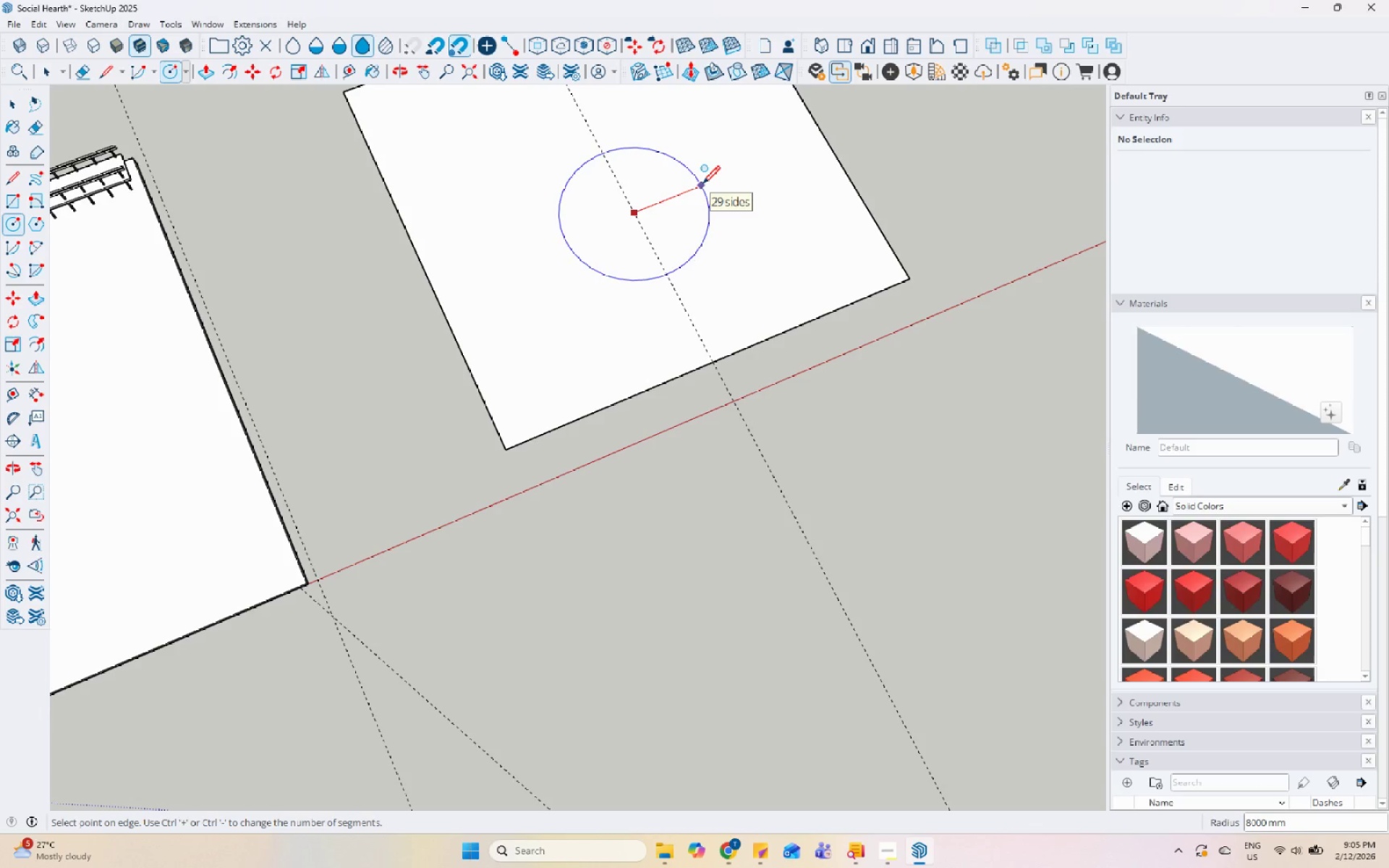 
key(Control+Equal)
 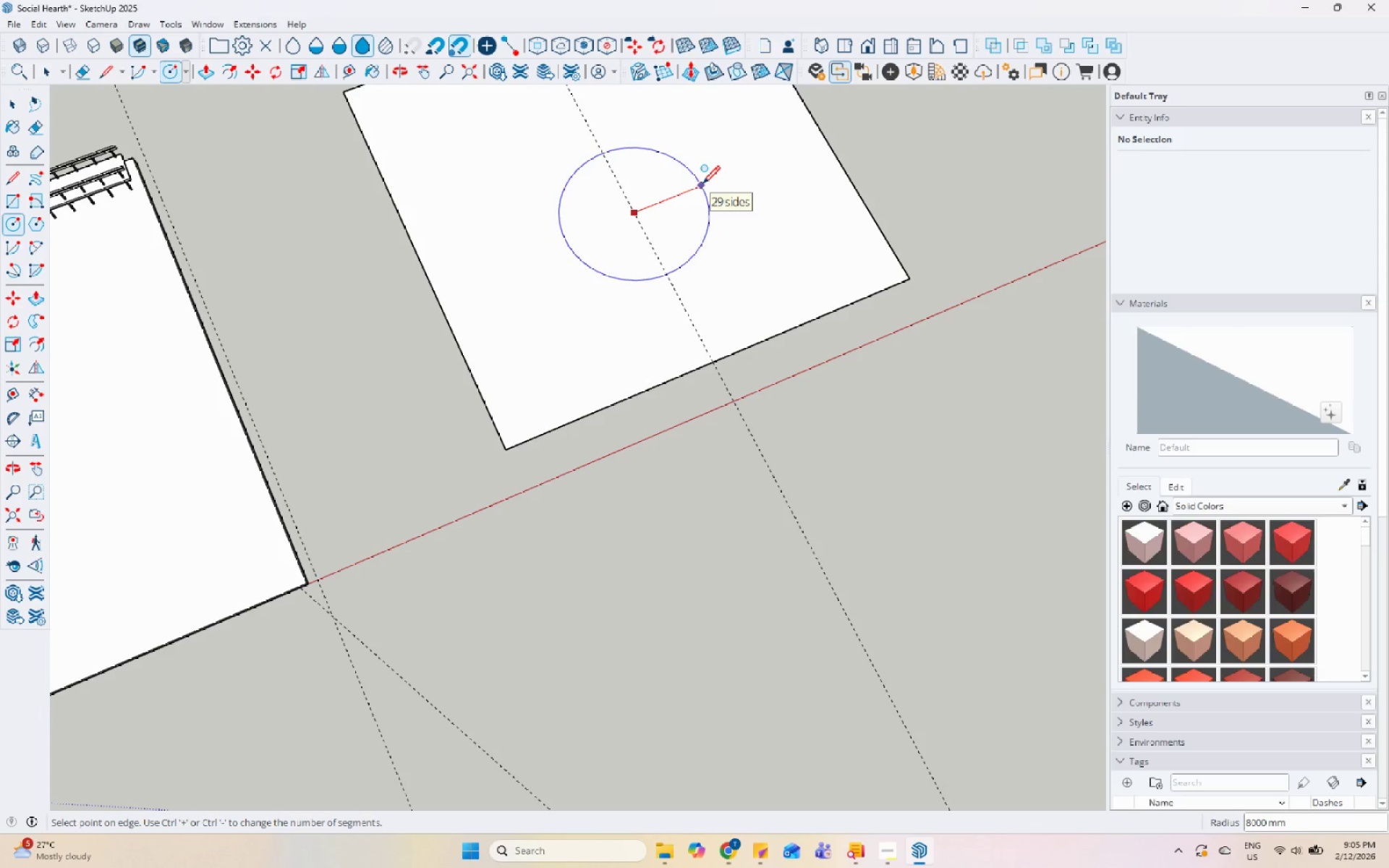 
key(Control+Equal)
 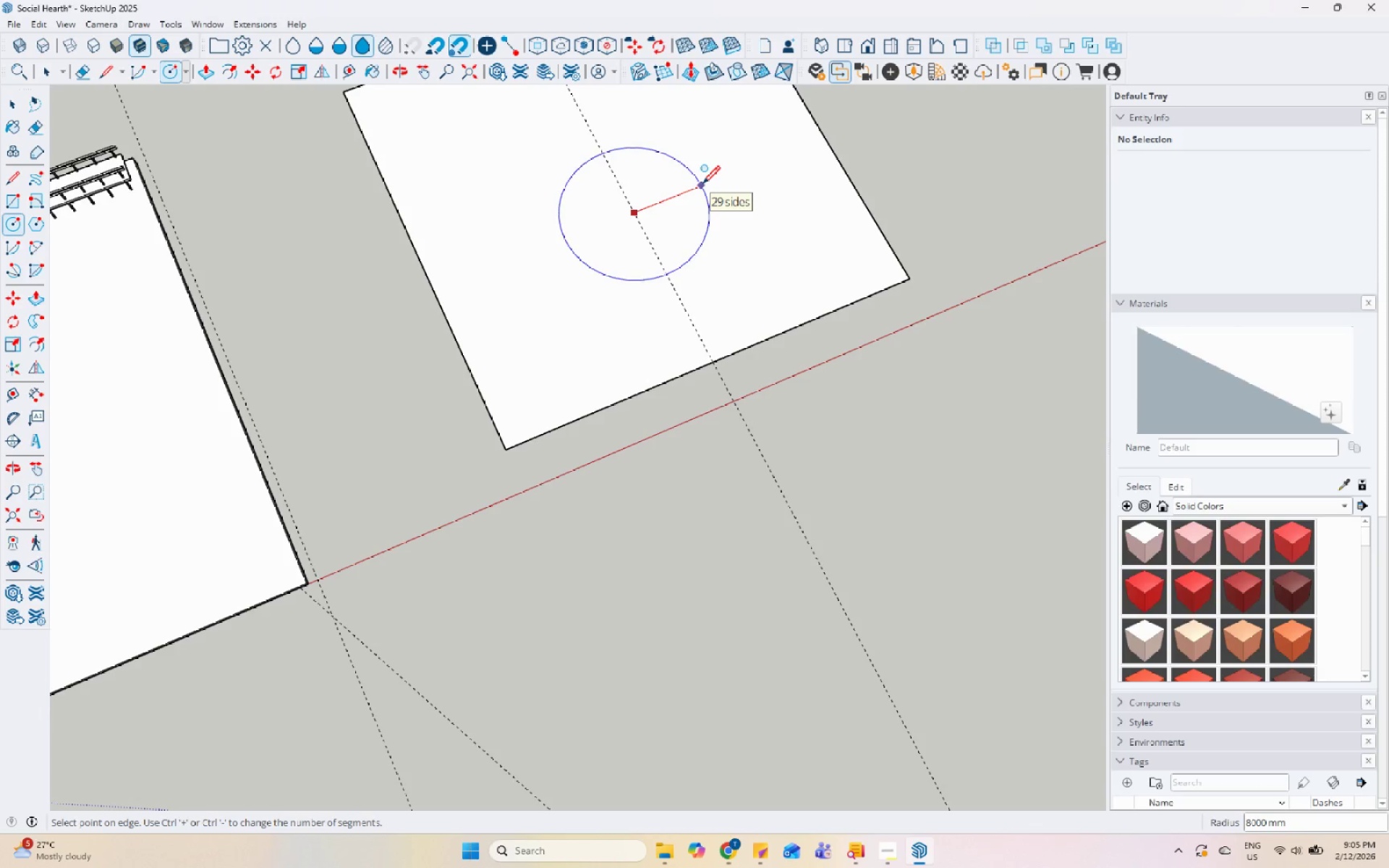 
key(Control+Equal)
 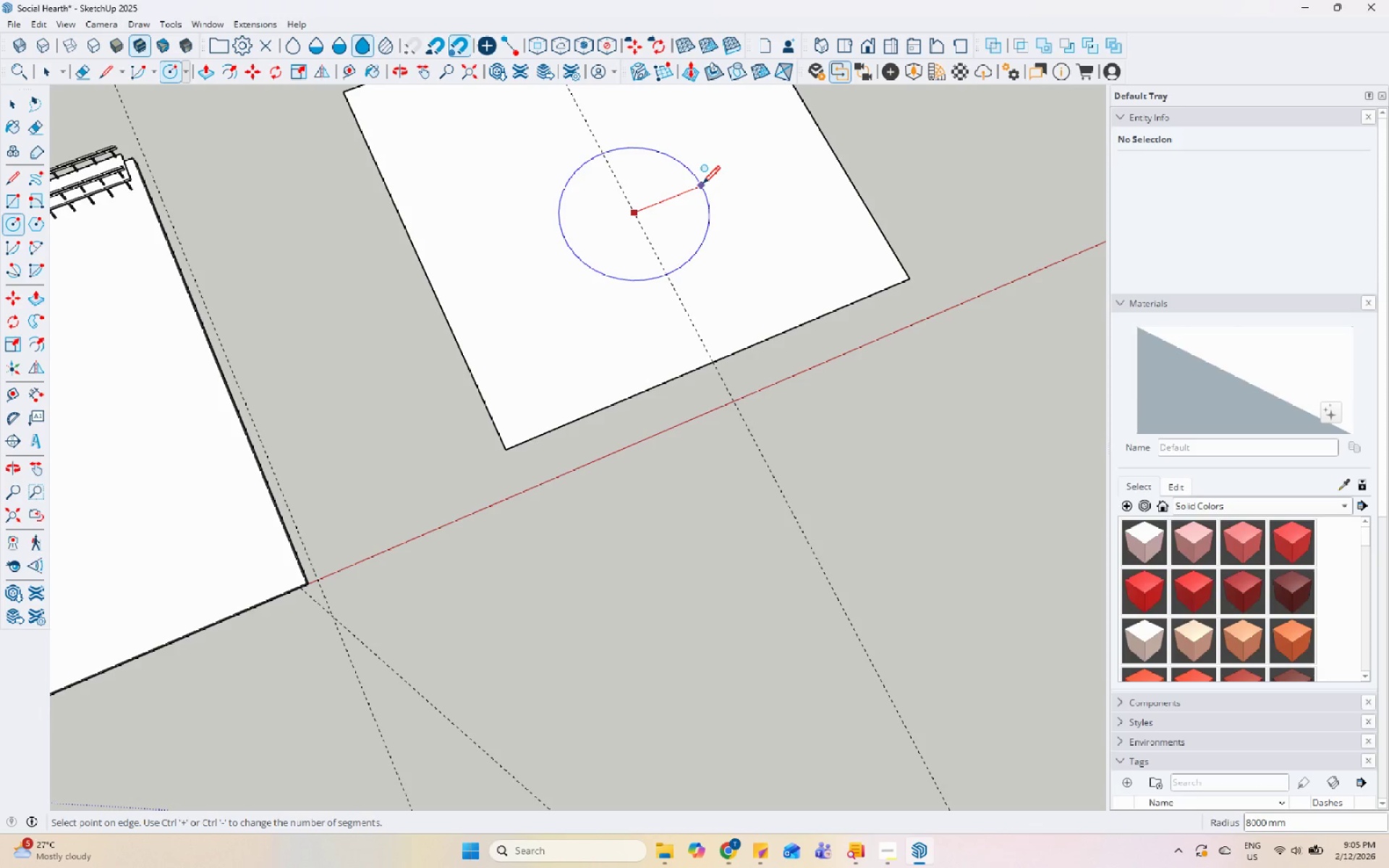 
wait(59.02)
 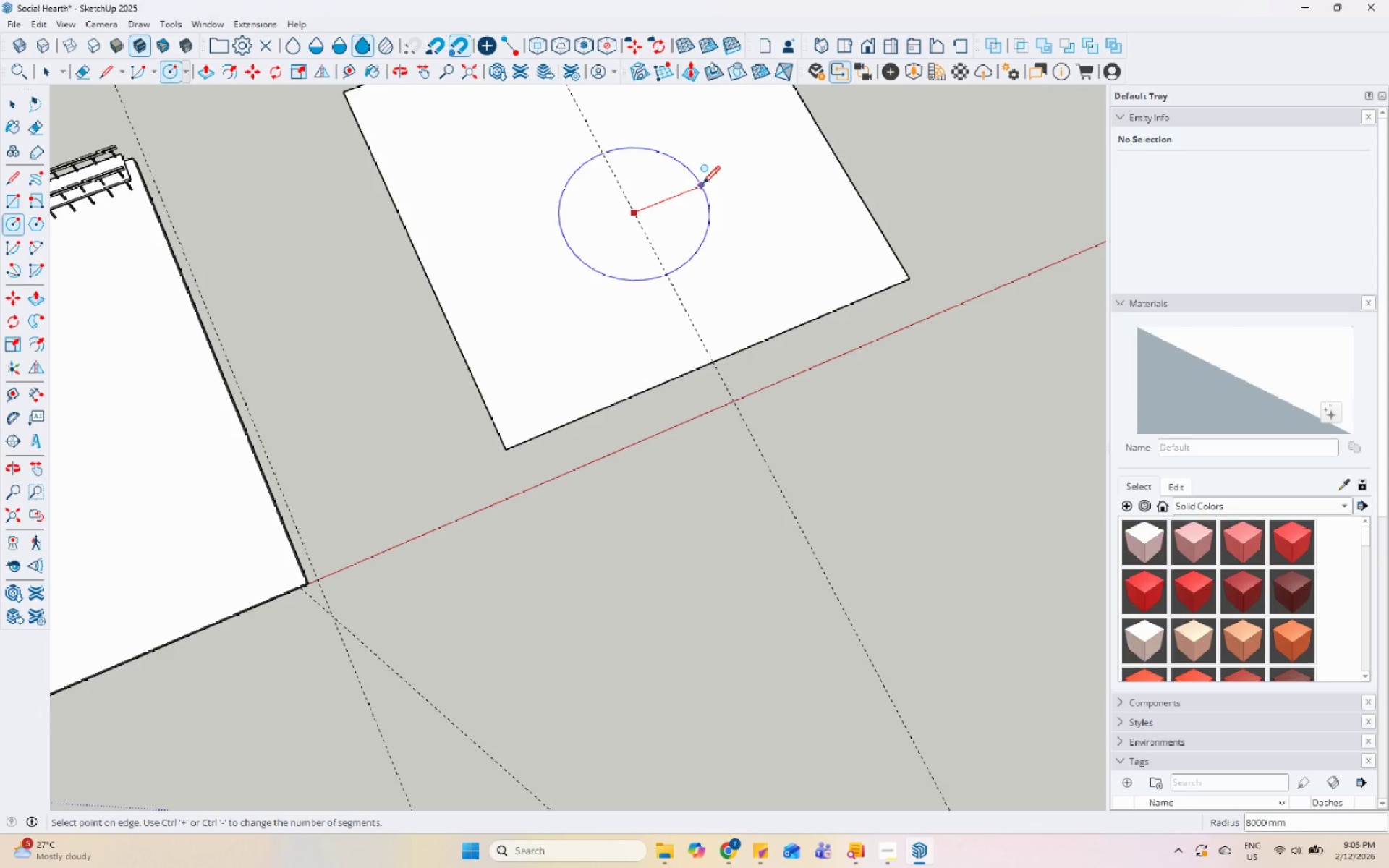 
left_click([704, 184])
 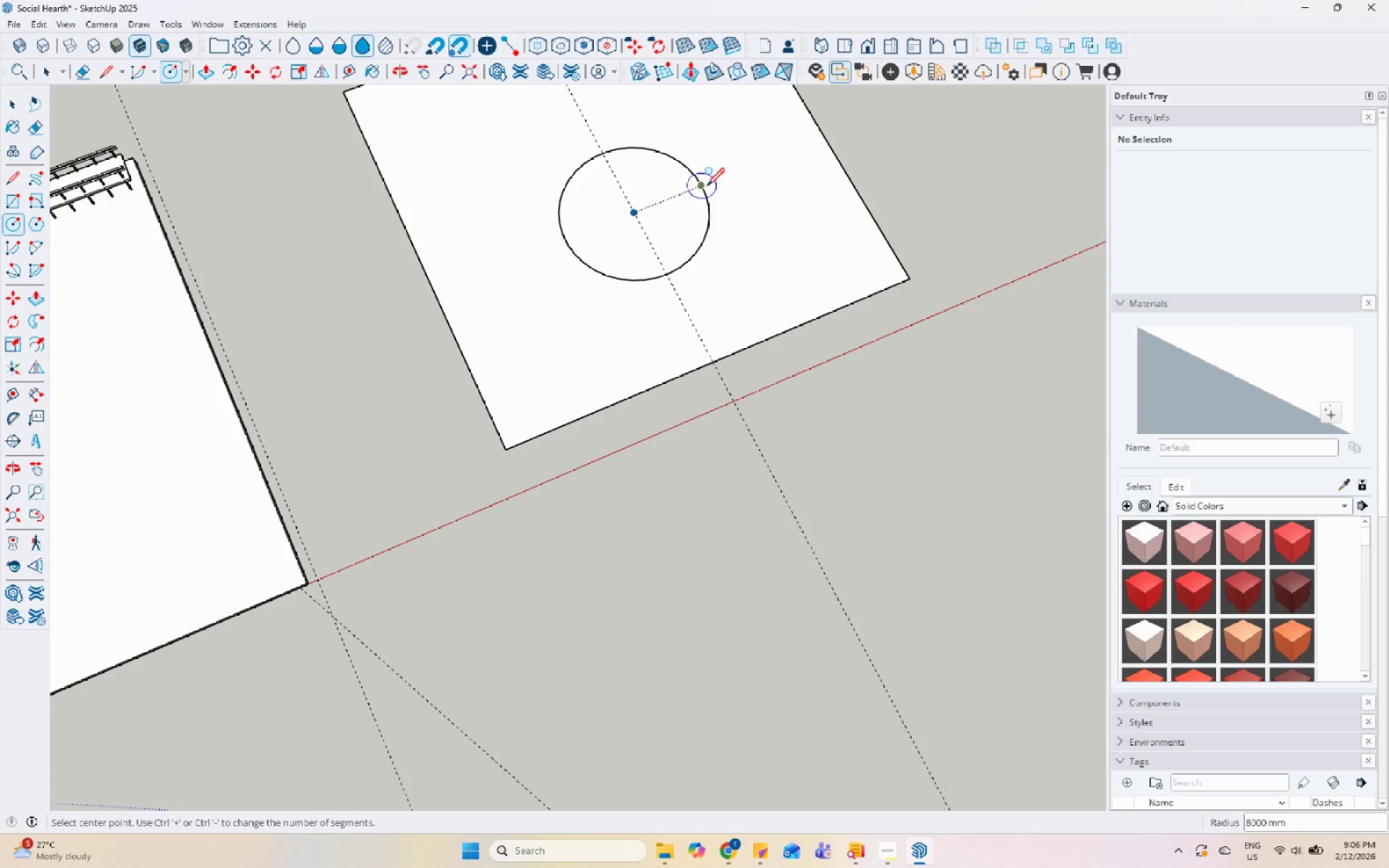 
key(Space)
 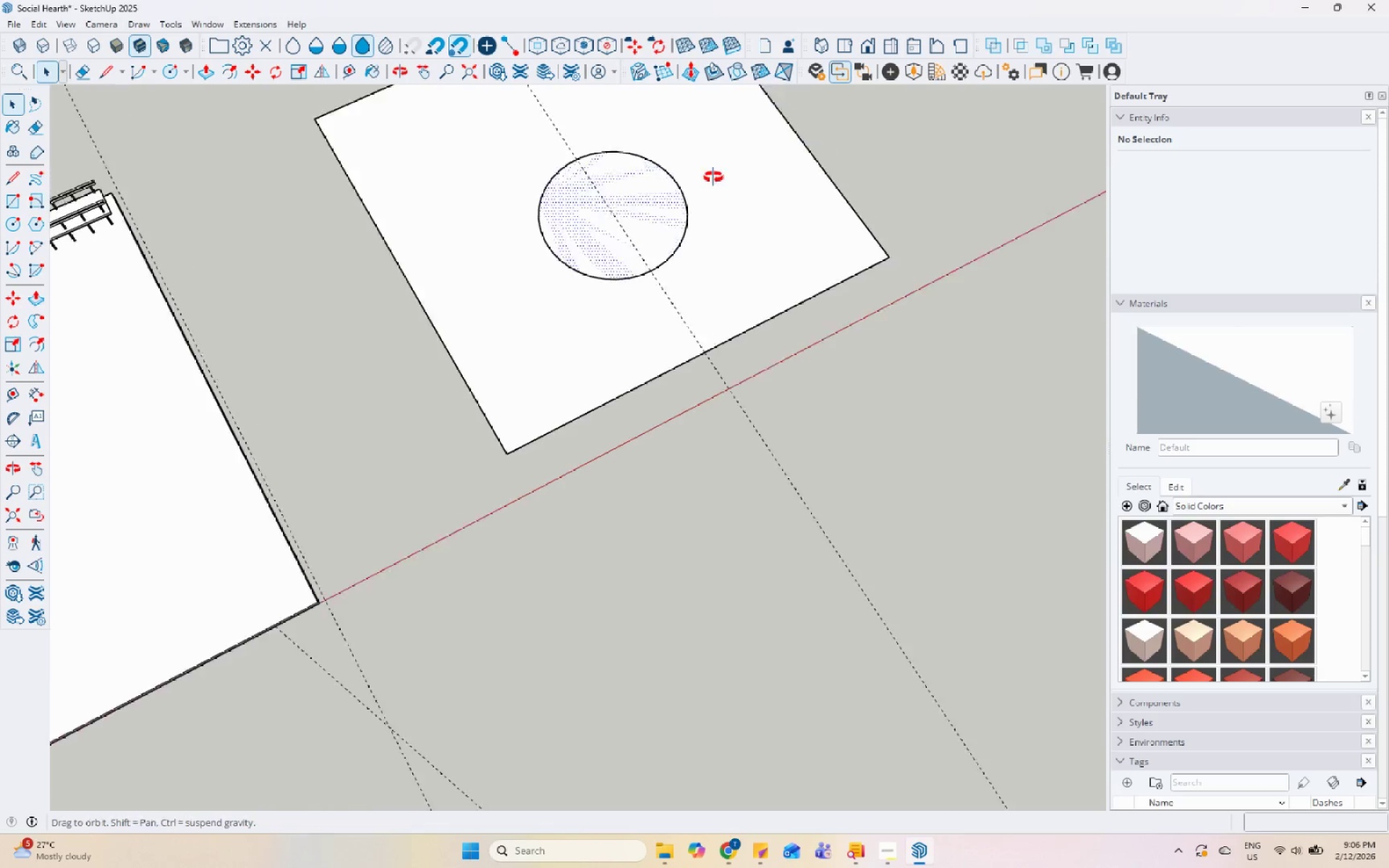 
scroll: coordinate [542, 263], scroll_direction: up, amount: 10.0
 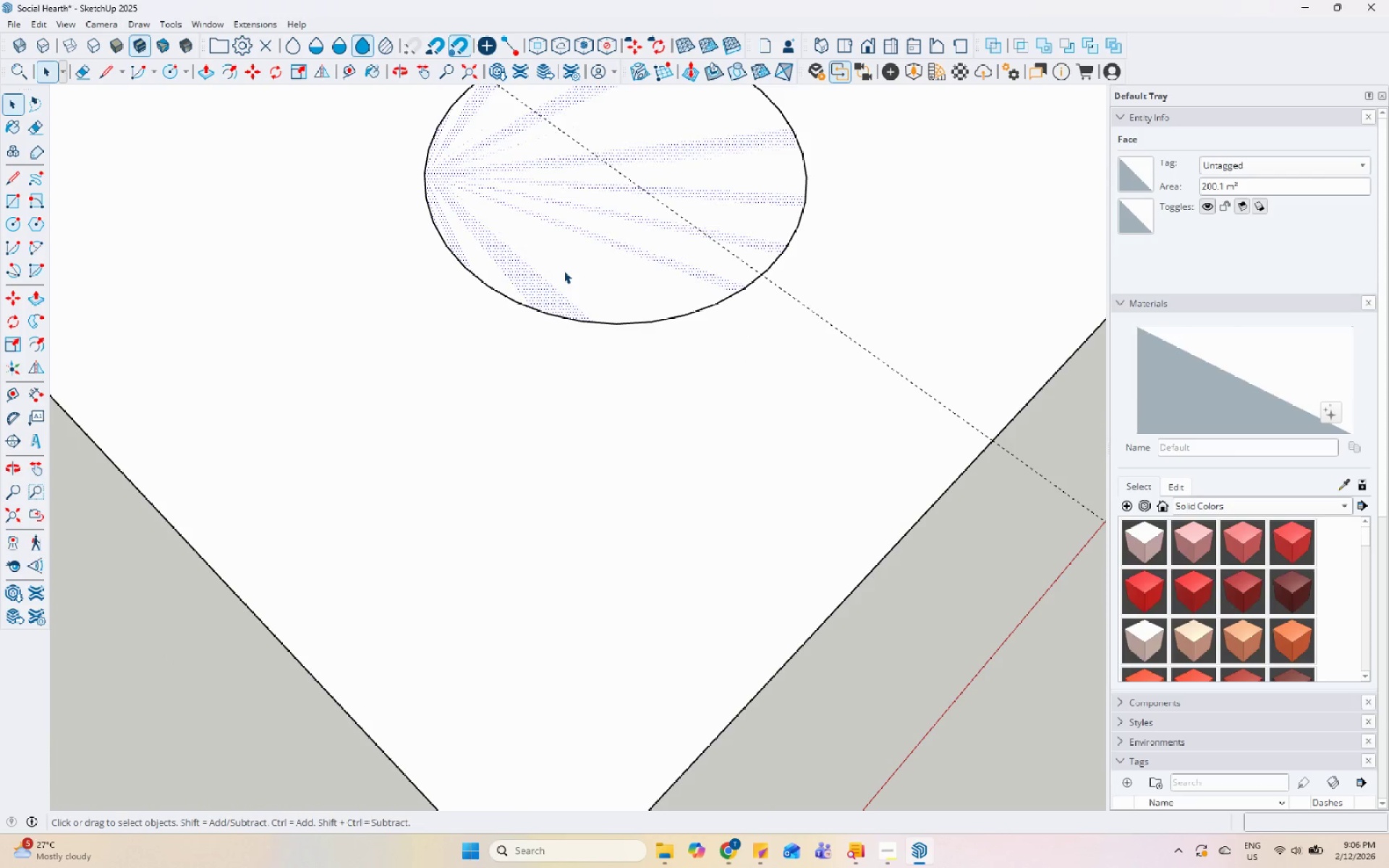 
key(P)
 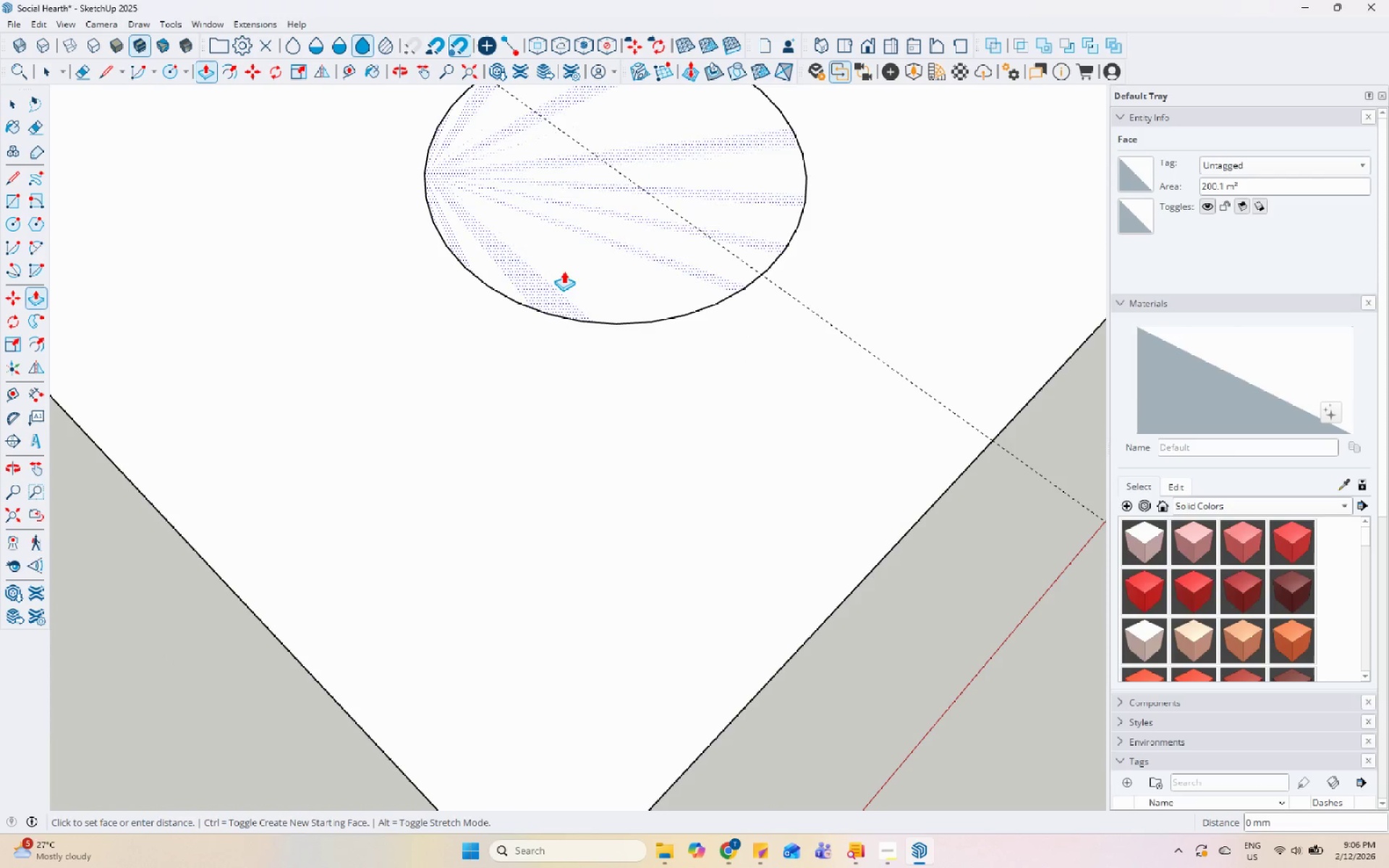 
left_click([564, 271])
 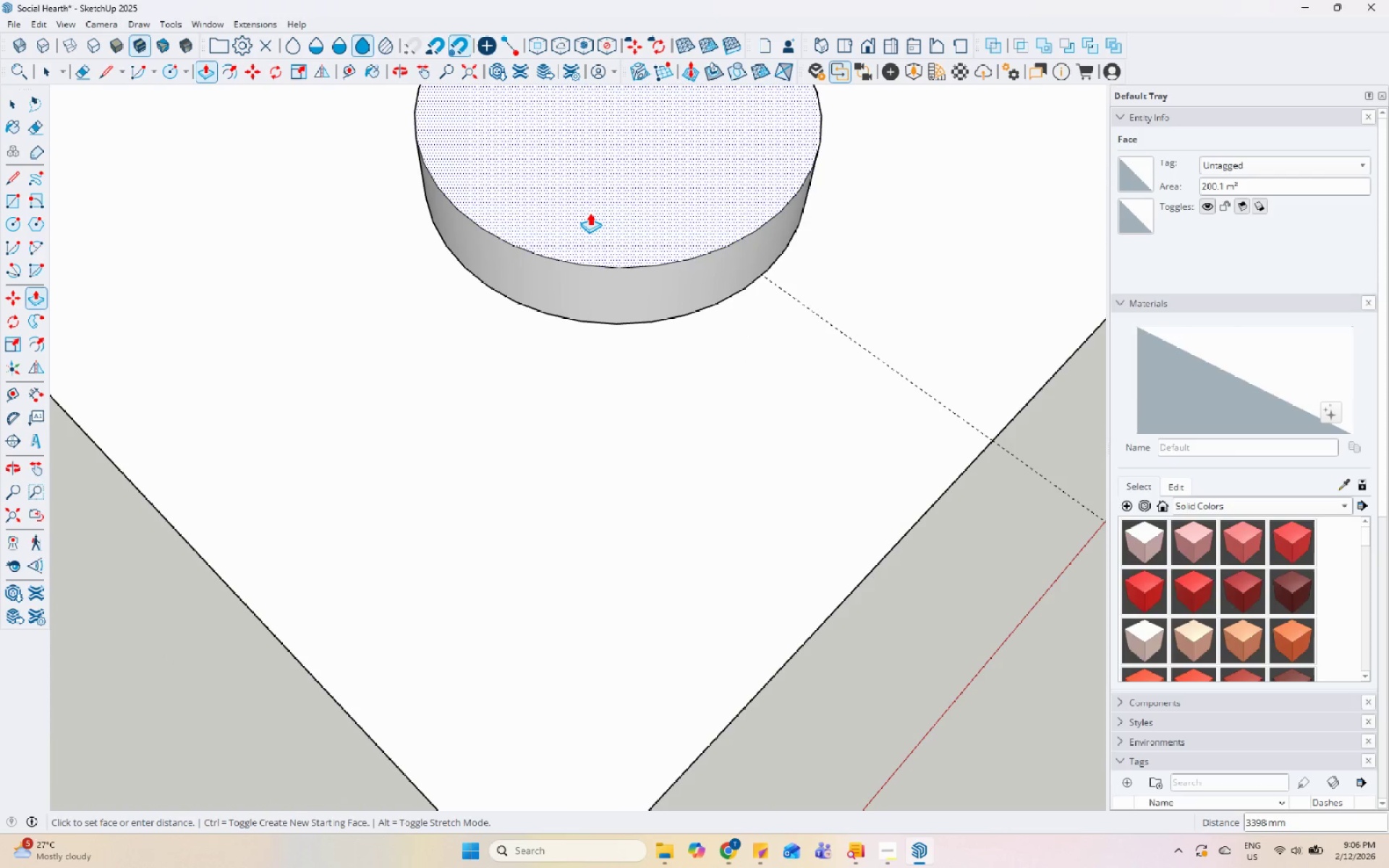 
left_click([590, 213])
 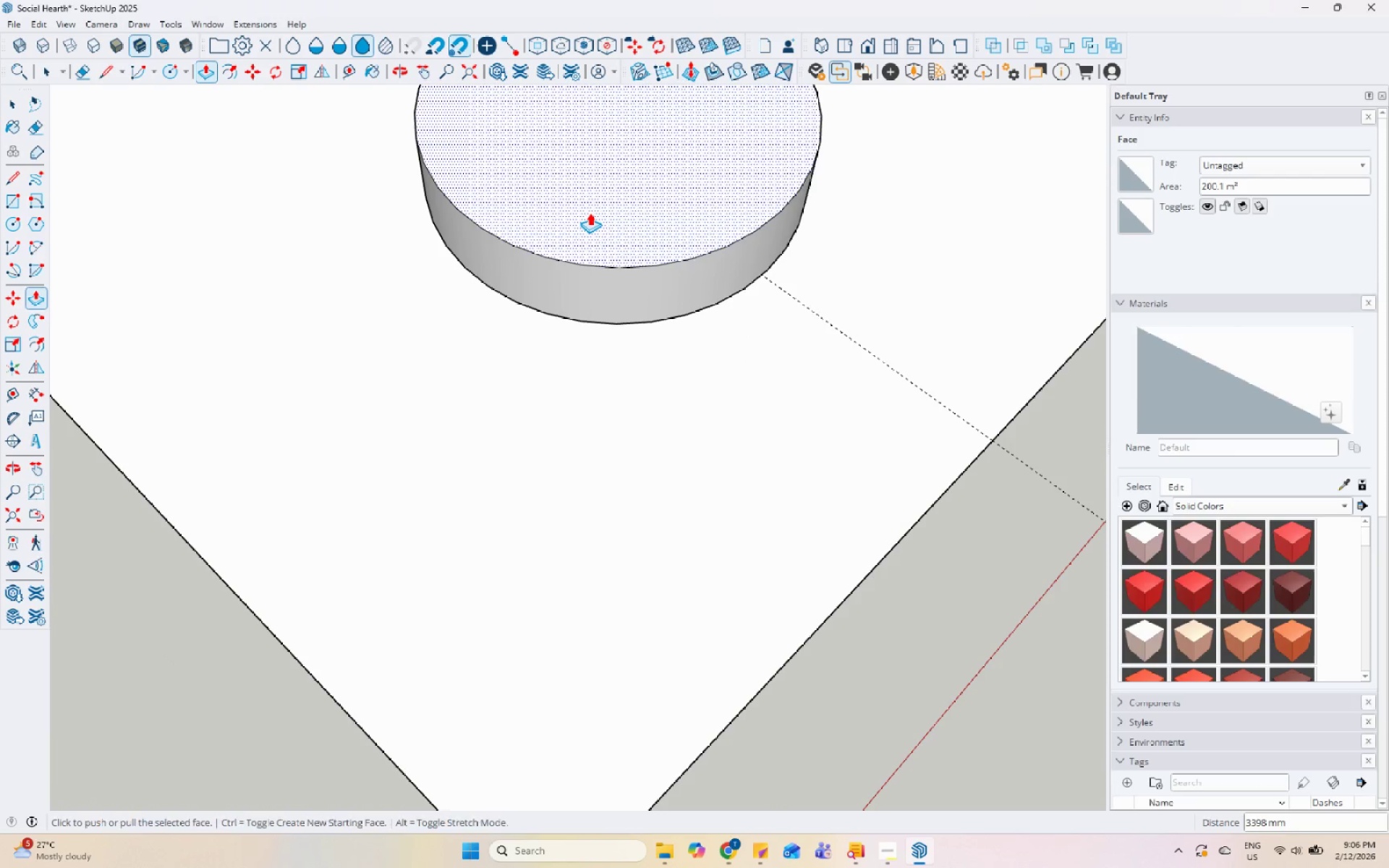 
key(Space)
 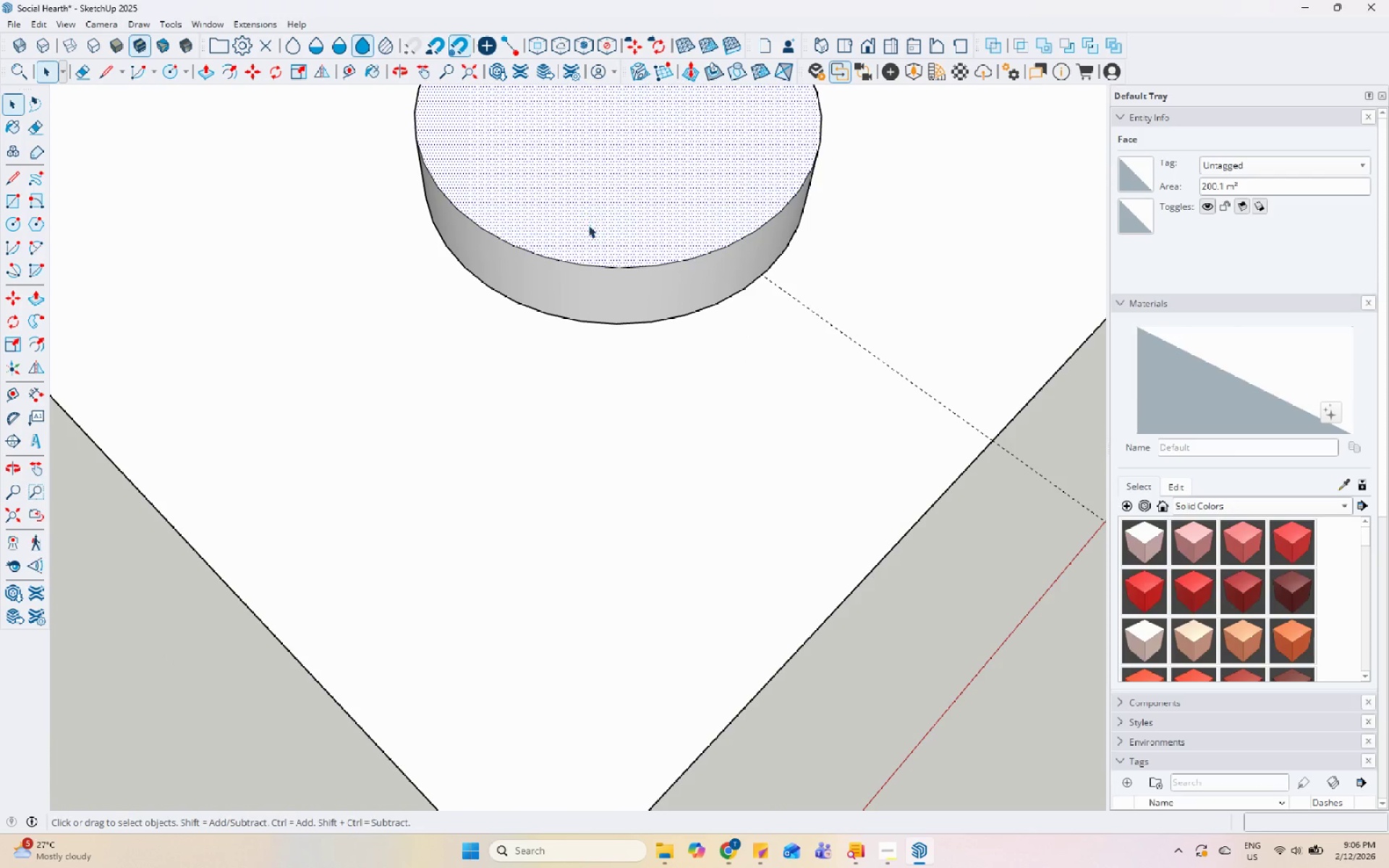 
double_click([588, 225])
 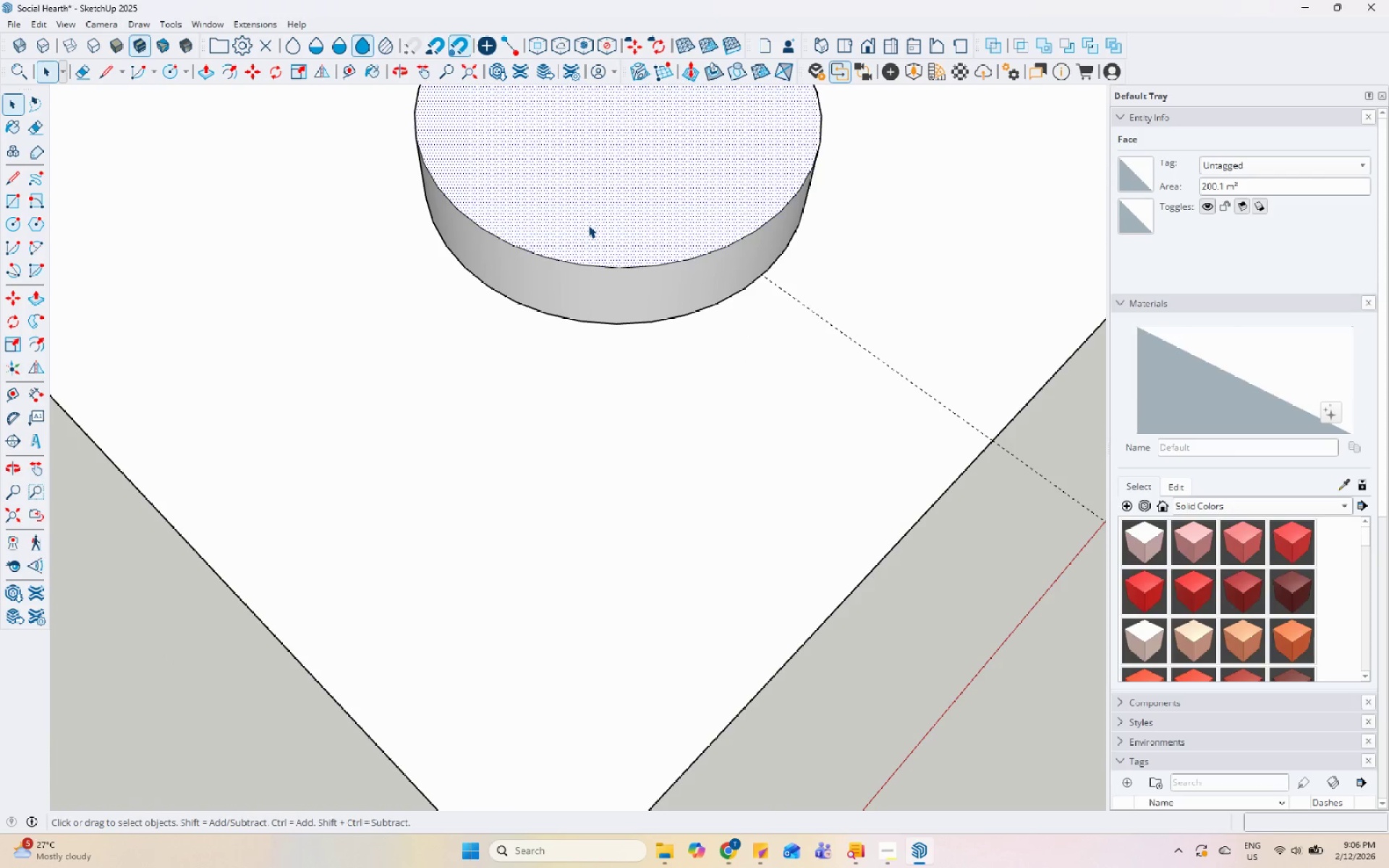 
triple_click([588, 225])
 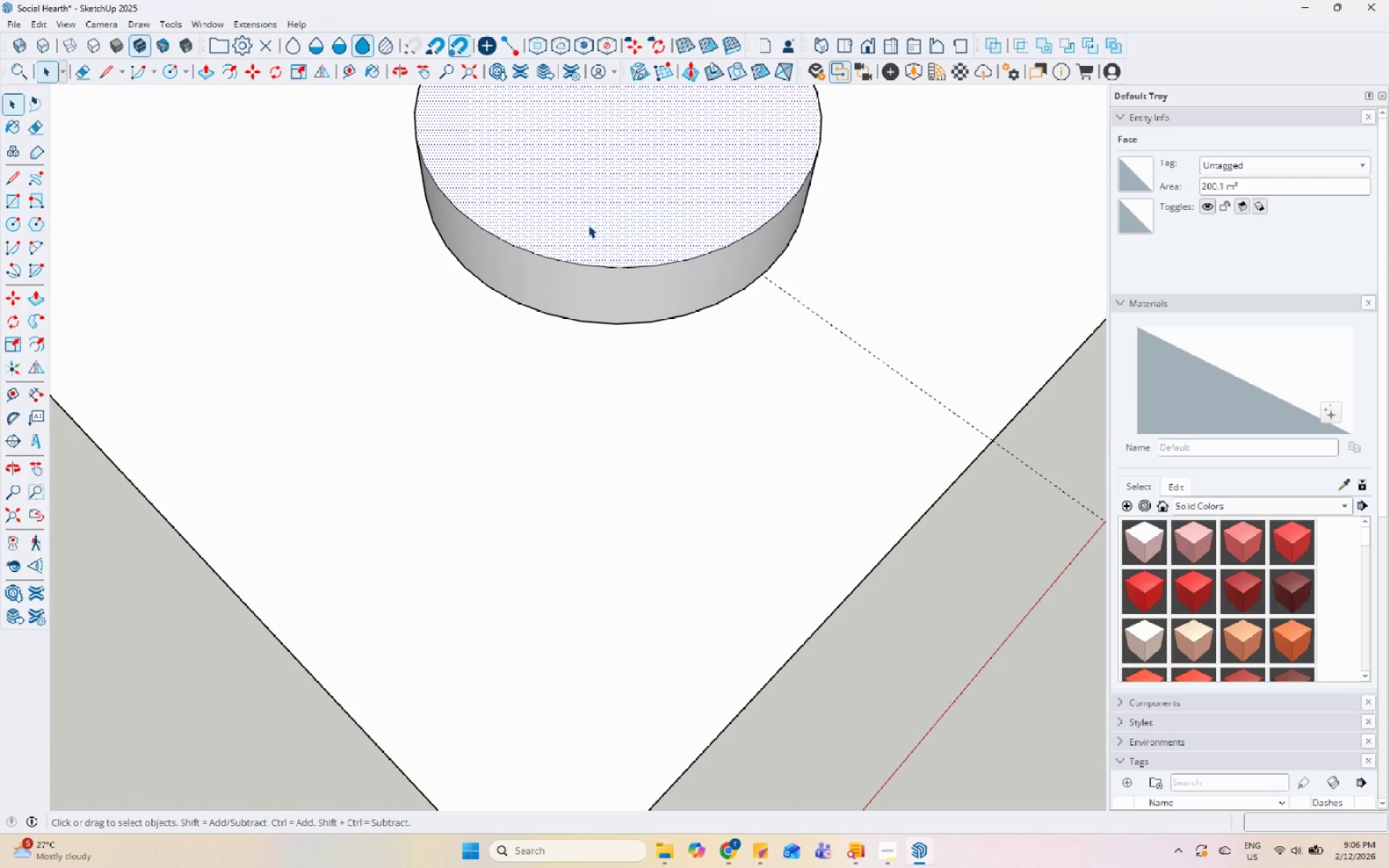 
triple_click([588, 225])
 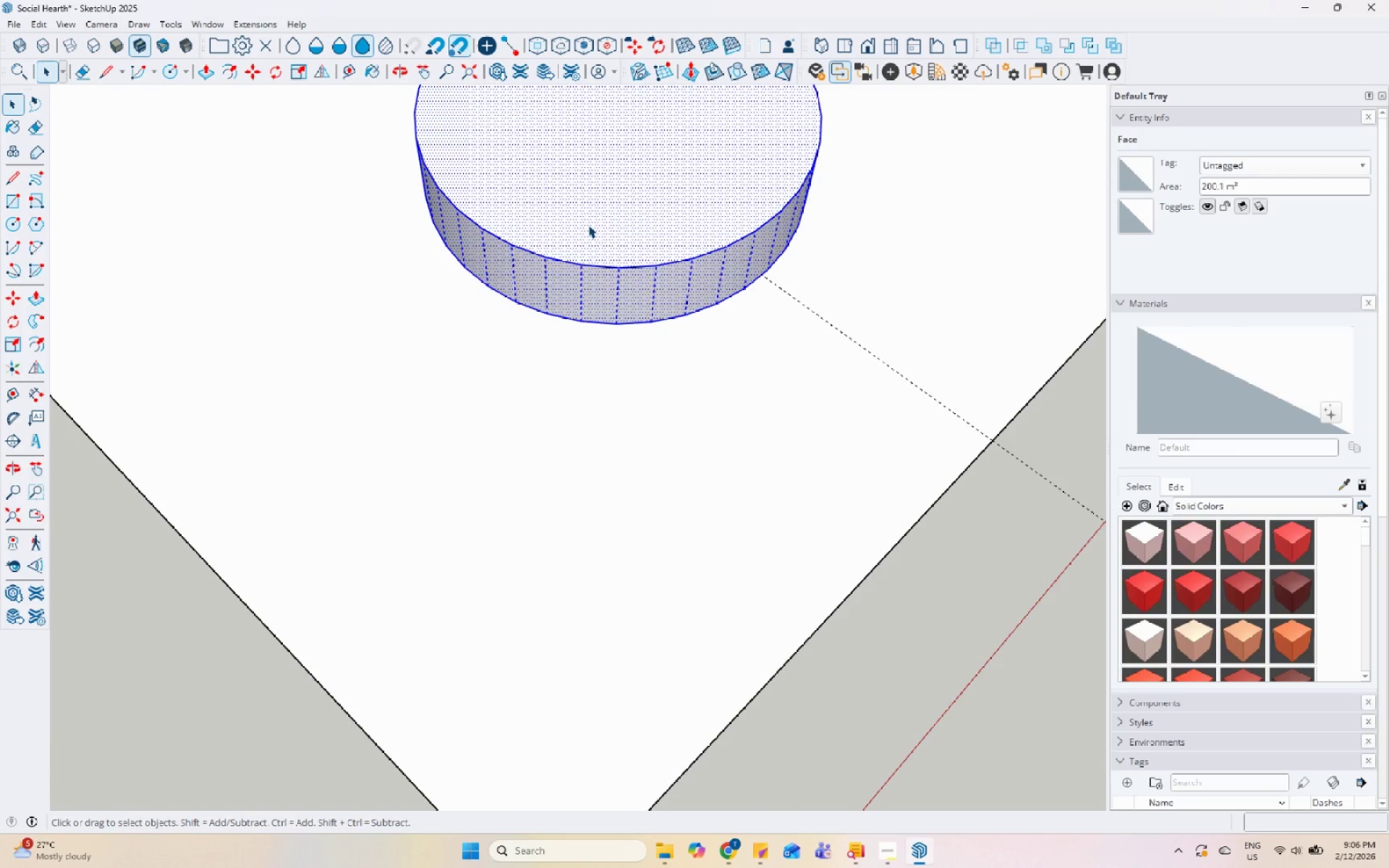 
right_click([588, 225])
 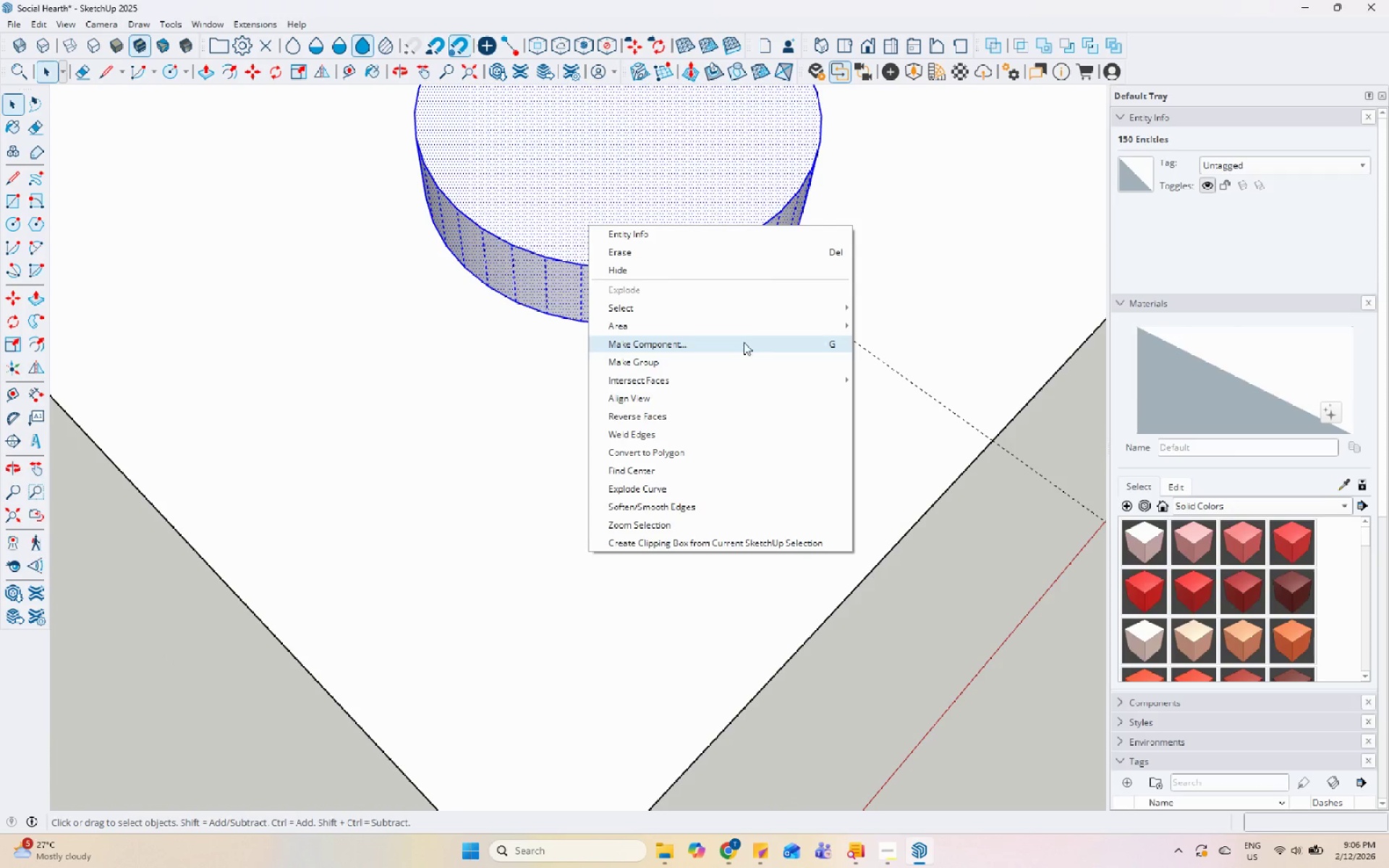 
left_click([733, 362])
 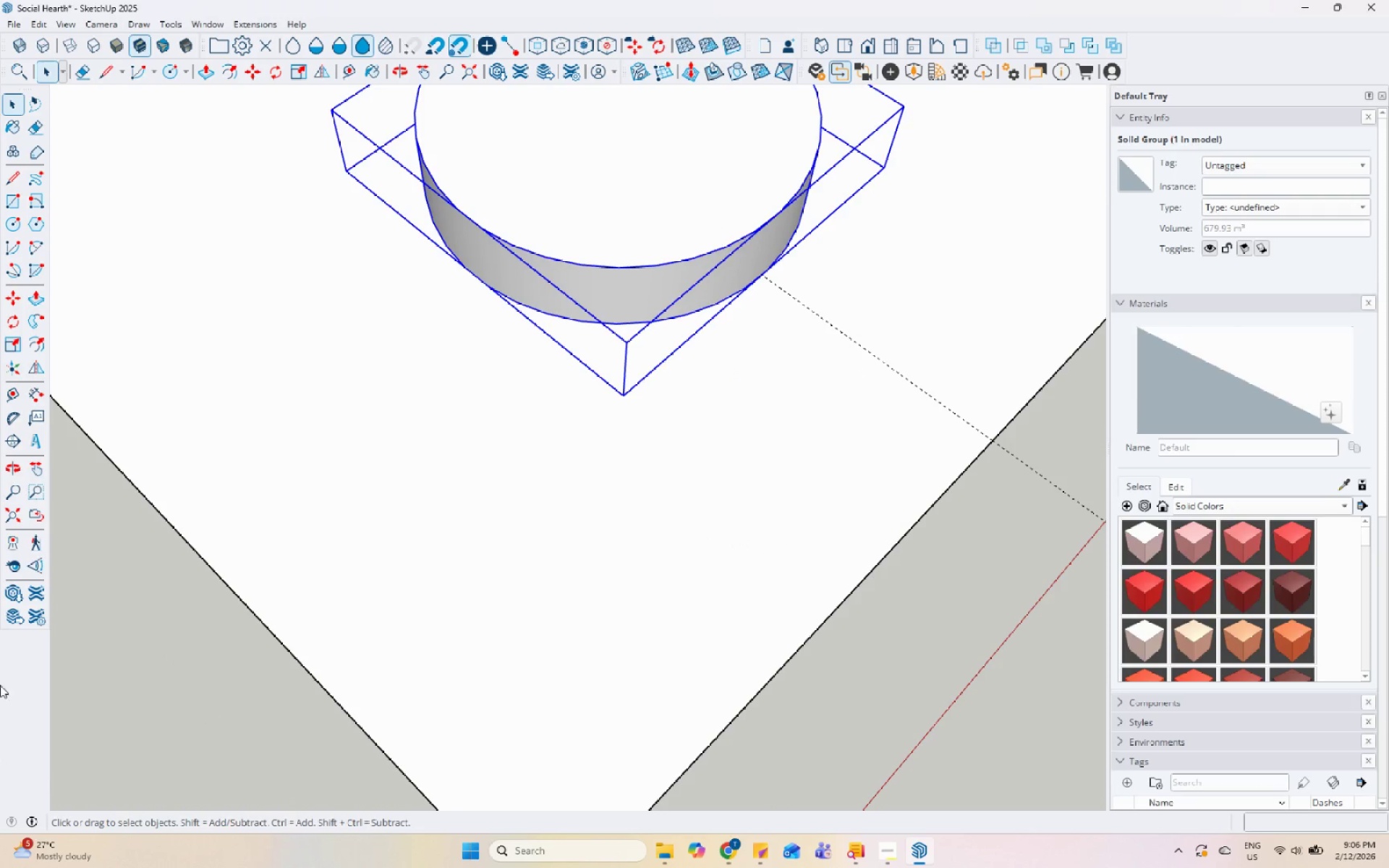 
scroll: coordinate [567, 633], scroll_direction: down, amount: 13.0
 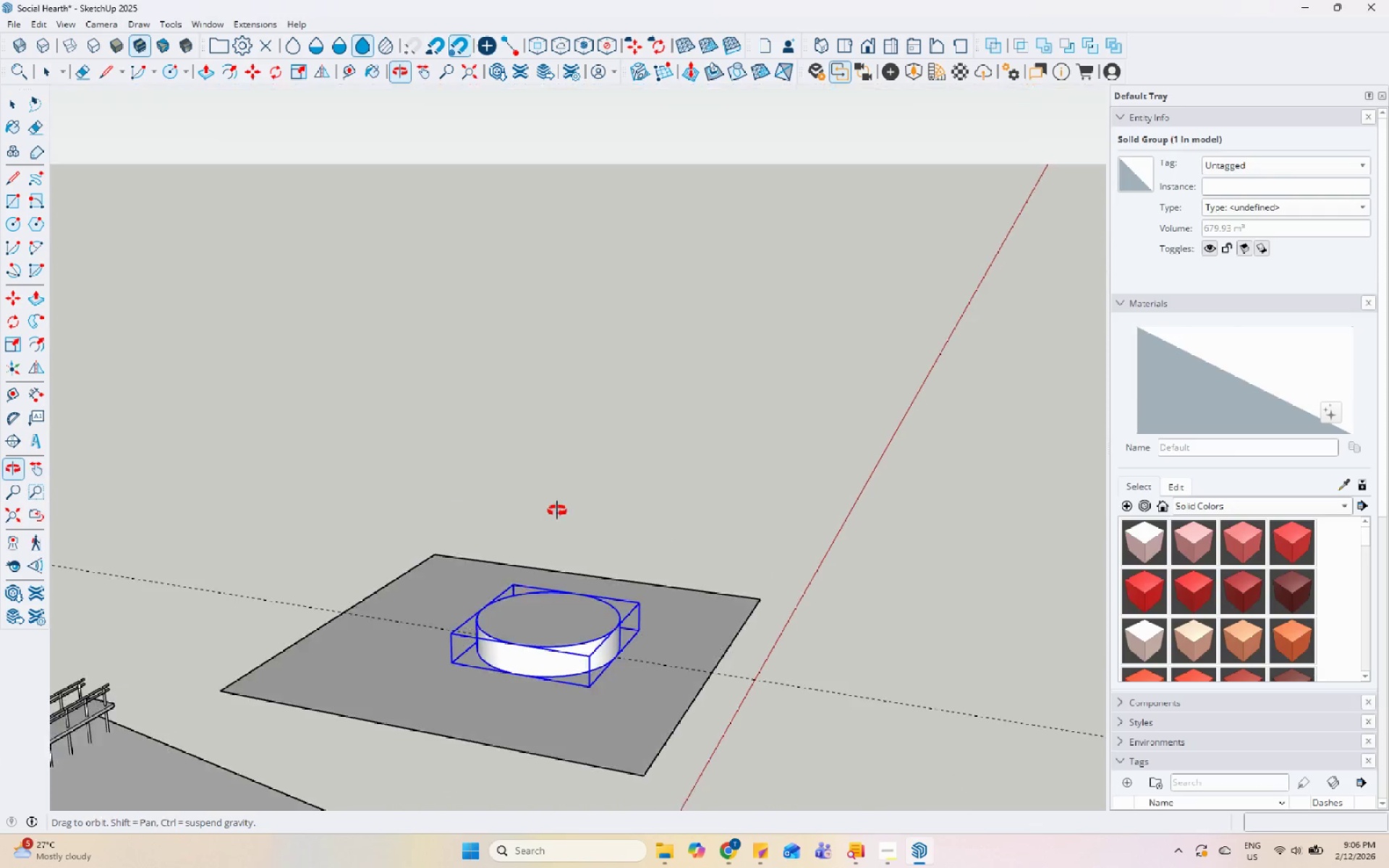 
scroll: coordinate [569, 645], scroll_direction: up, amount: 5.0
 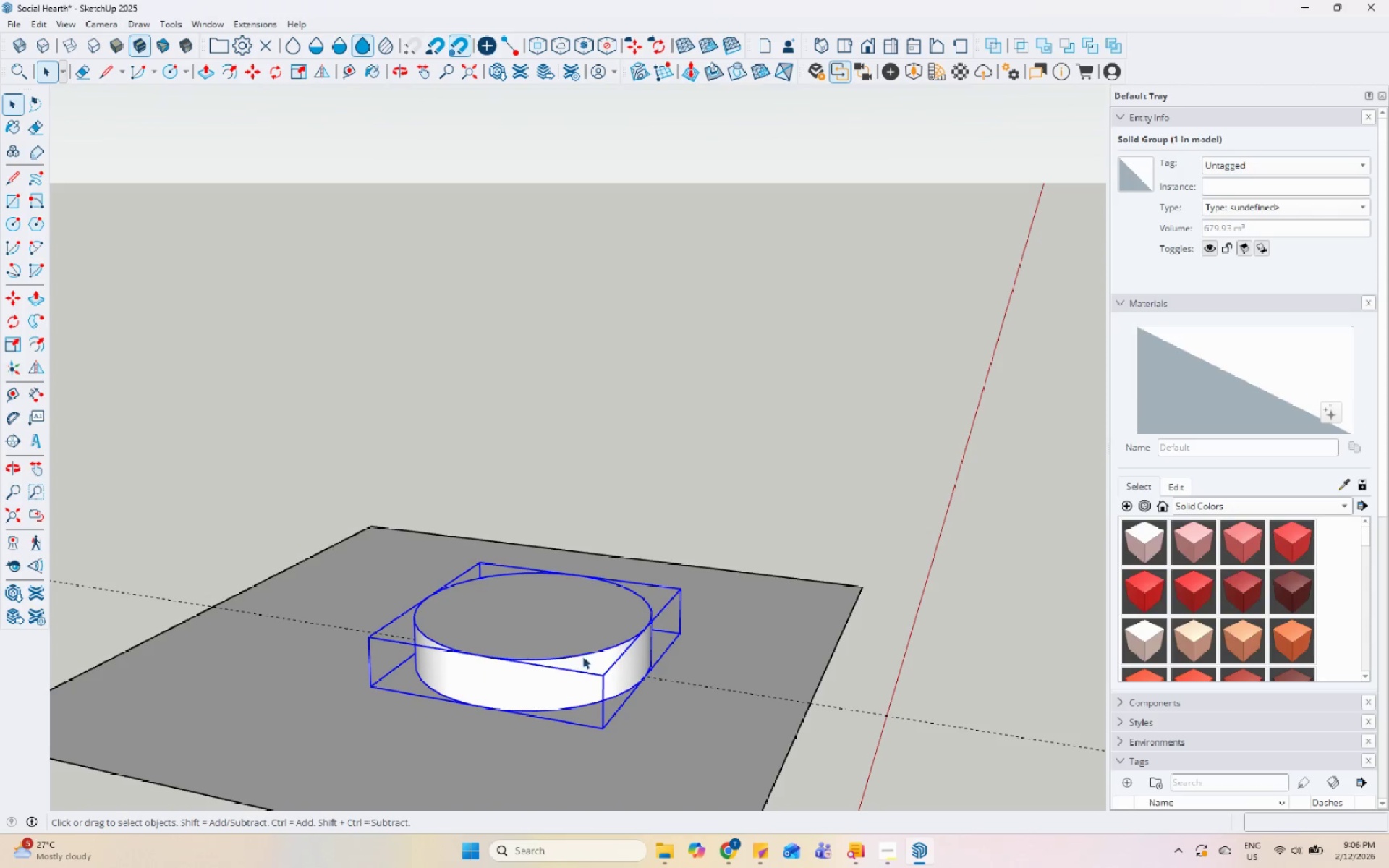 
key(M)
 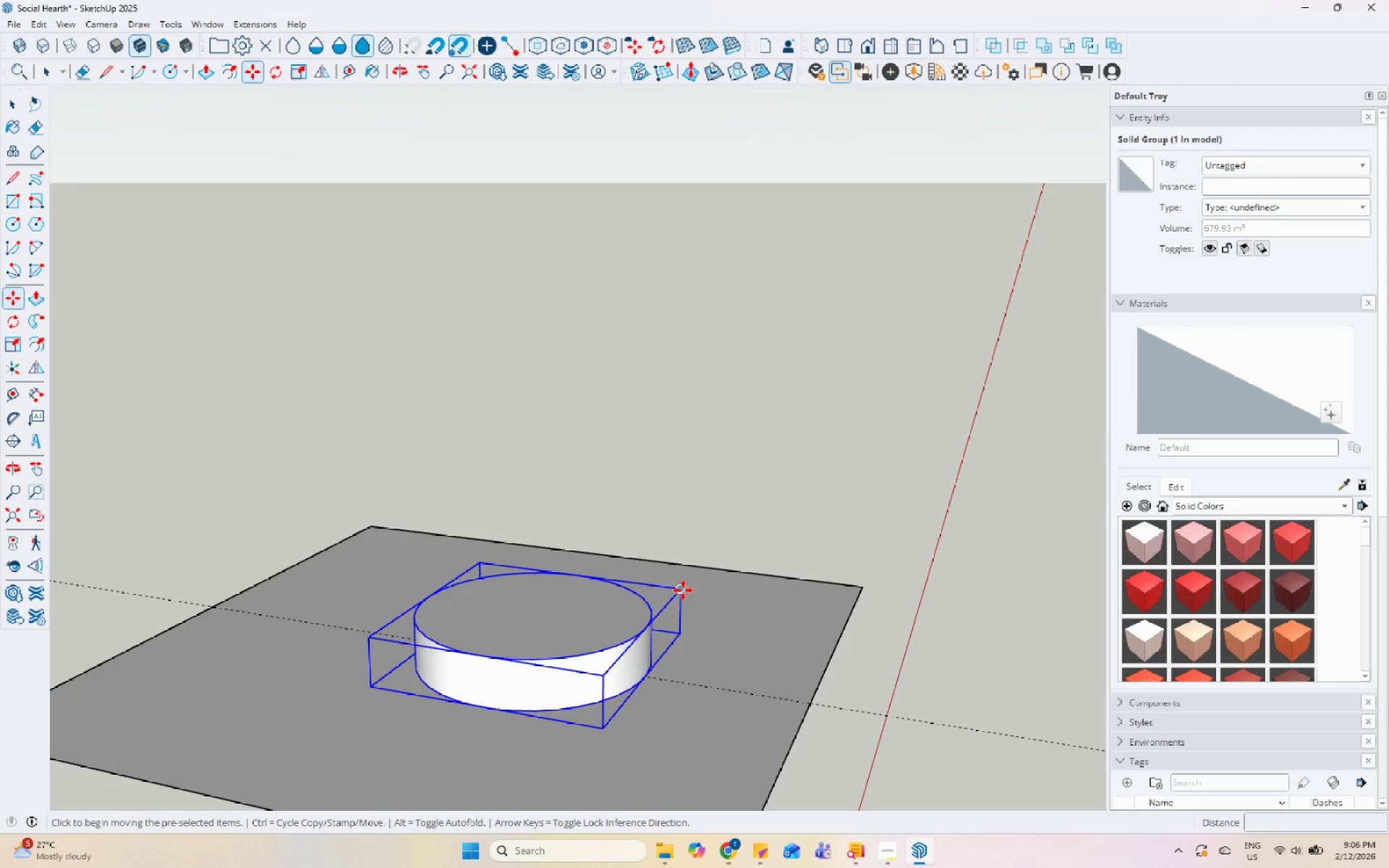 
scroll: coordinate [671, 622], scroll_direction: down, amount: 17.0
 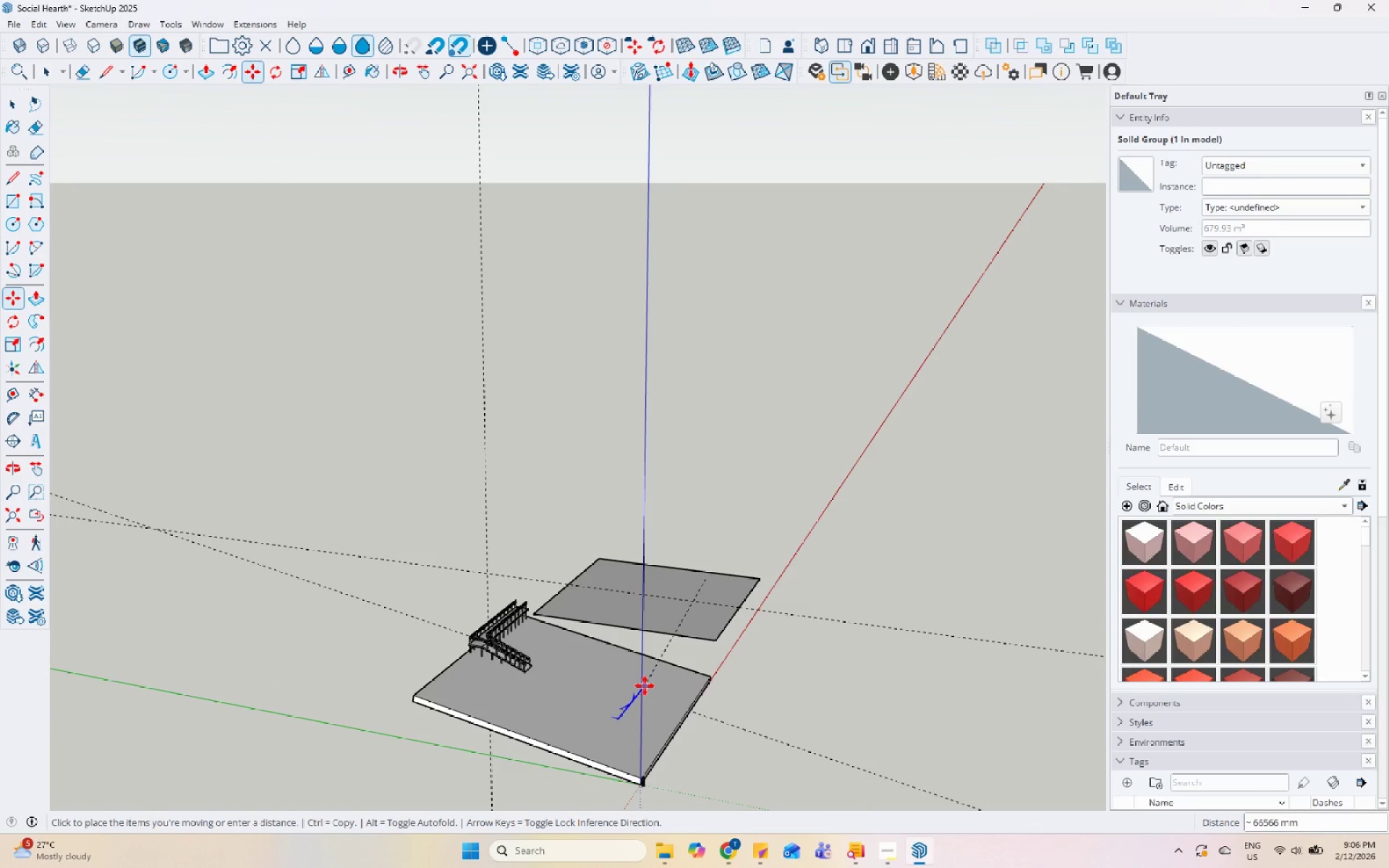 
scroll: coordinate [513, 689], scroll_direction: up, amount: 6.0
 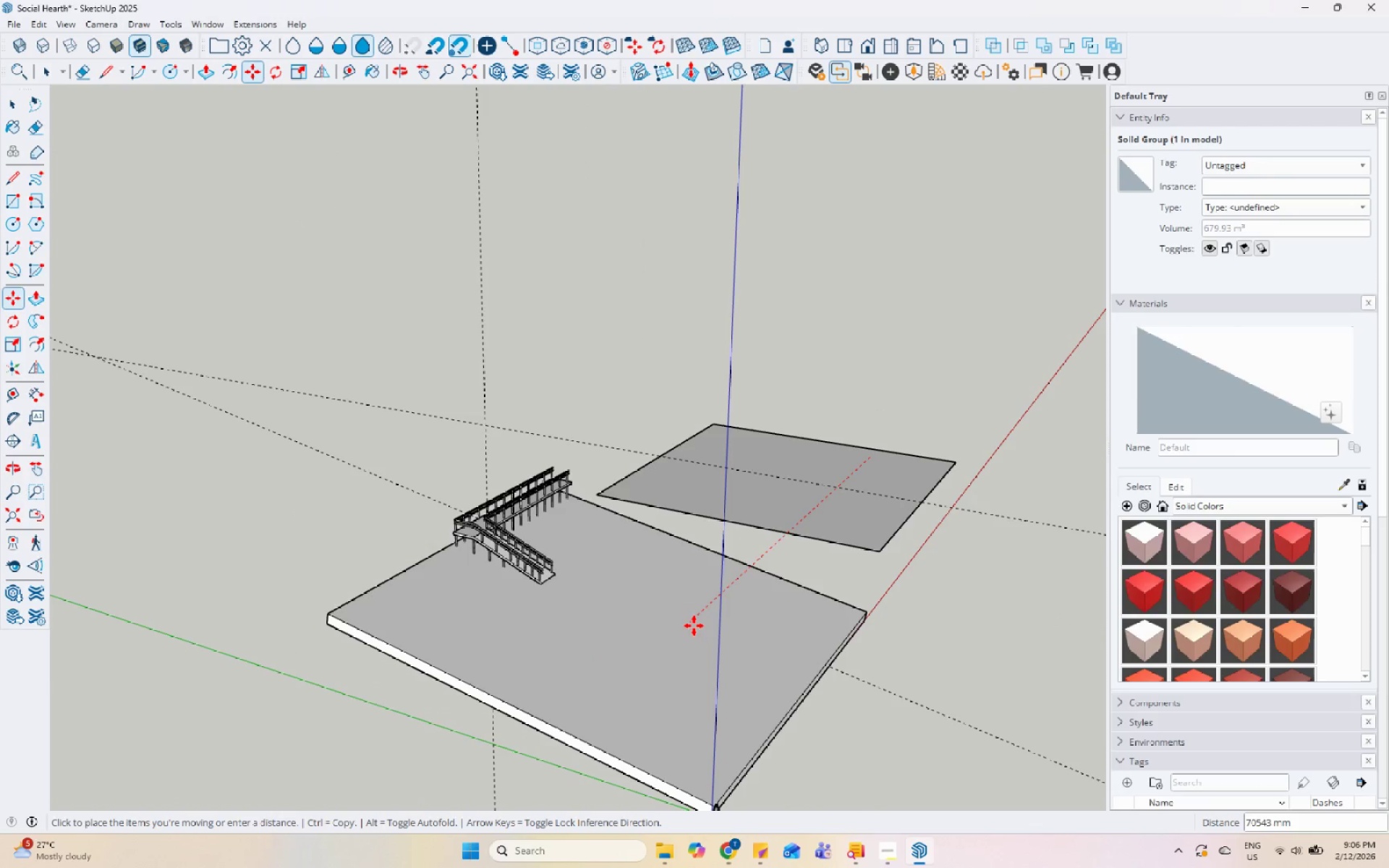 
left_click([685, 630])
 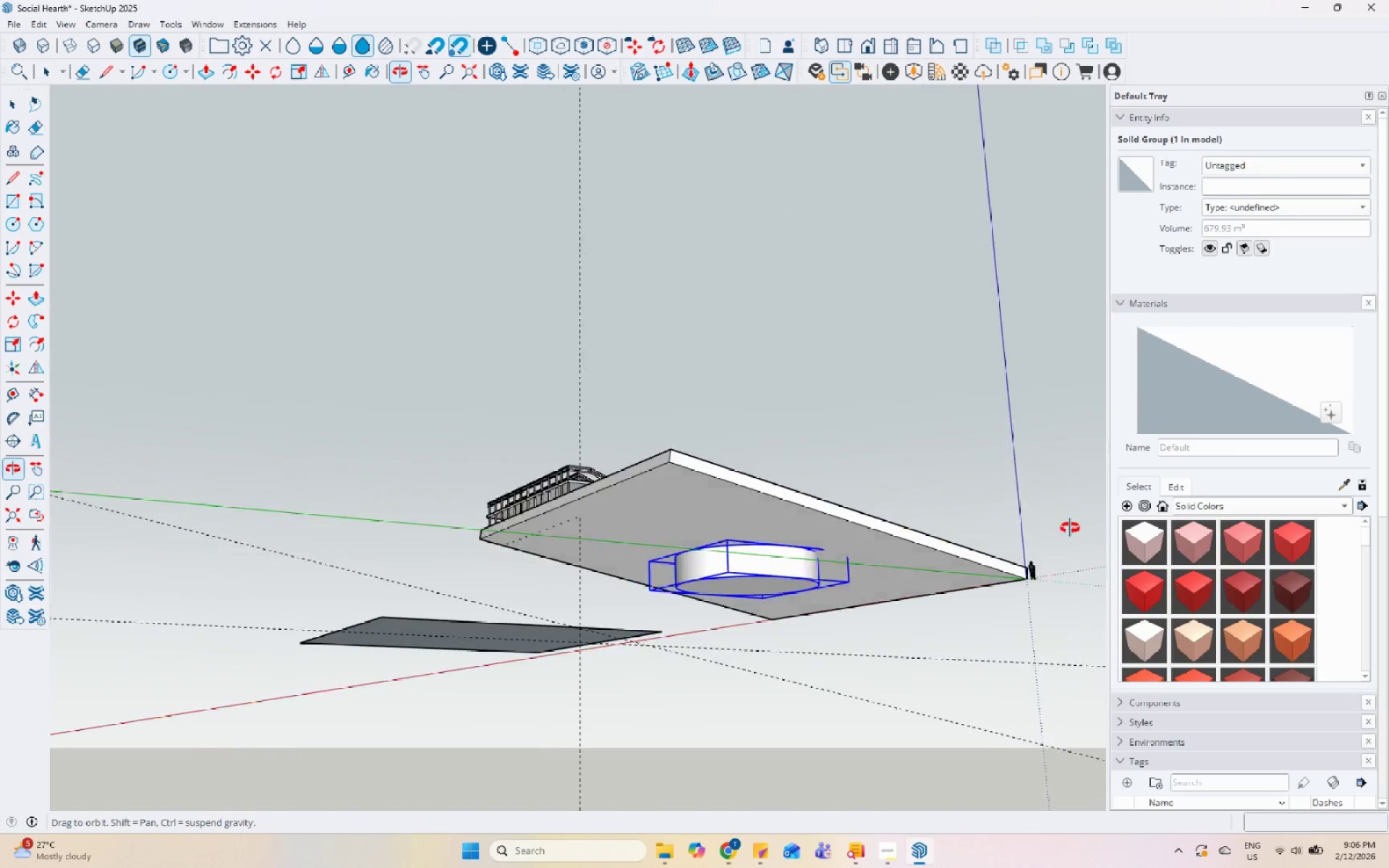 
scroll: coordinate [757, 568], scroll_direction: up, amount: 5.0
 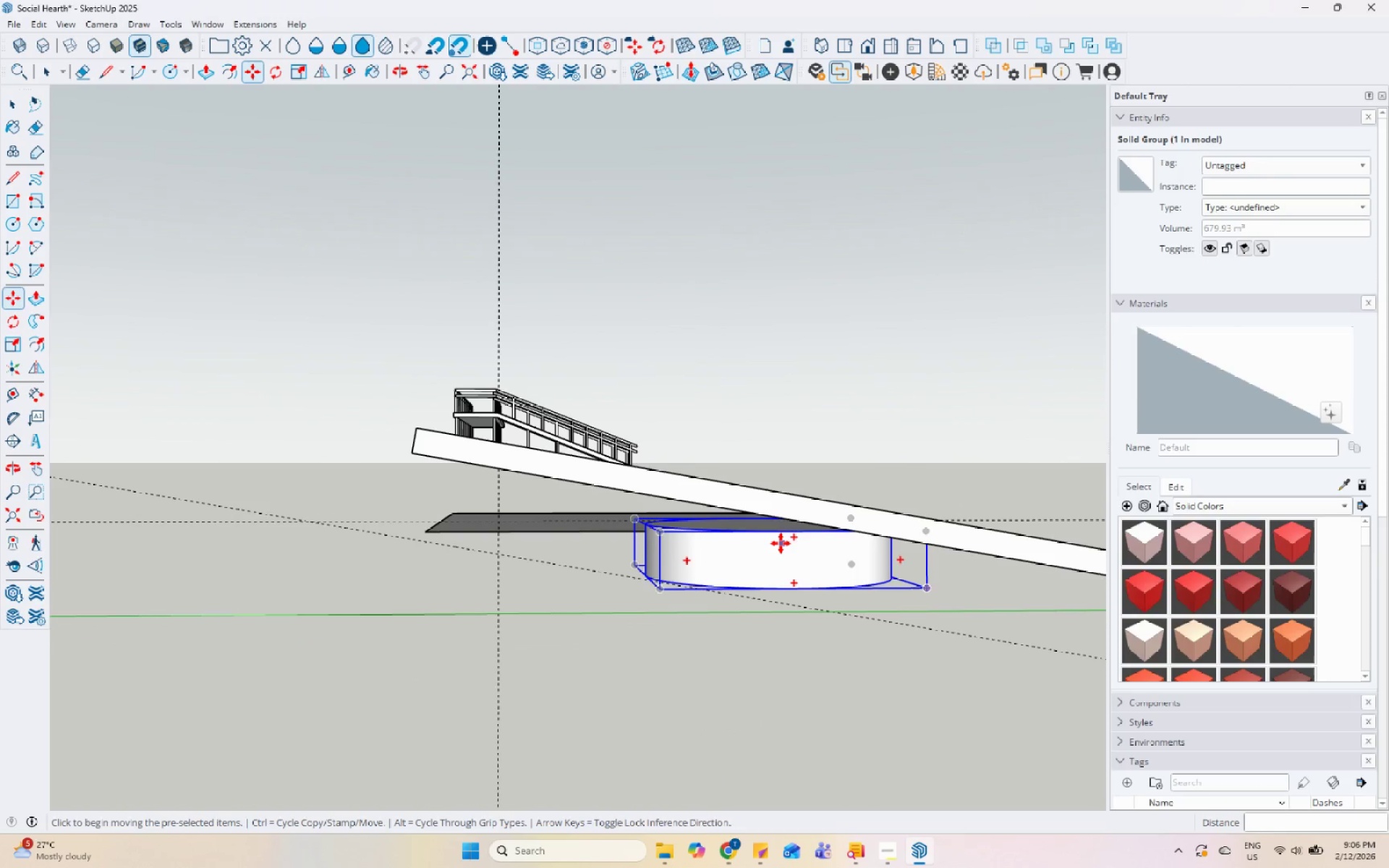 
key(S)
 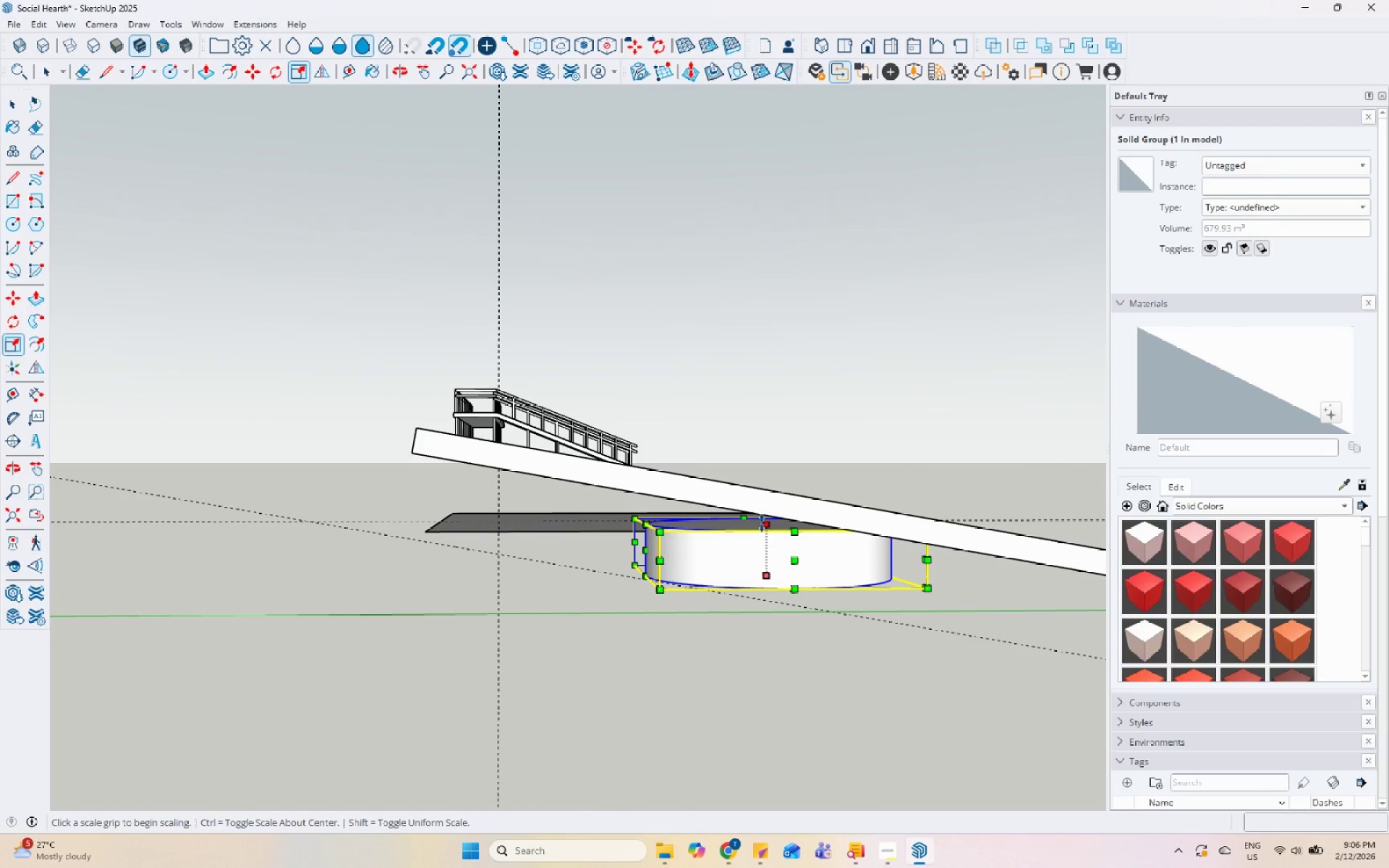 
left_click([762, 523])
 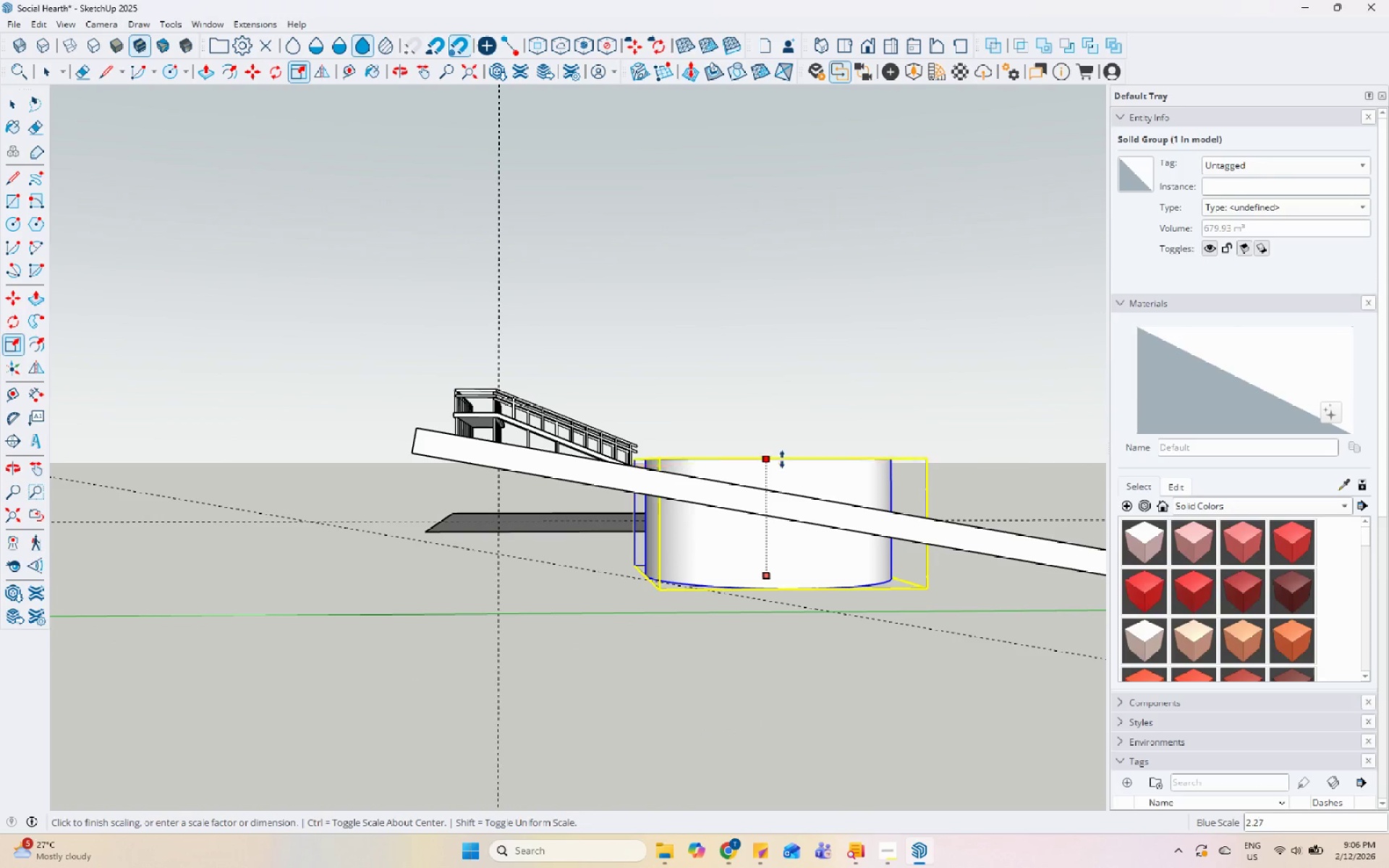 
left_click([785, 448])
 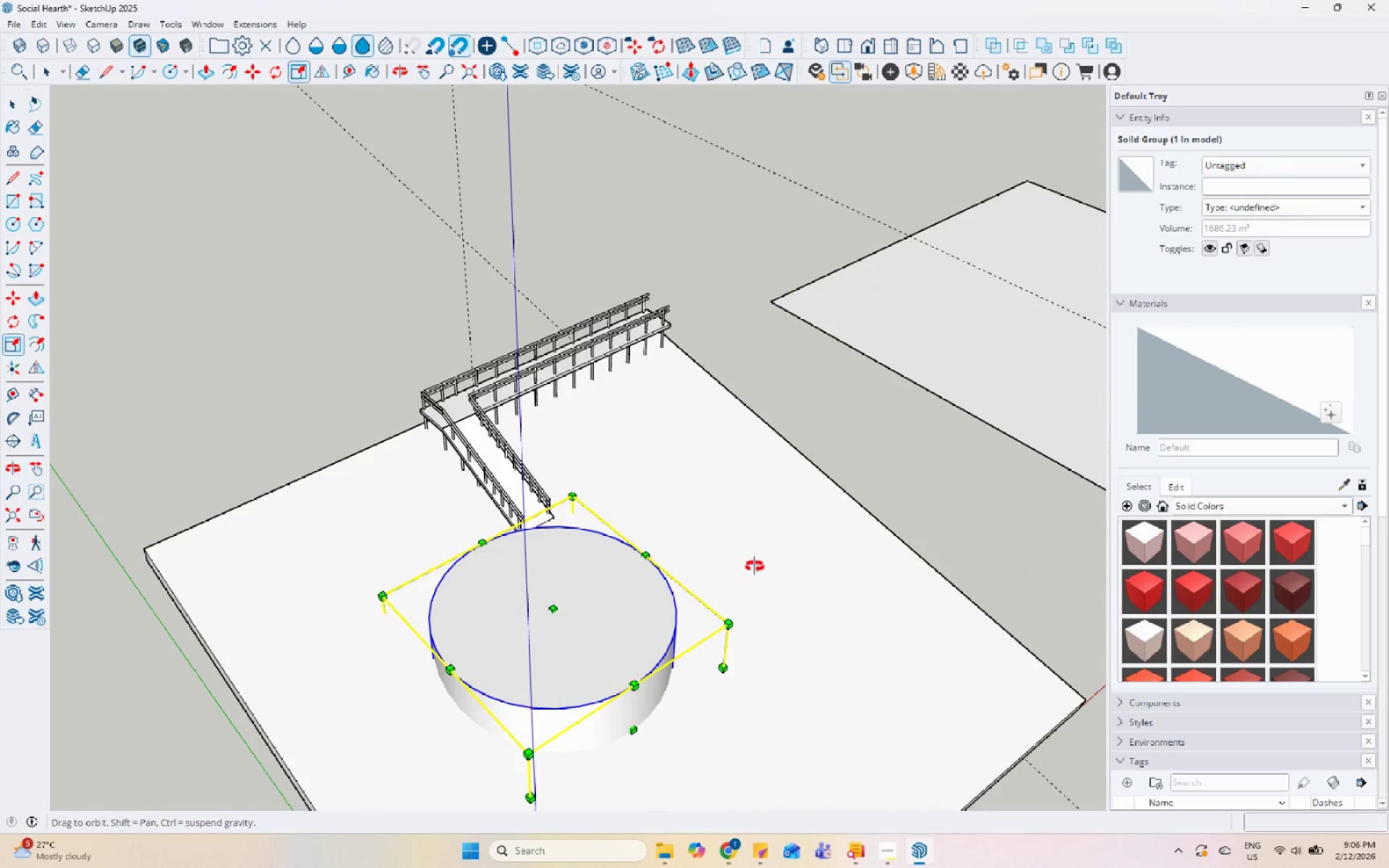 
key(Space)
 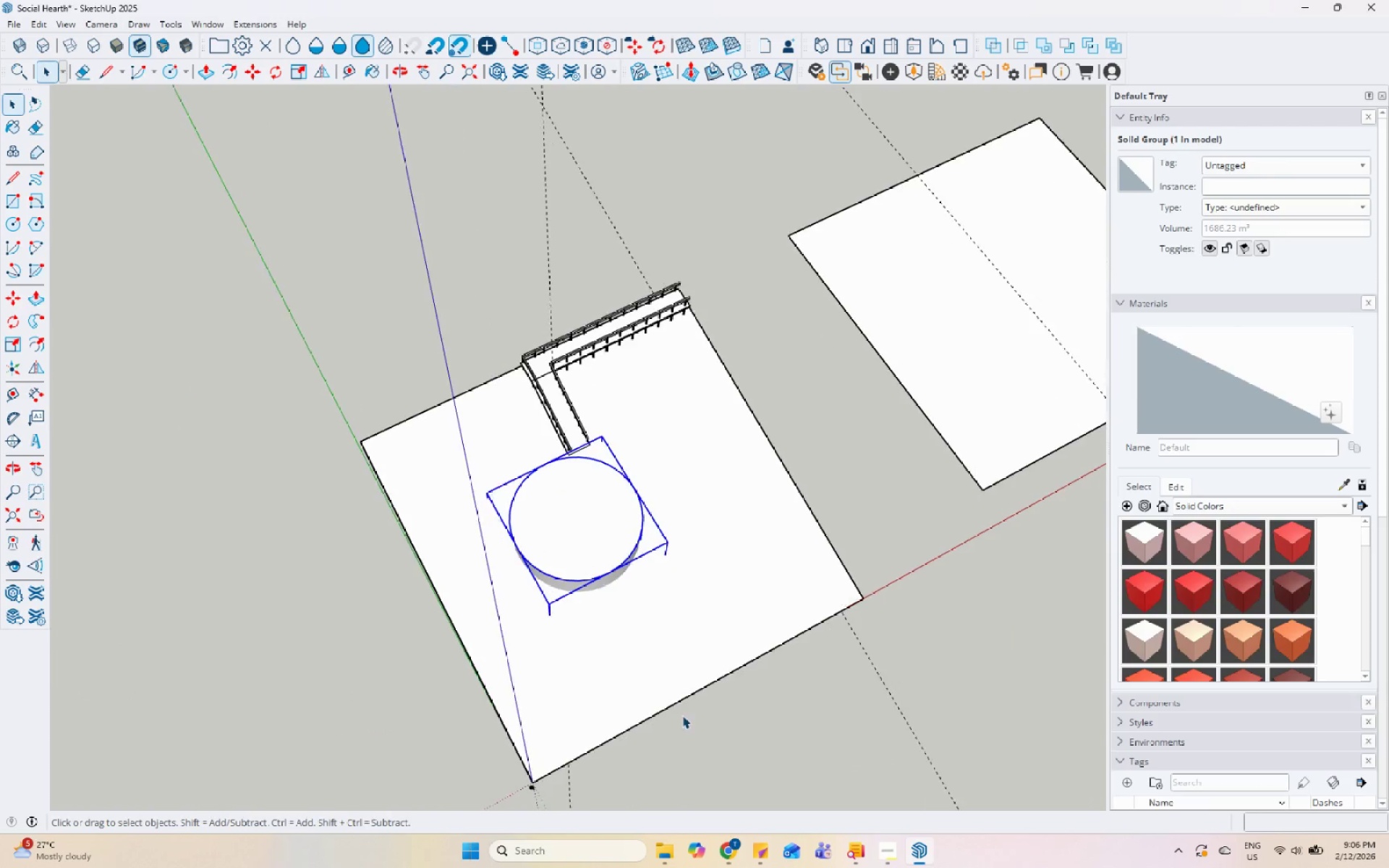 
scroll: coordinate [695, 417], scroll_direction: down, amount: 6.0
 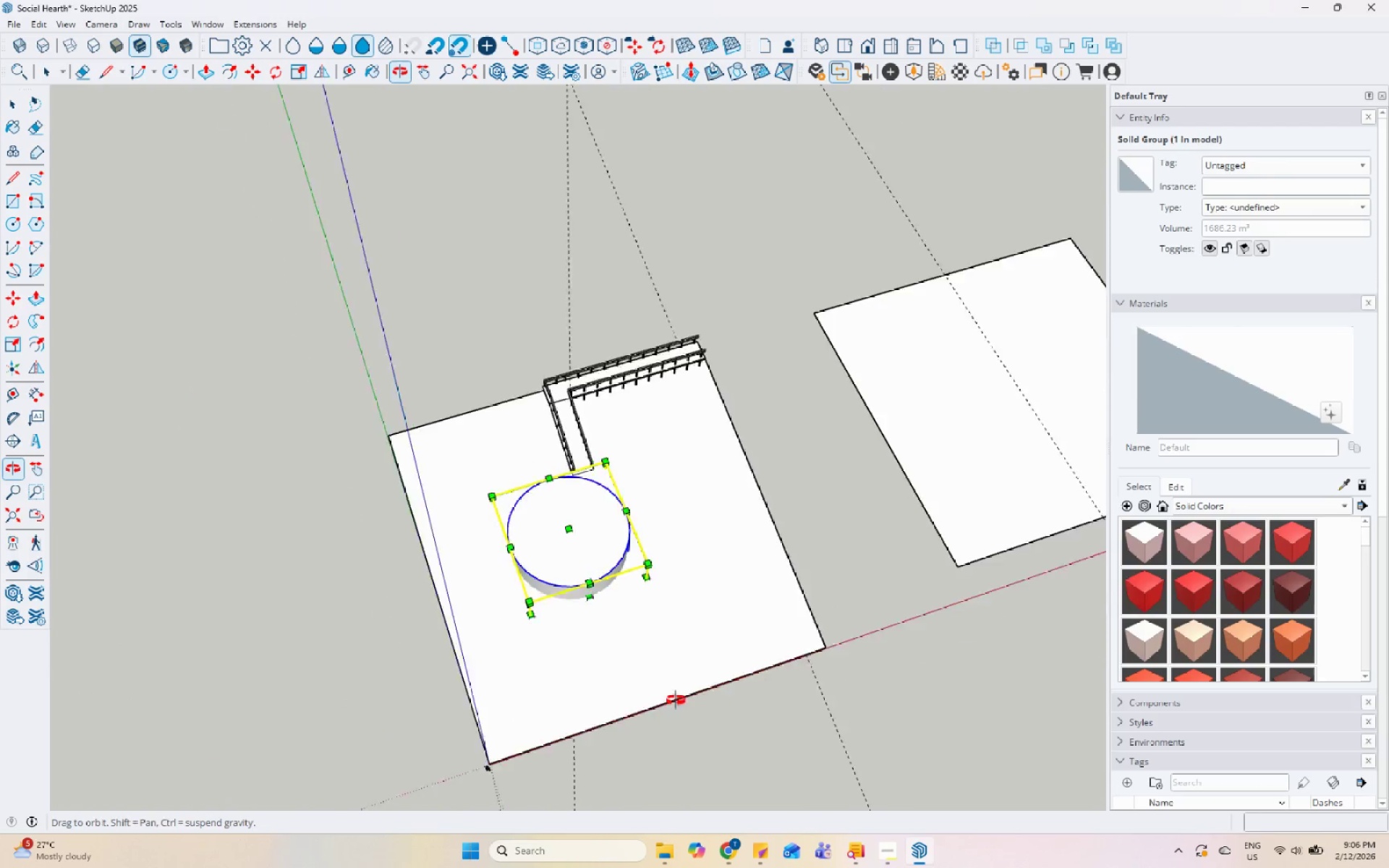 
key(M)
 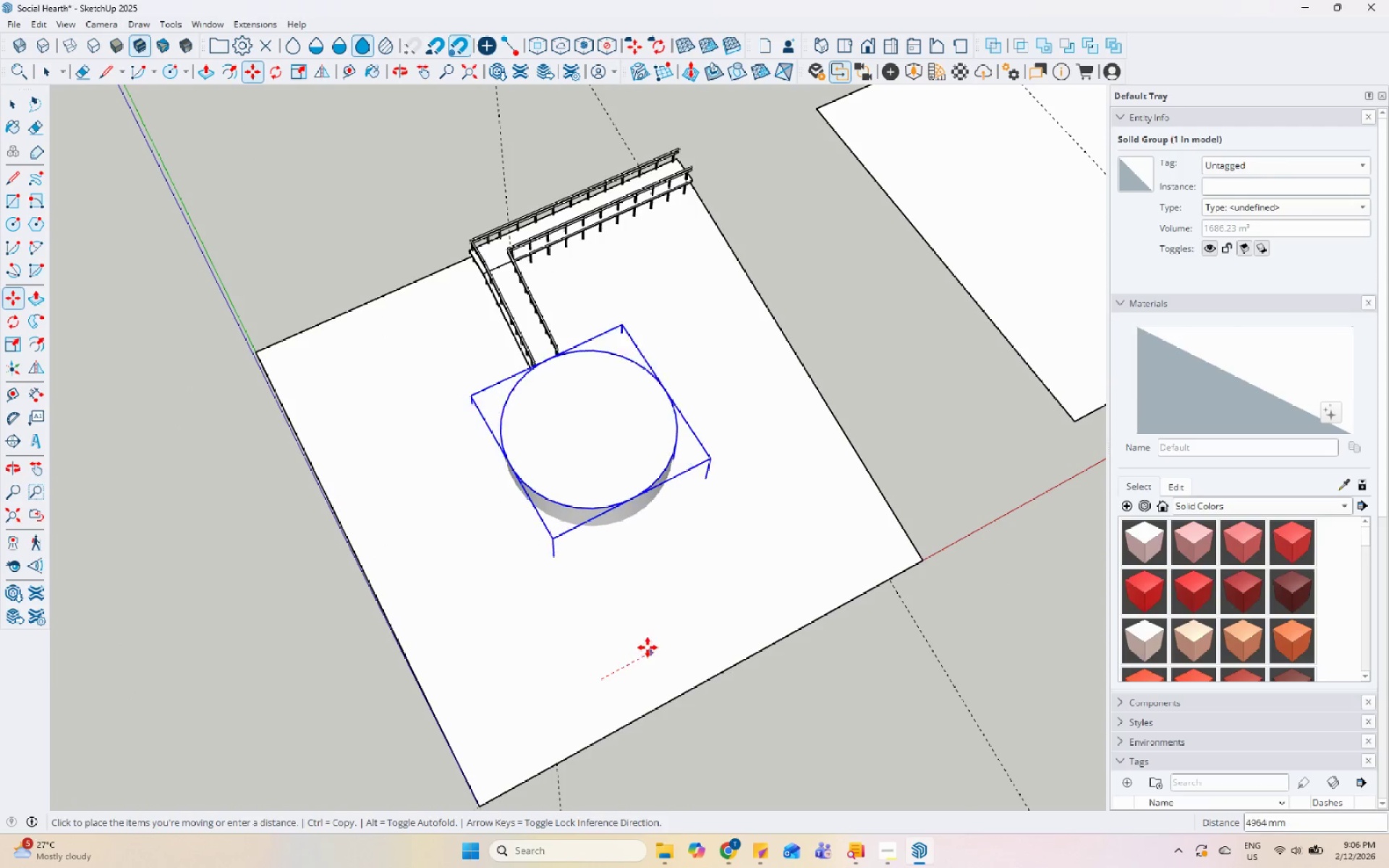 
scroll: coordinate [682, 715], scroll_direction: up, amount: 4.0
 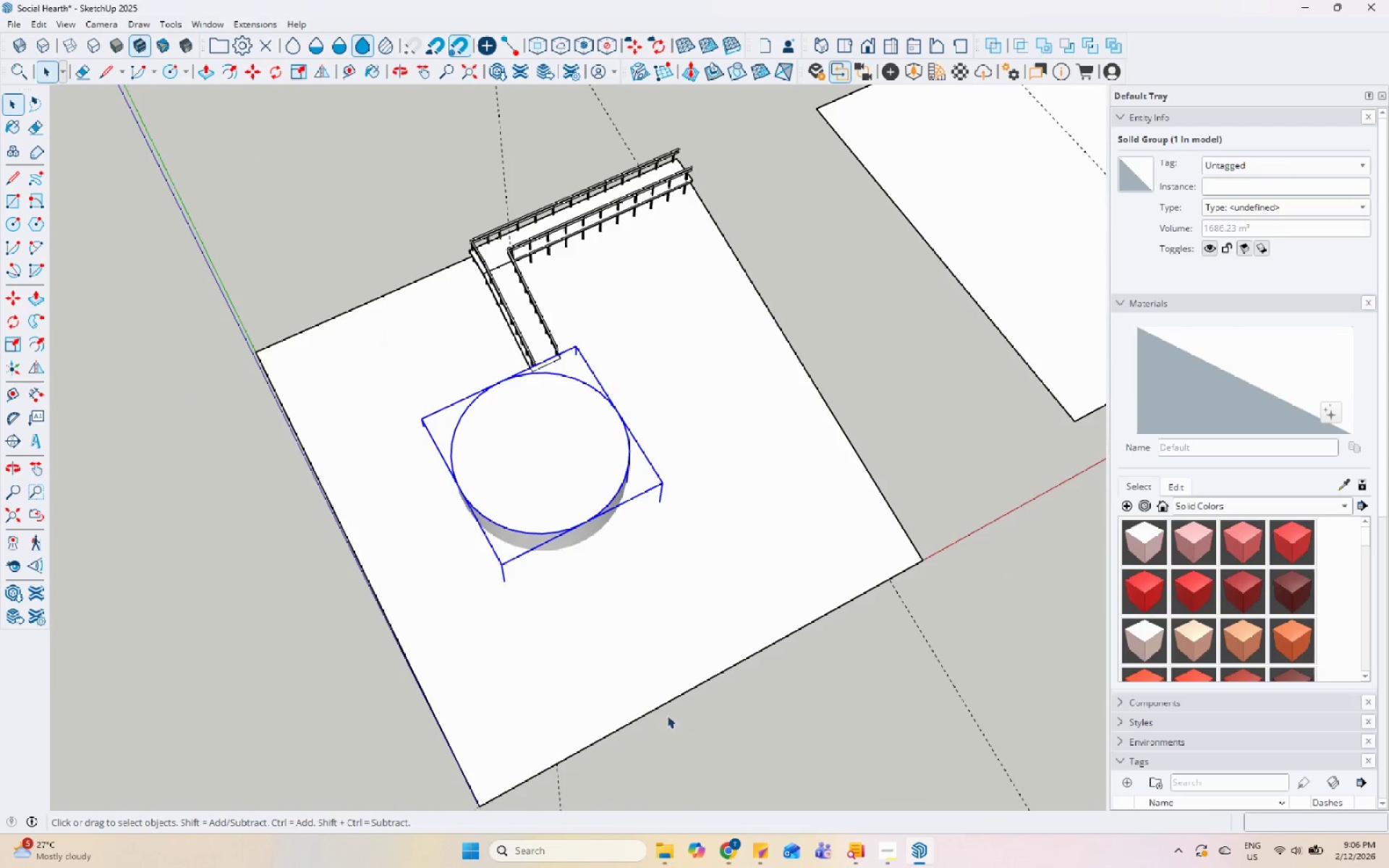 
left_click([649, 647])
 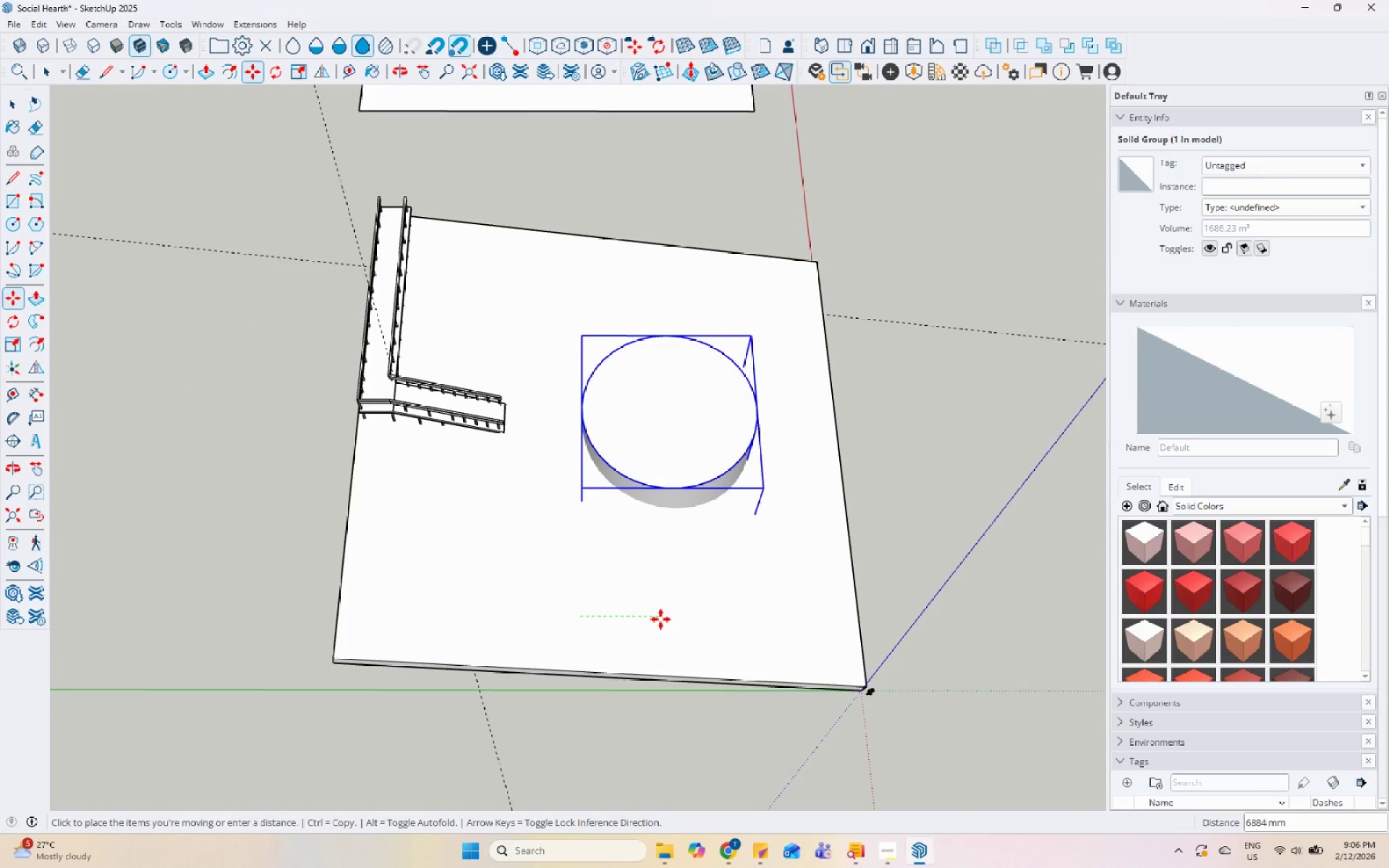 
scroll: coordinate [285, 389], scroll_direction: up, amount: 1.0
 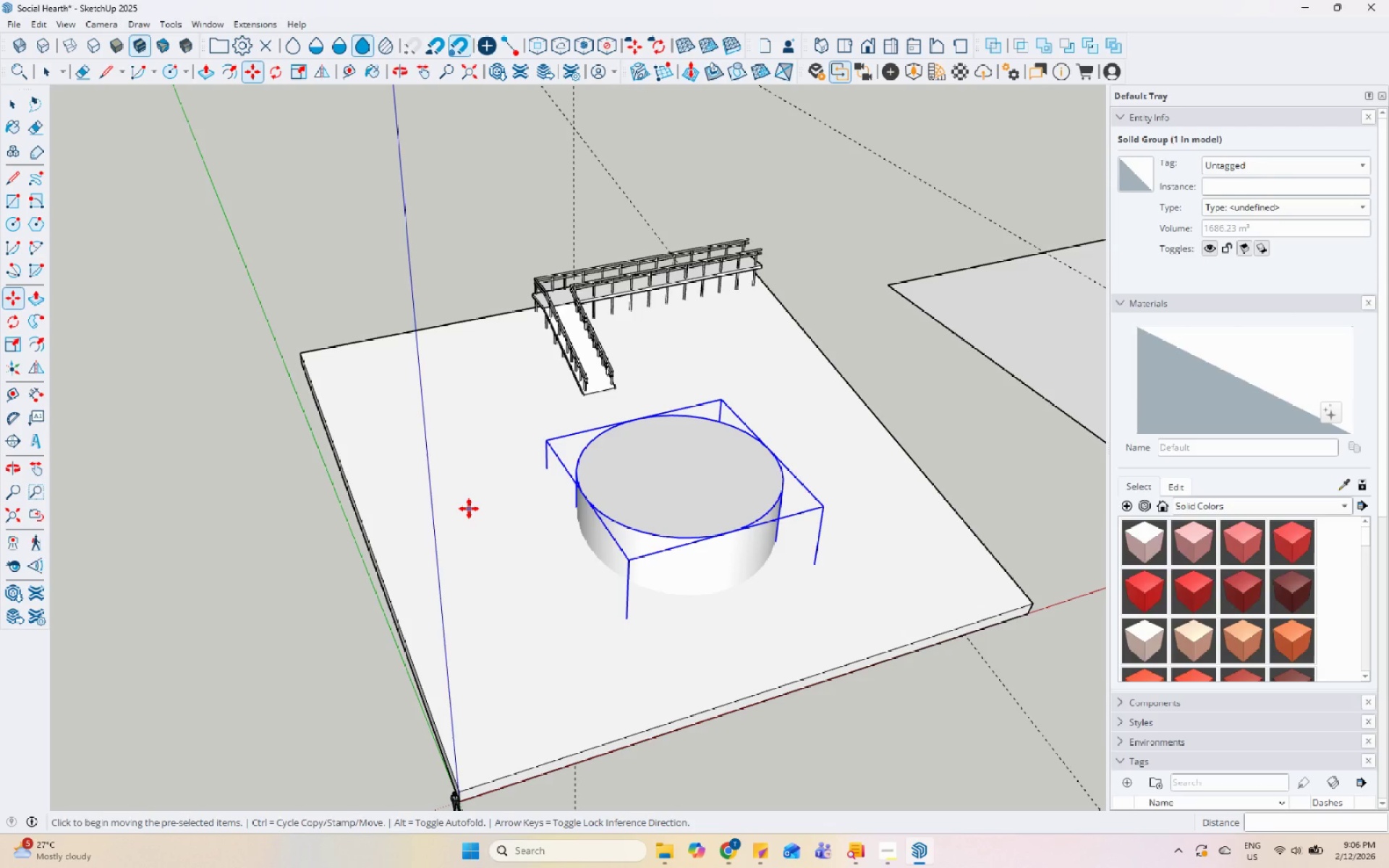 
wait(25.57)
 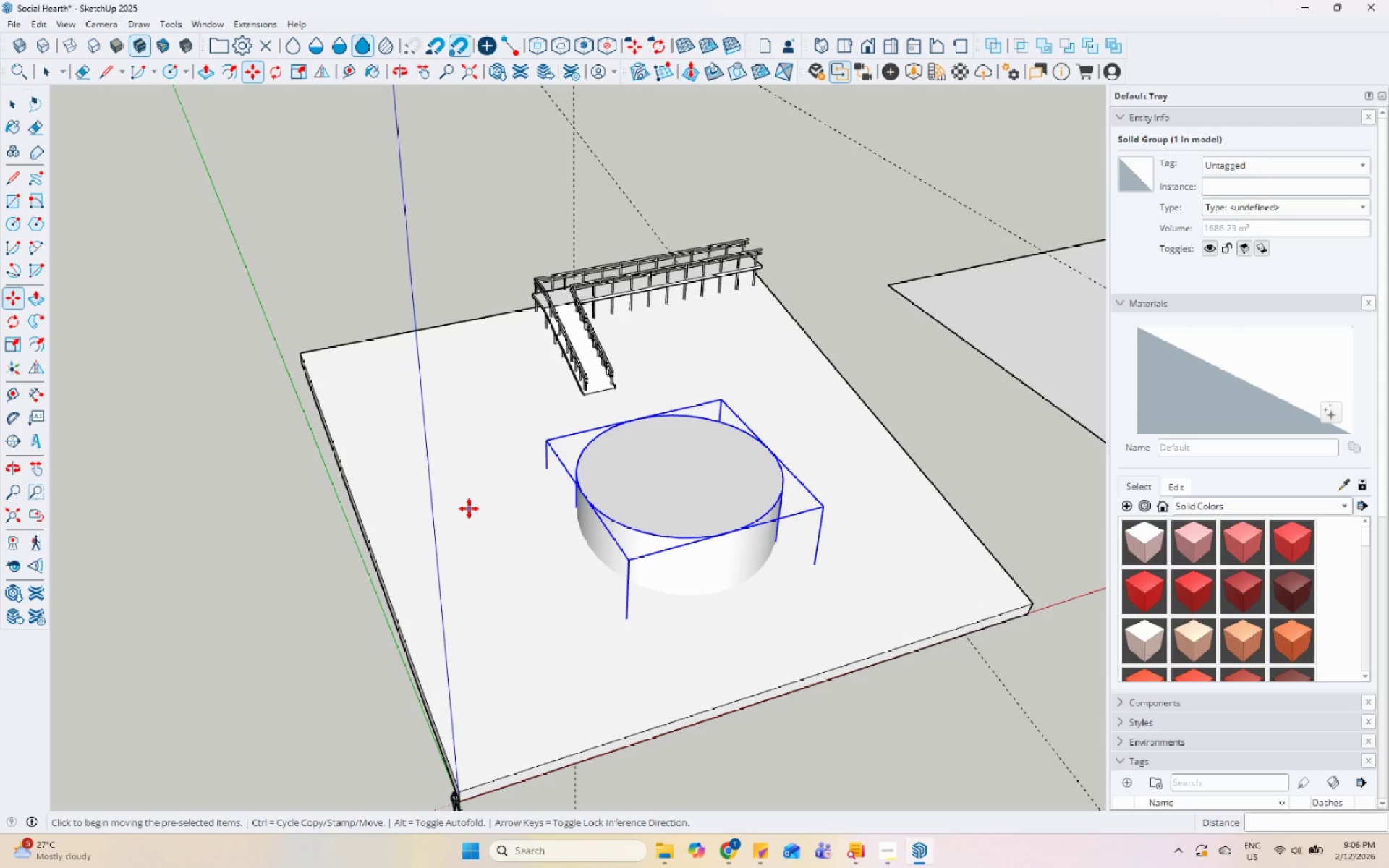 
scroll: coordinate [794, 386], scroll_direction: up, amount: 10.0
 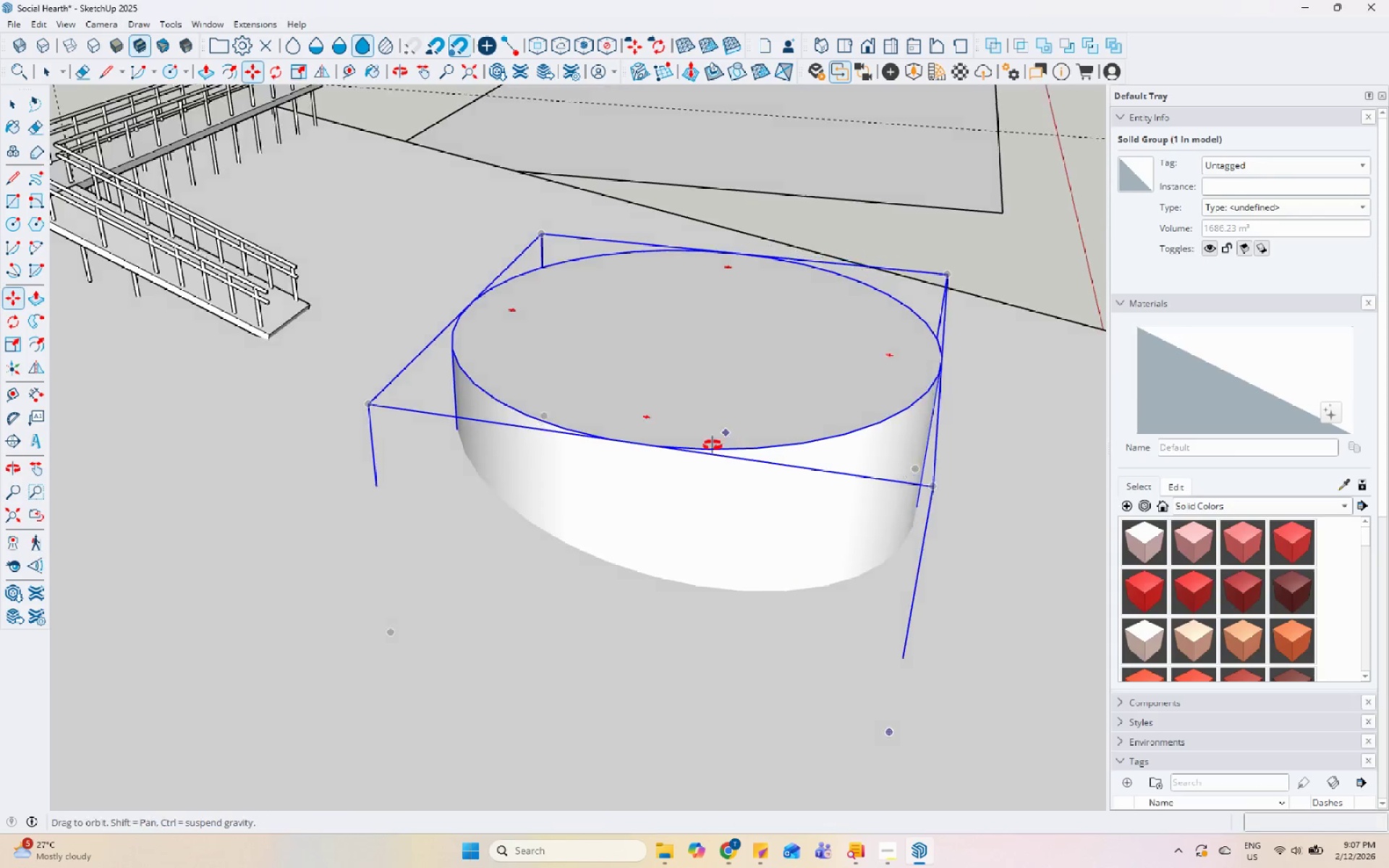 
scroll: coordinate [668, 531], scroll_direction: down, amount: 10.0
 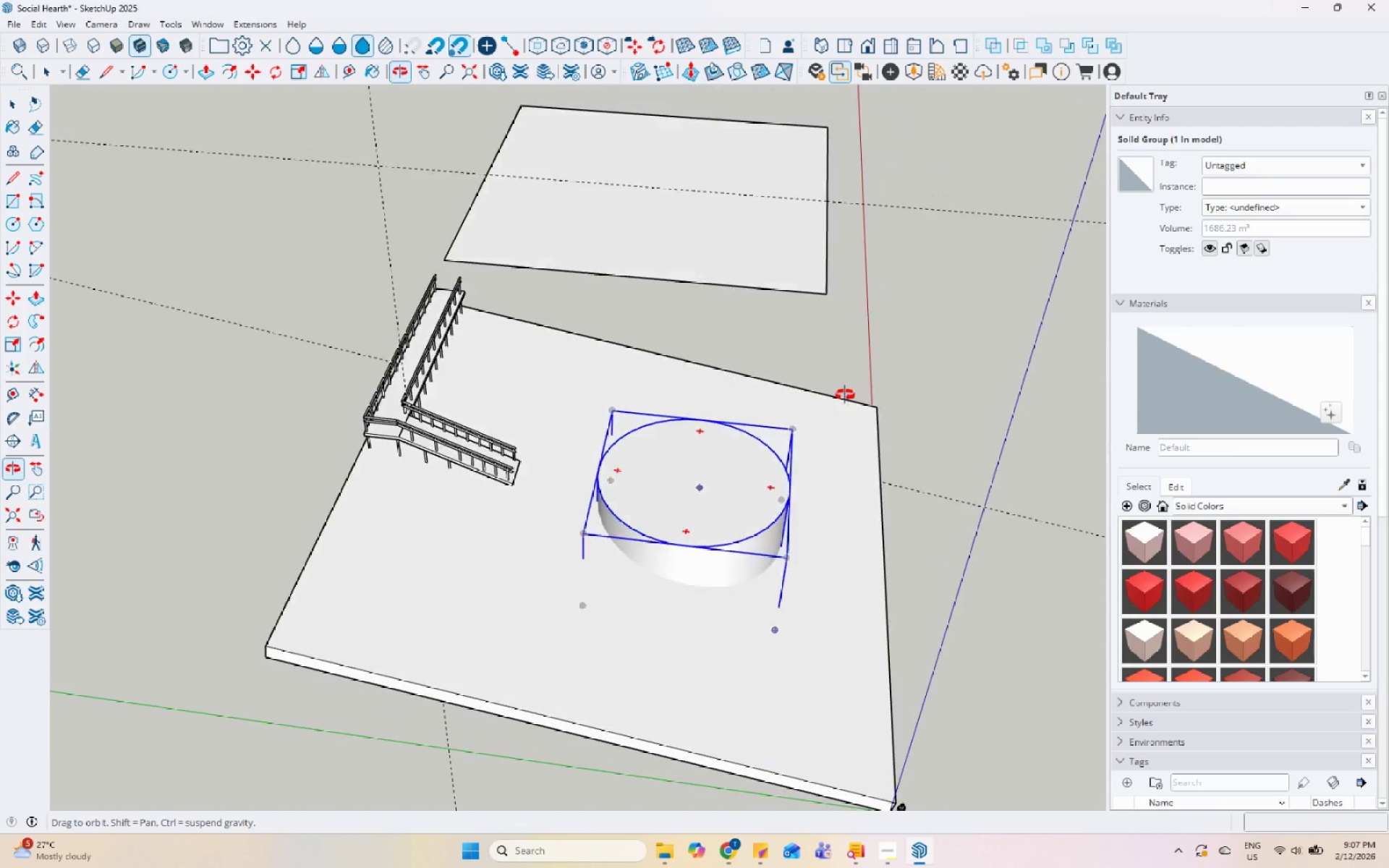 
key(Space)
 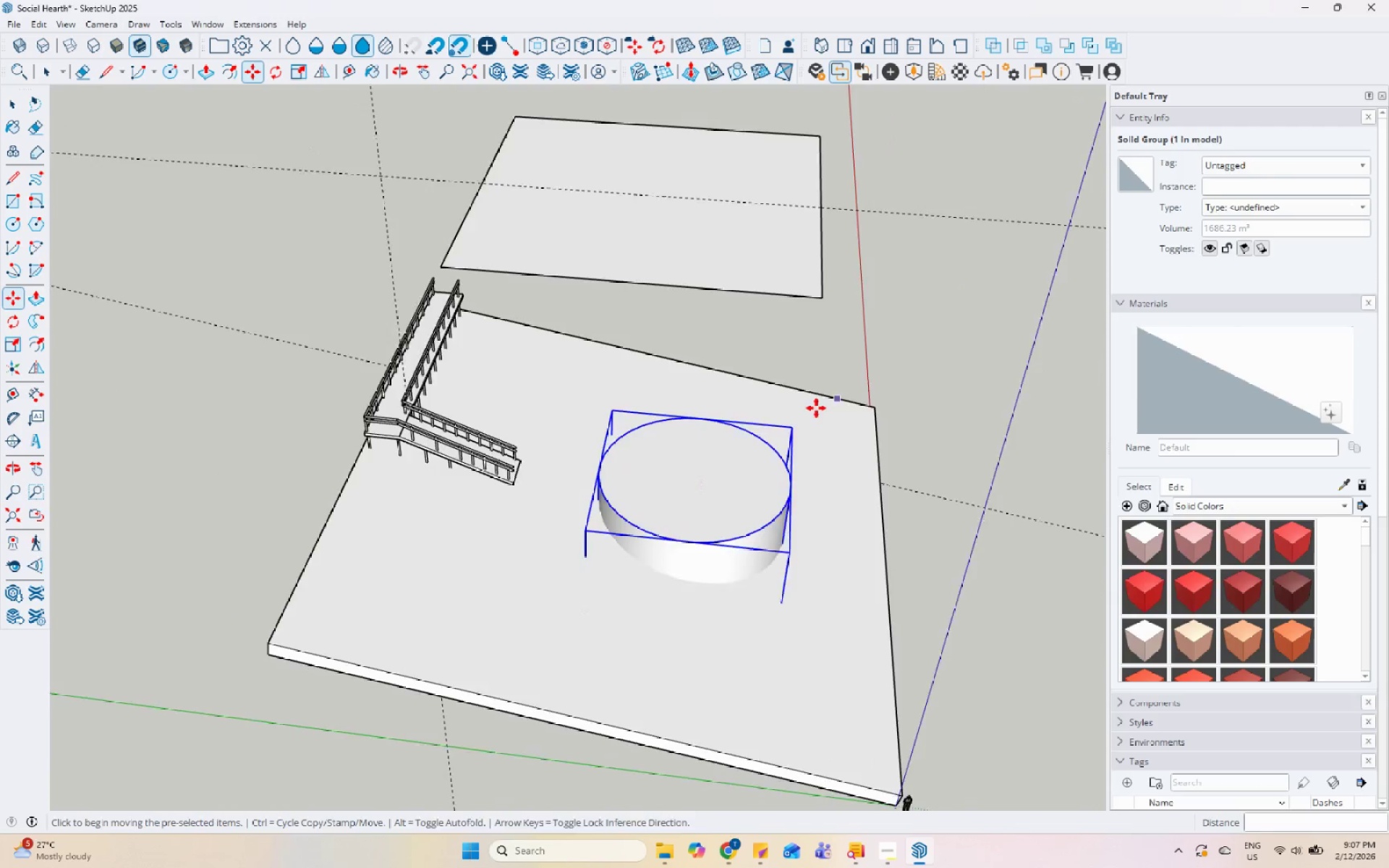 
scroll: coordinate [622, 471], scroll_direction: up, amount: 9.0
 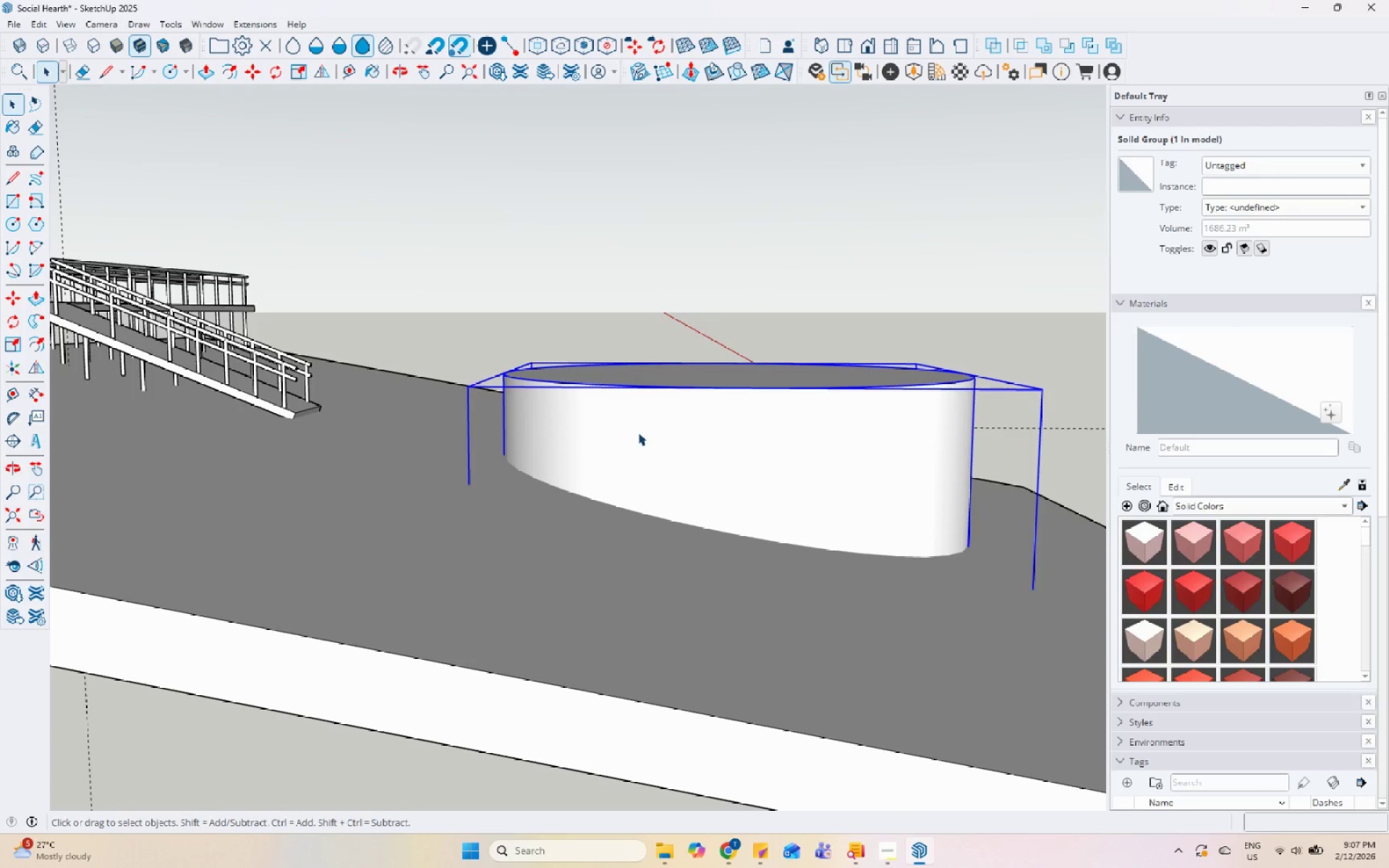 
key(S)
 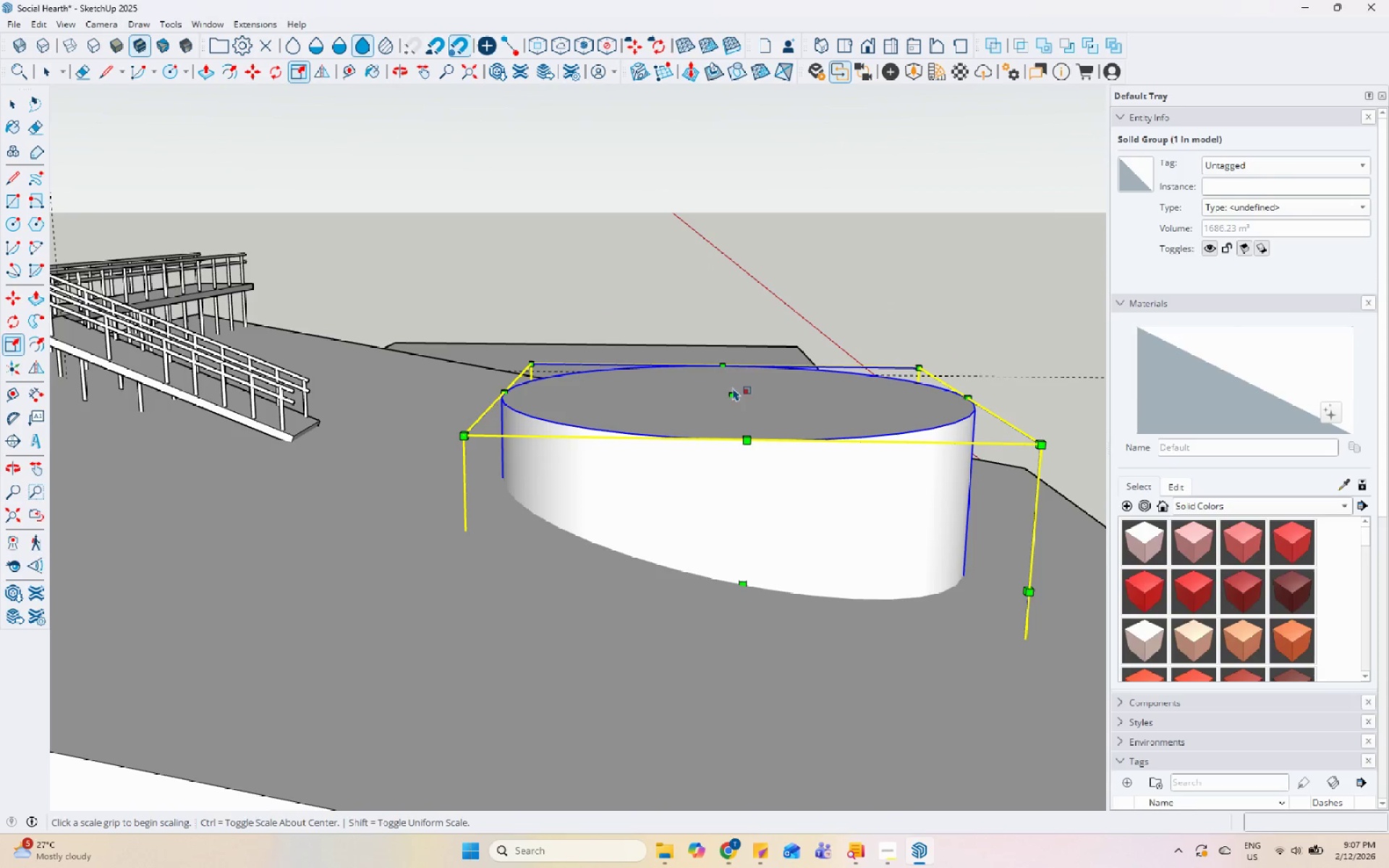 
left_click([731, 391])
 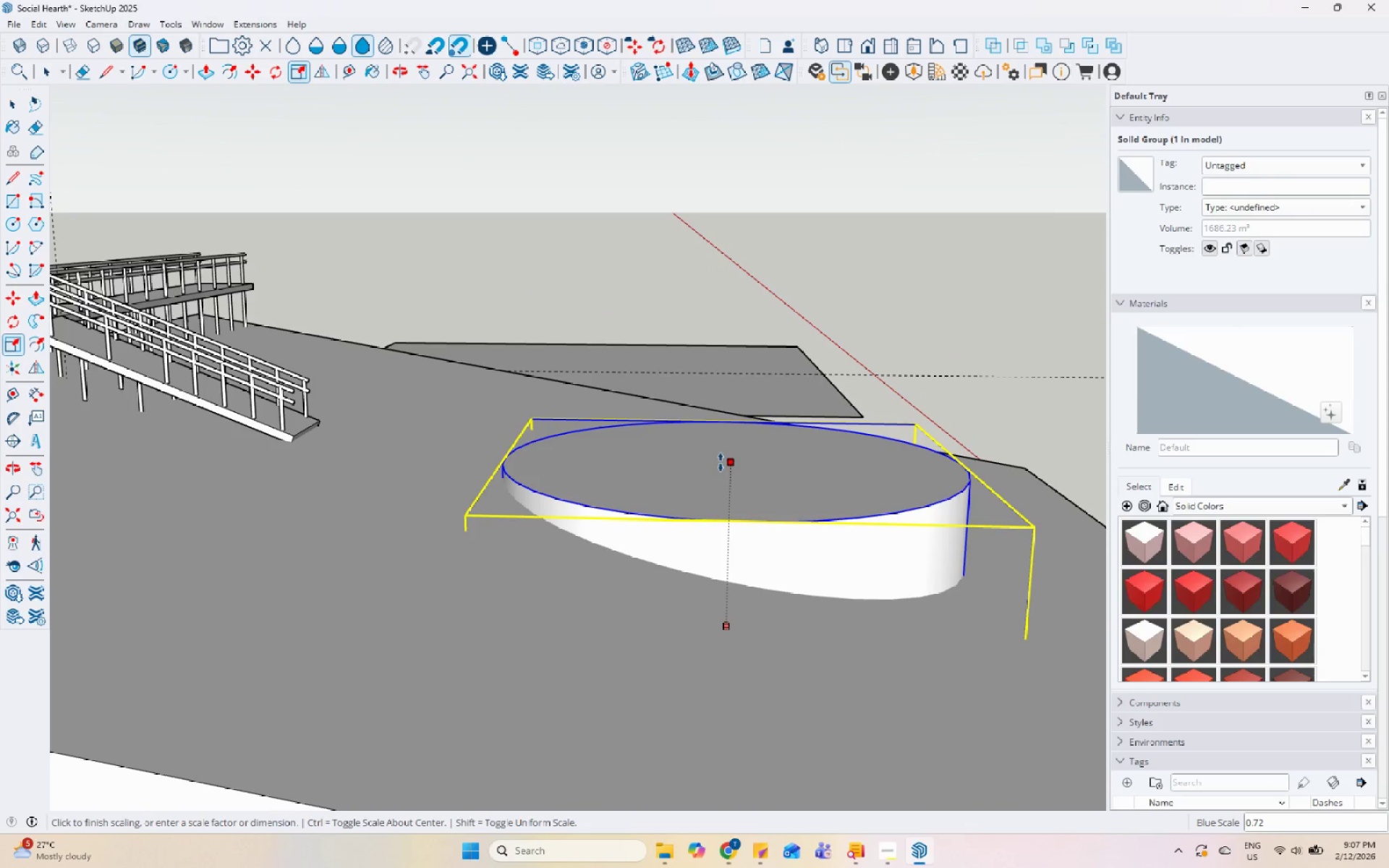 
key(Space)
 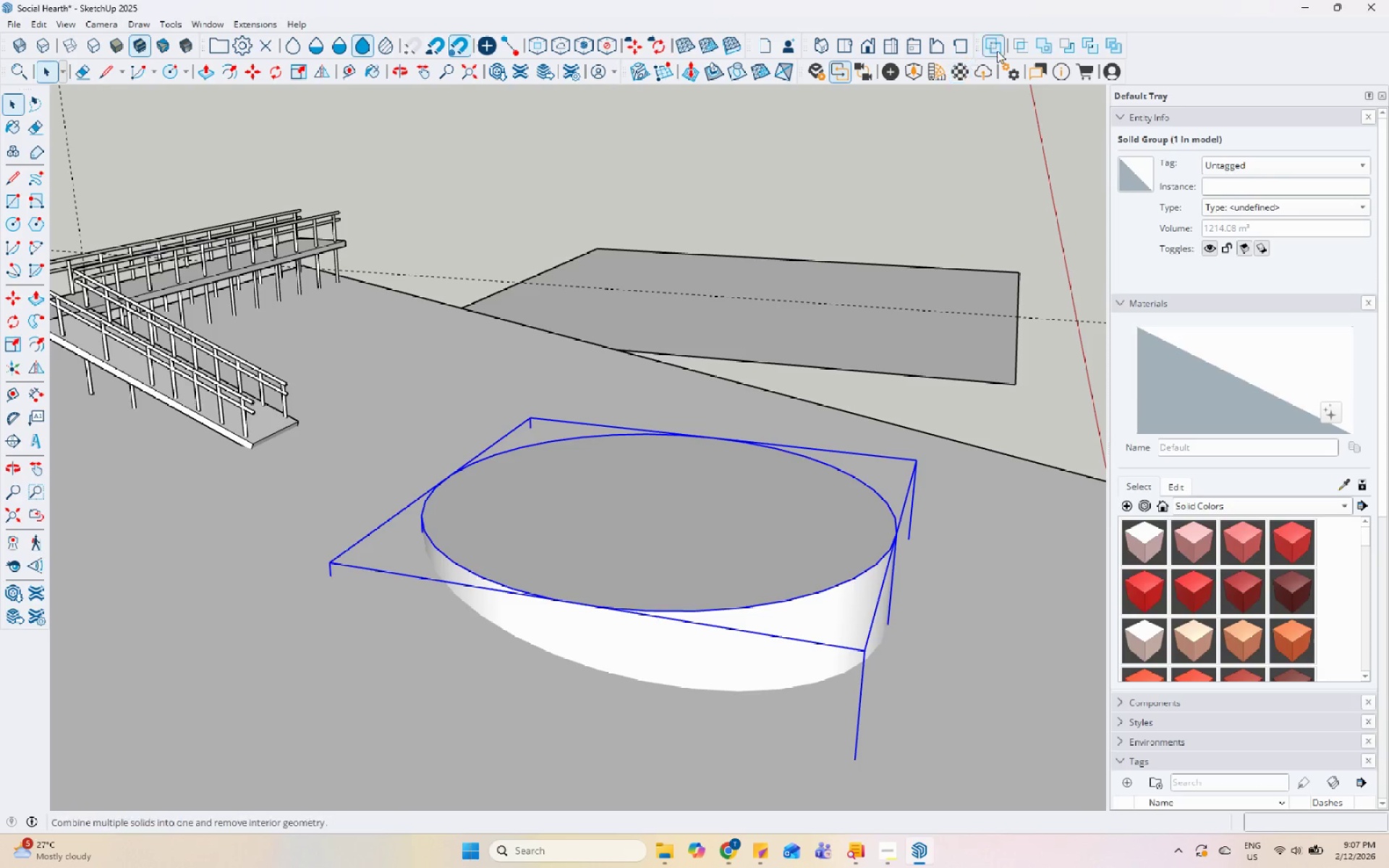 
mouse_move([1075, 45])
 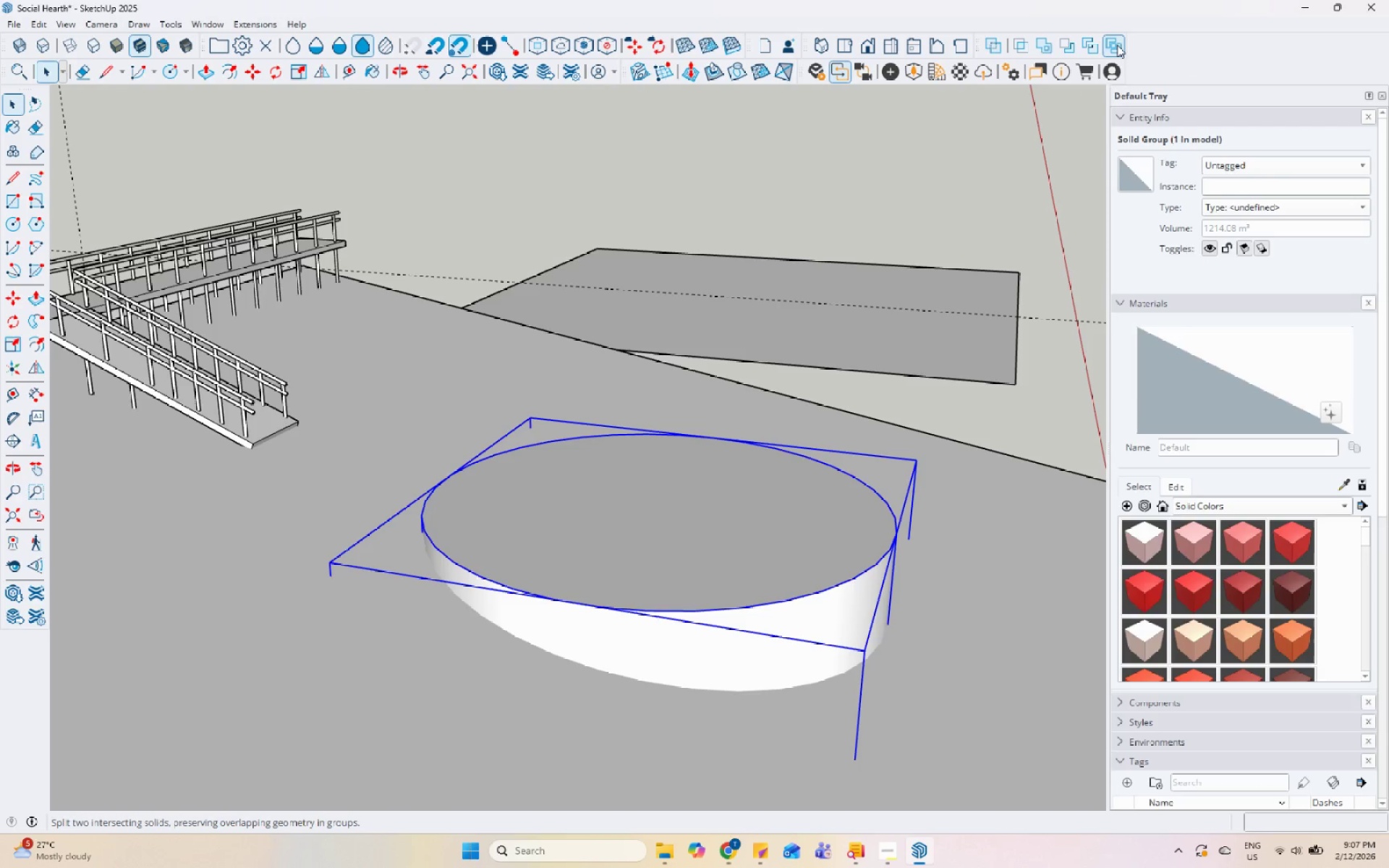 
left_click([1117, 45])
 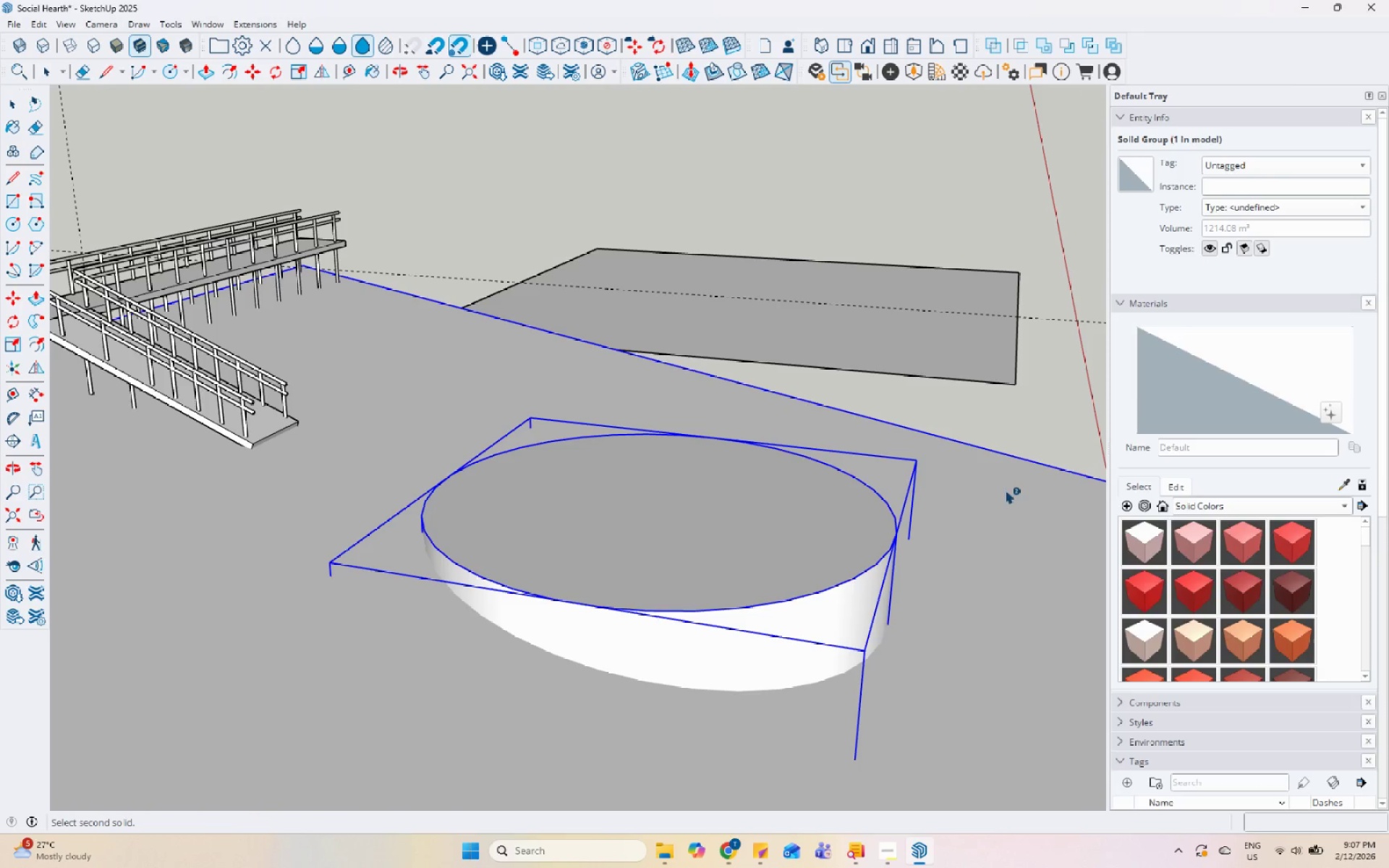 
left_click([1012, 482])
 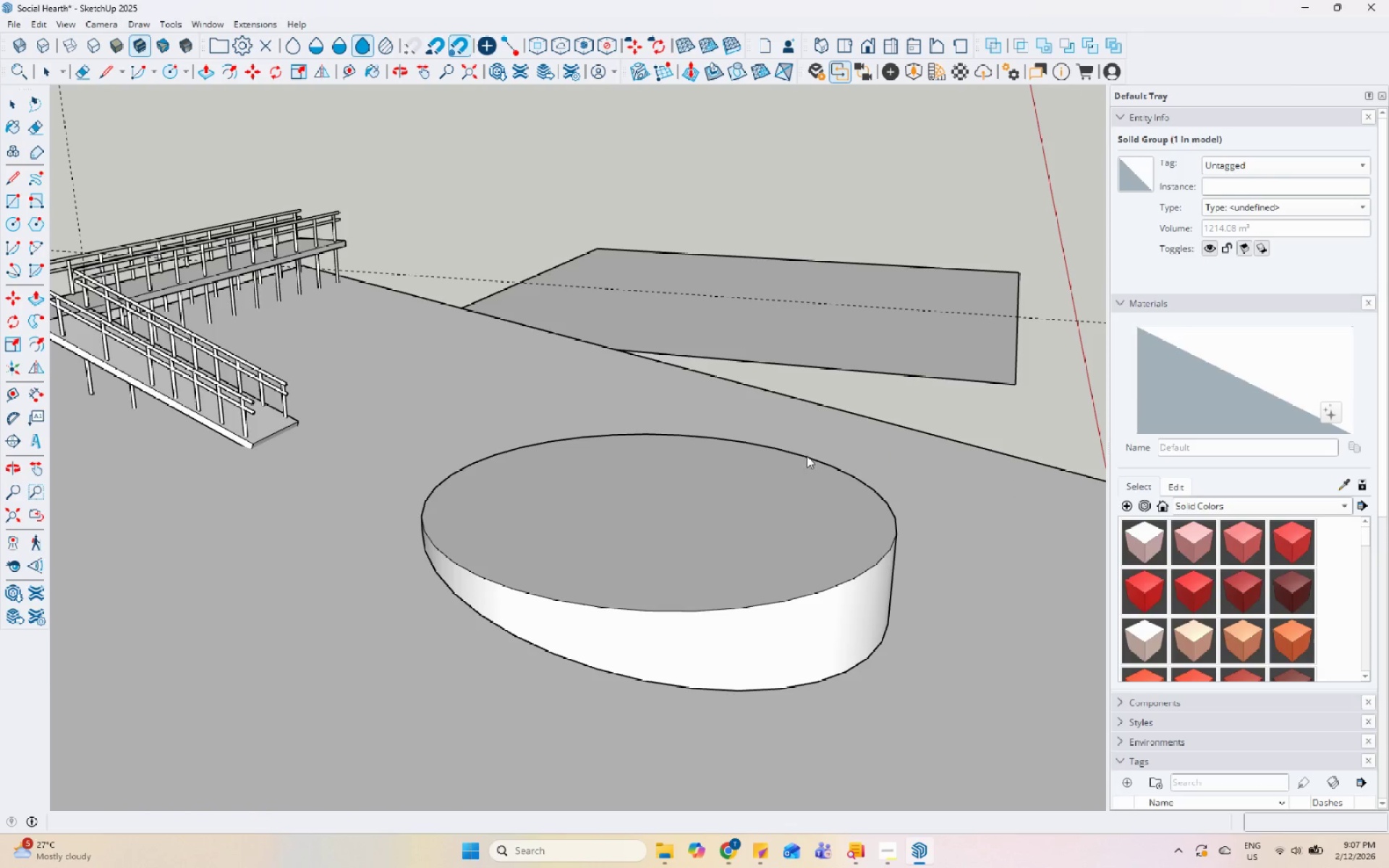 
scroll: coordinate [800, 458], scroll_direction: down, amount: 5.0
 